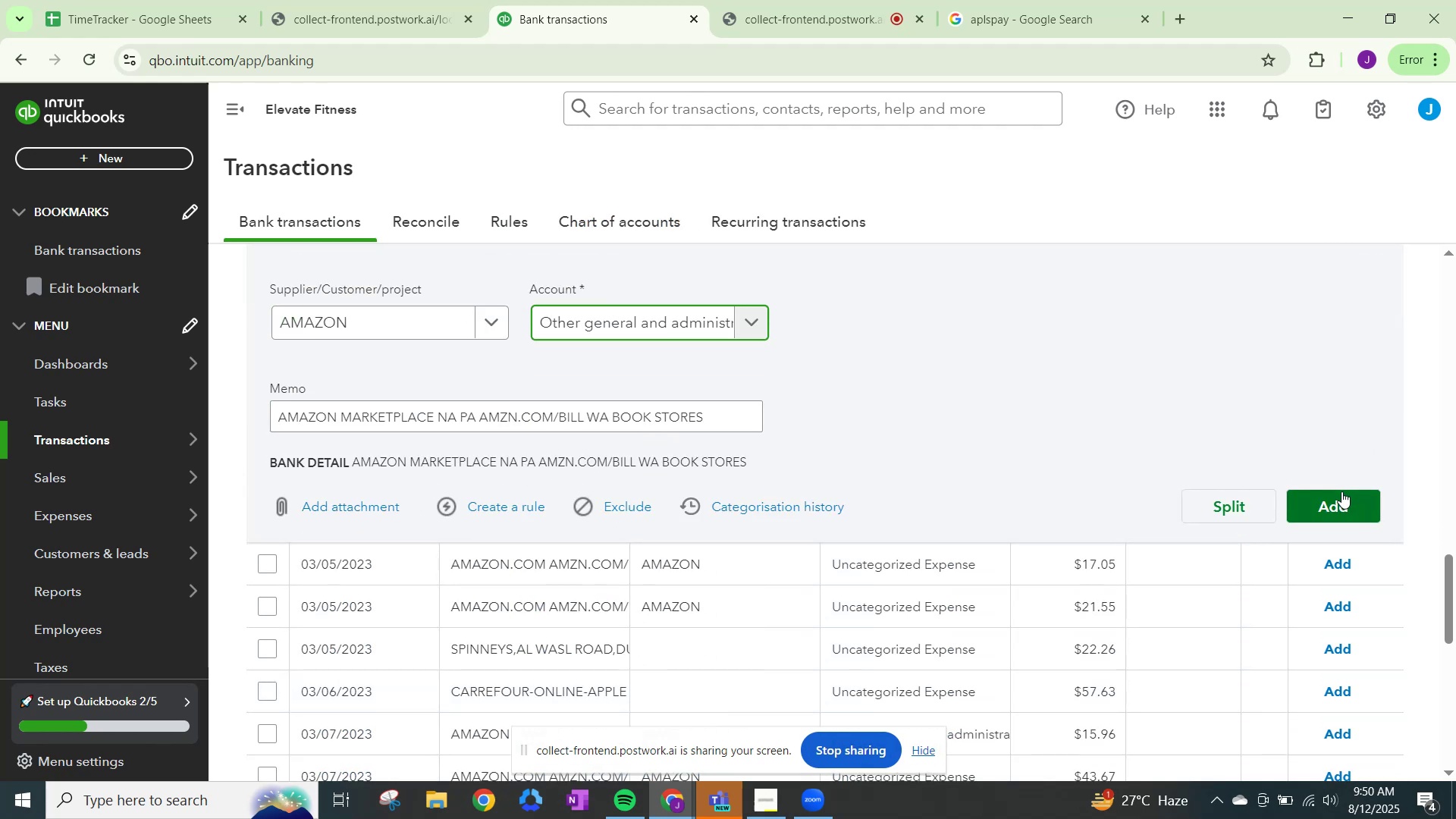 
left_click([1341, 491])
 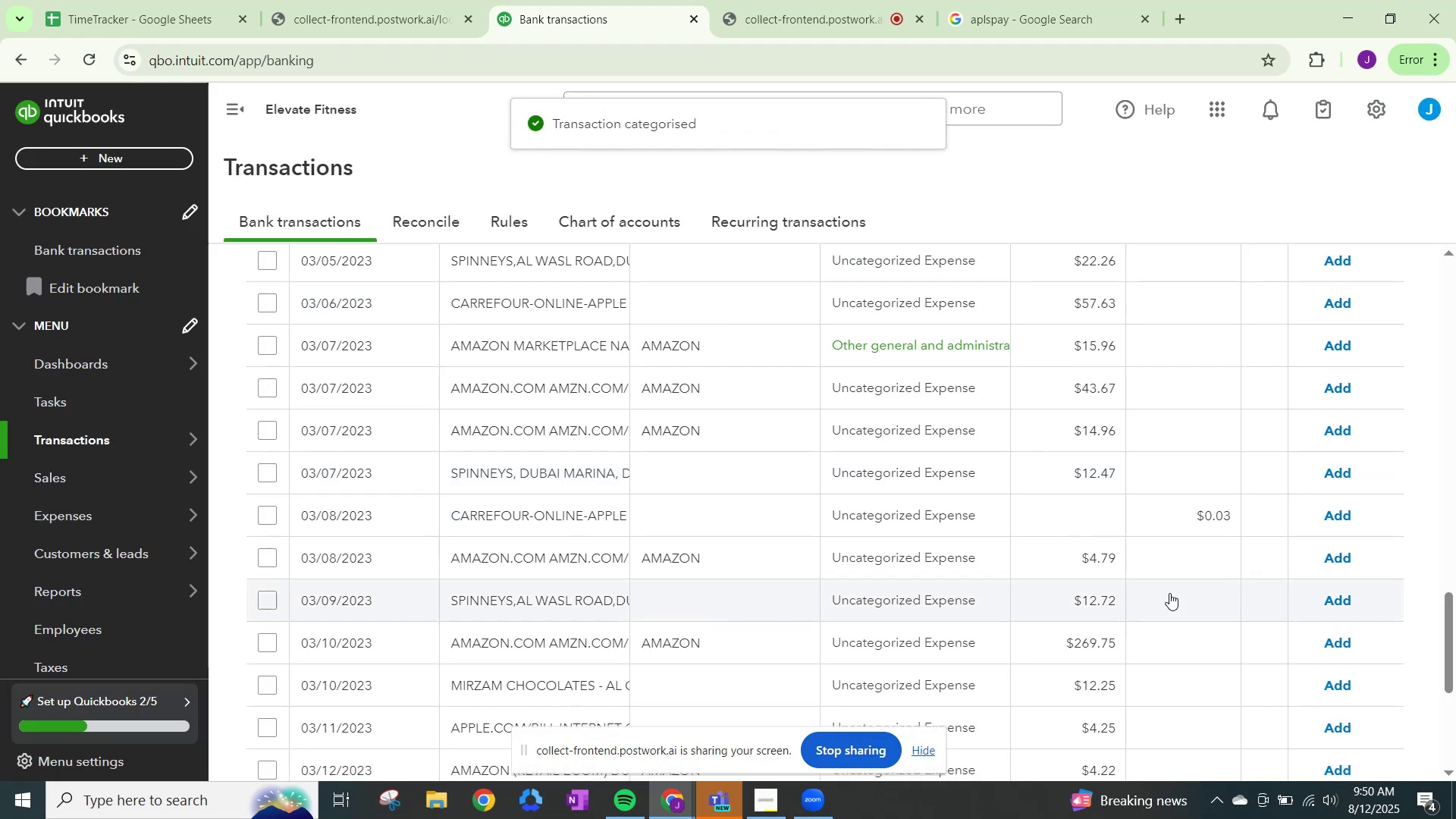 
left_click([1343, 350])
 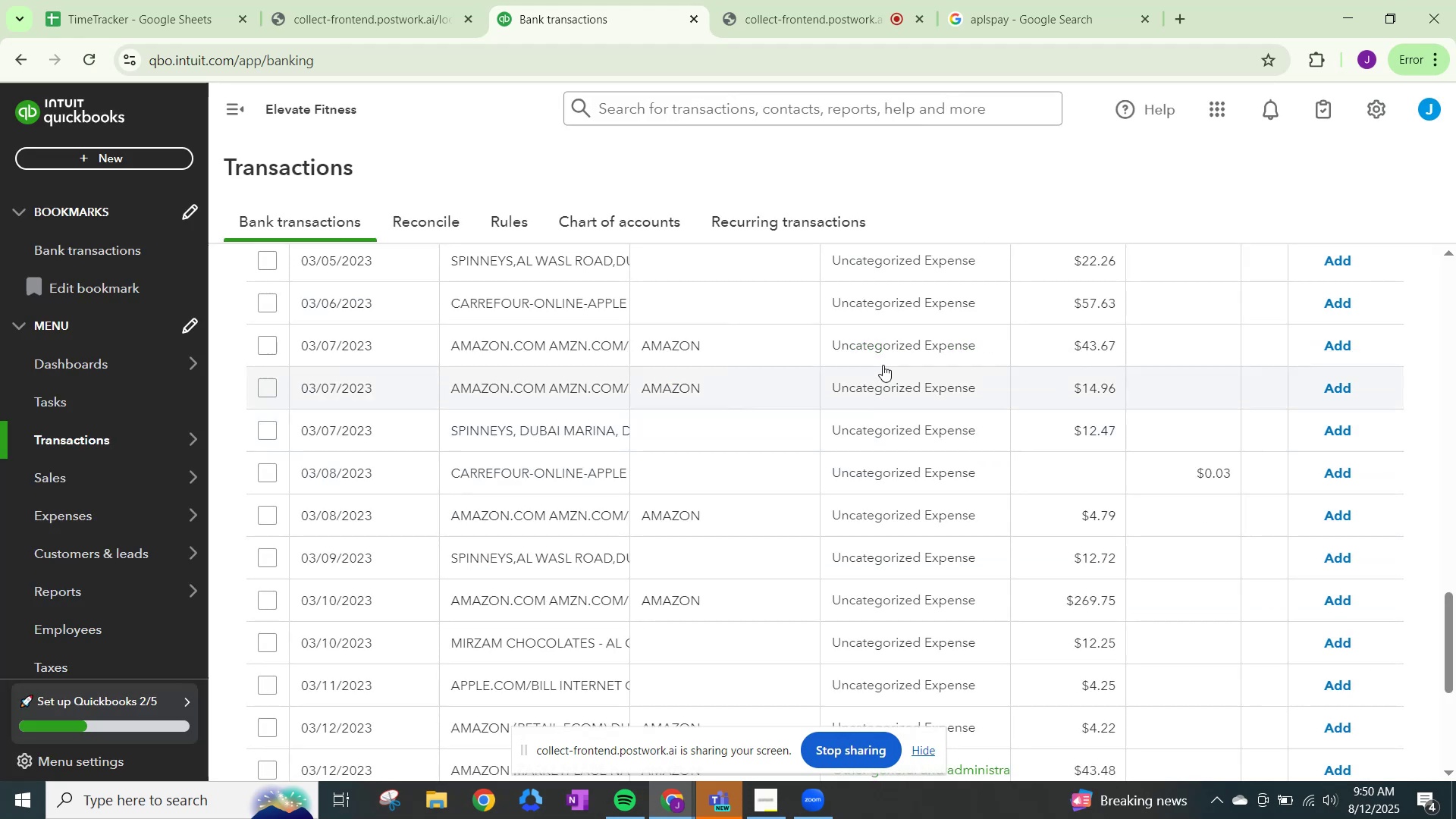 
left_click([908, 349])
 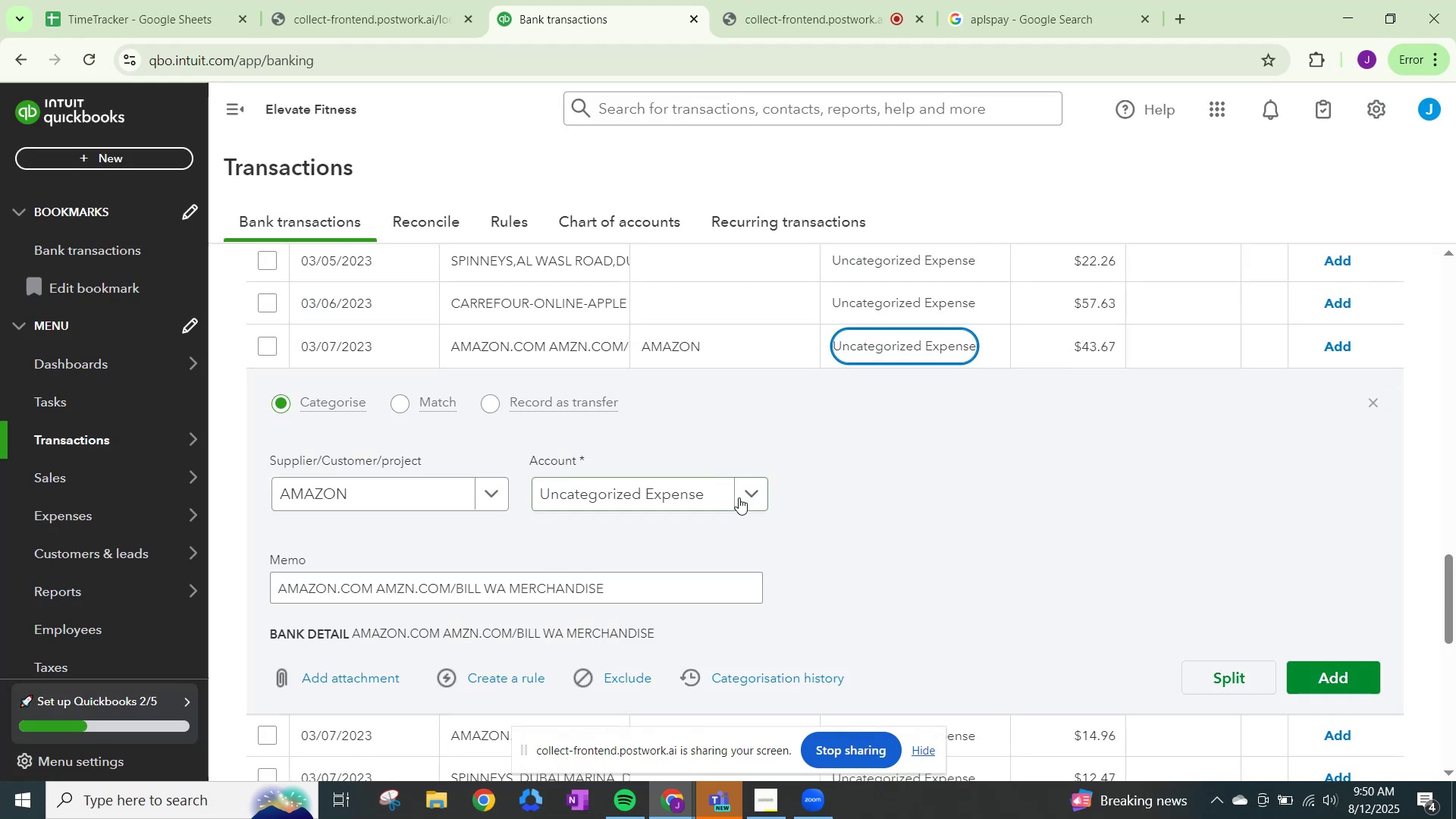 
left_click([758, 492])
 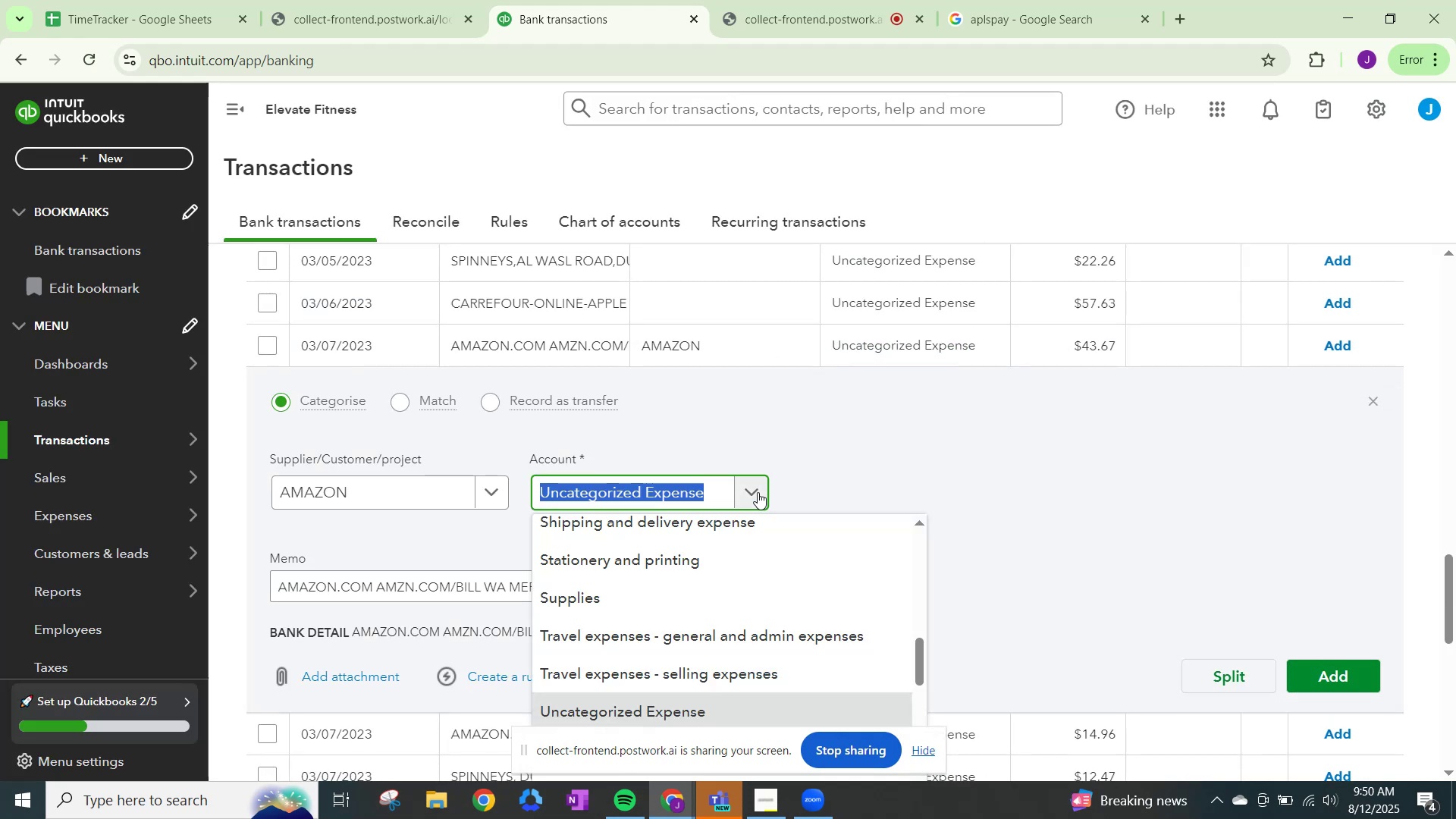 
type(OTHER)
 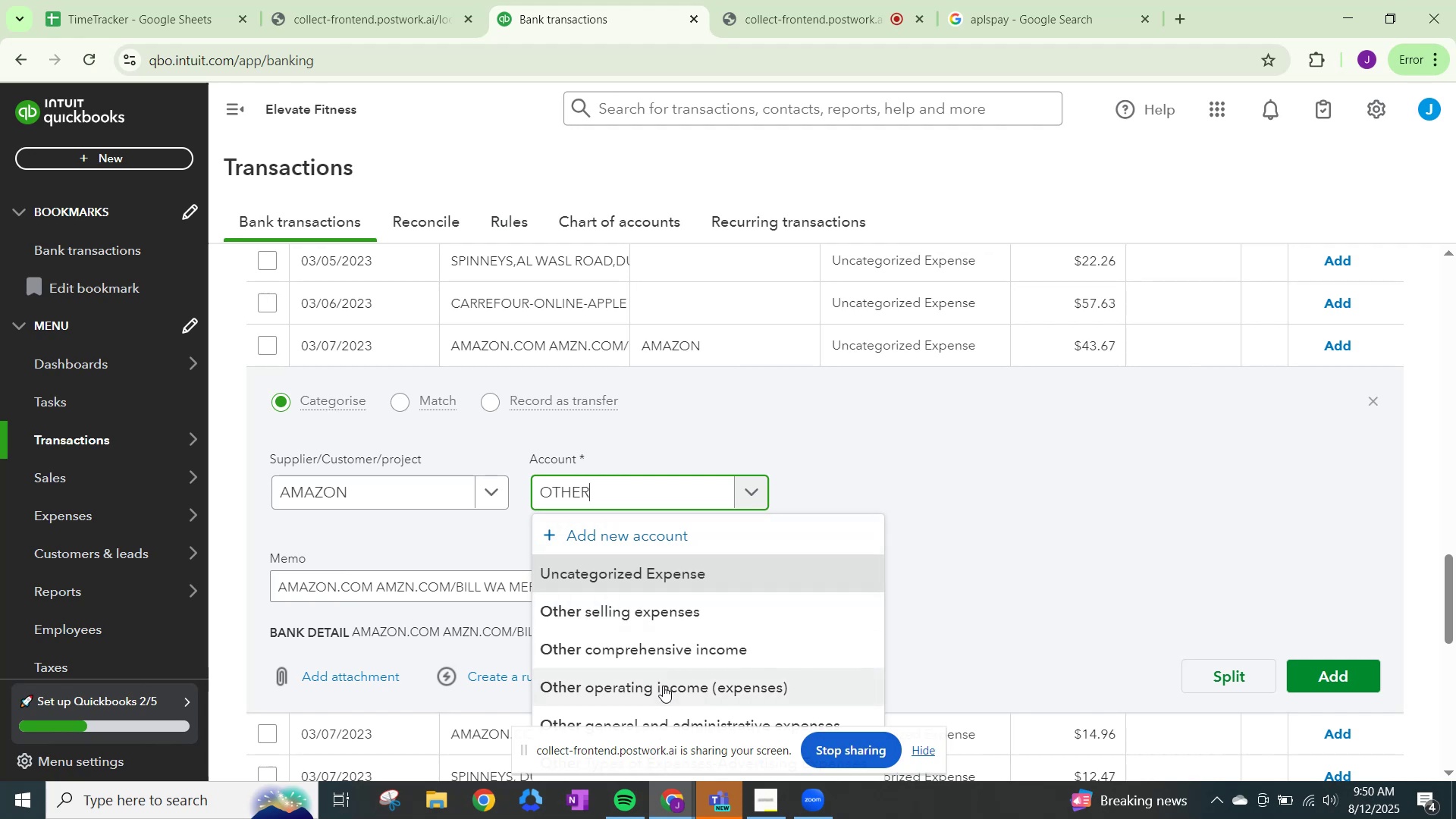 
scroll: coordinate [453, 603], scroll_direction: down, amount: 3.0
 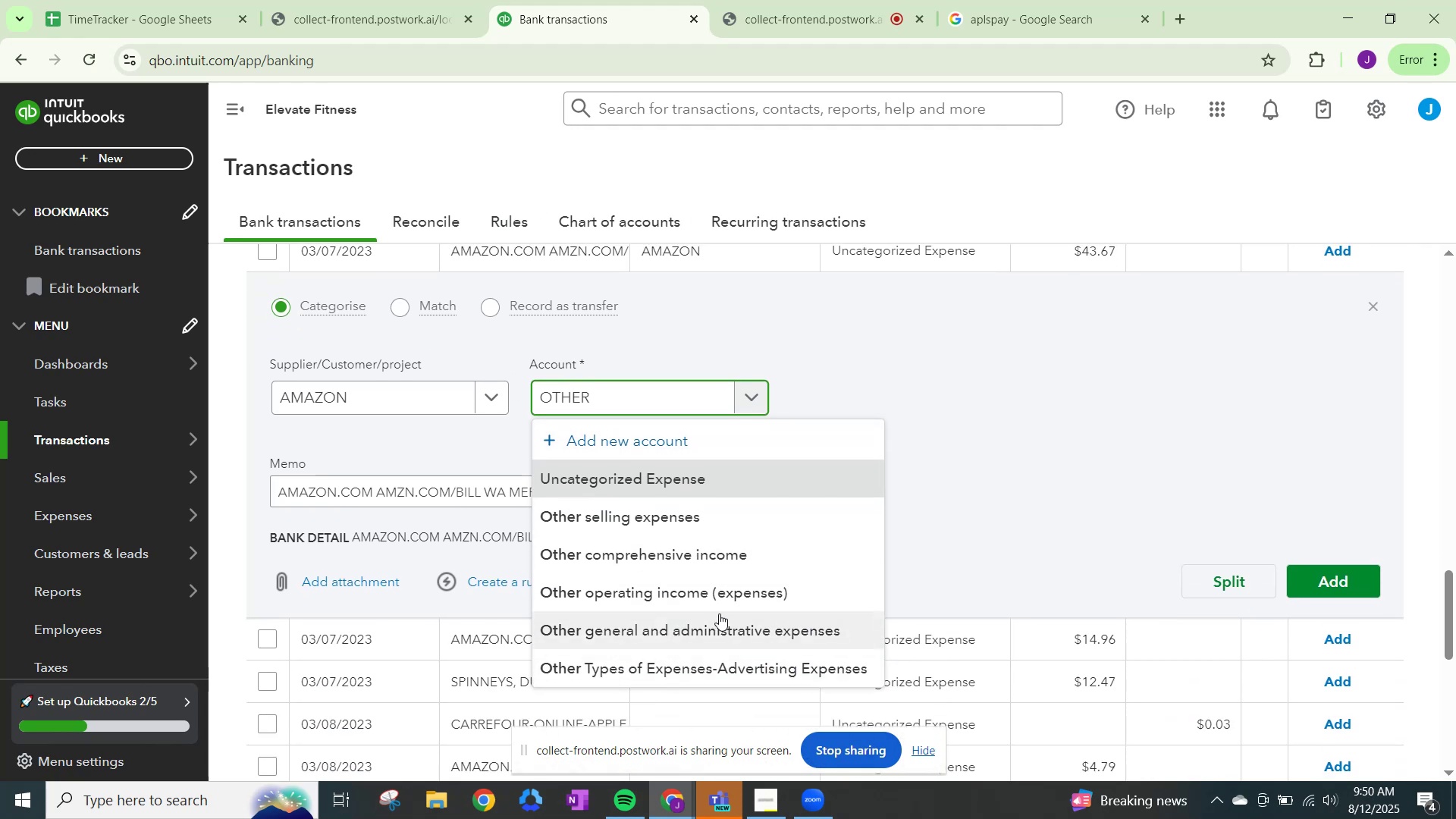 
left_click([722, 618])
 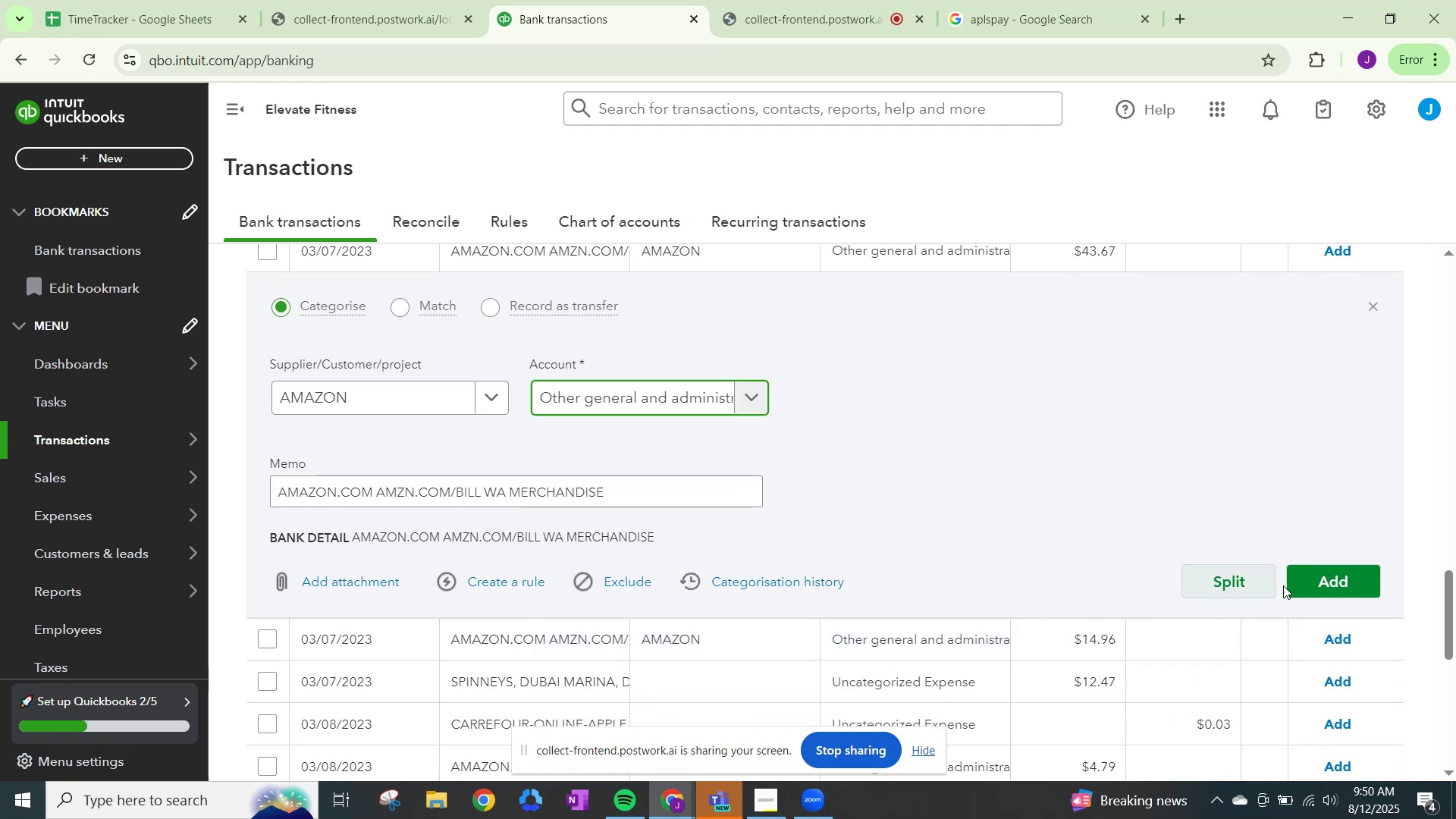 
left_click([1306, 584])
 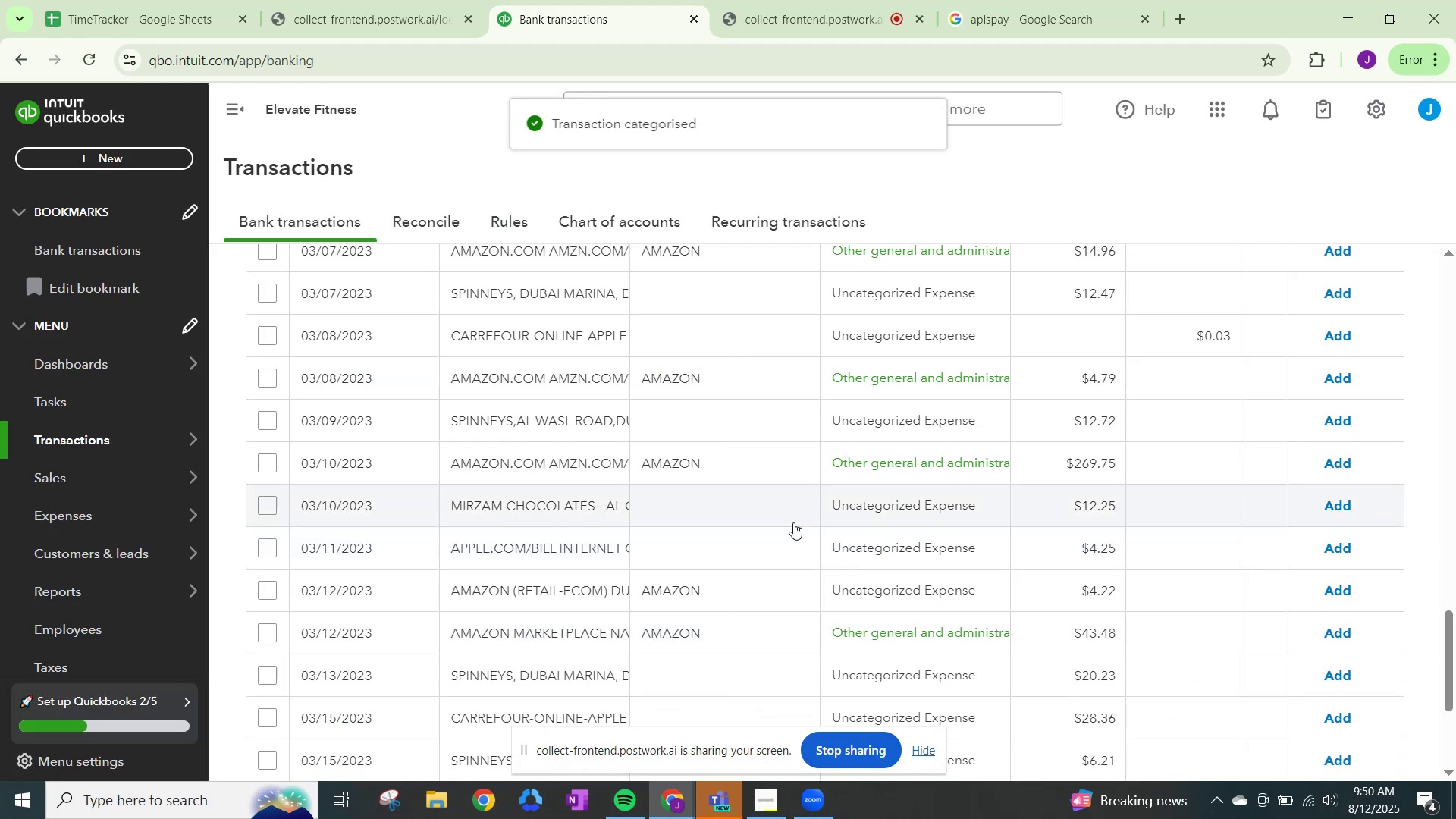 
scroll: coordinate [572, 446], scroll_direction: up, amount: 4.0
 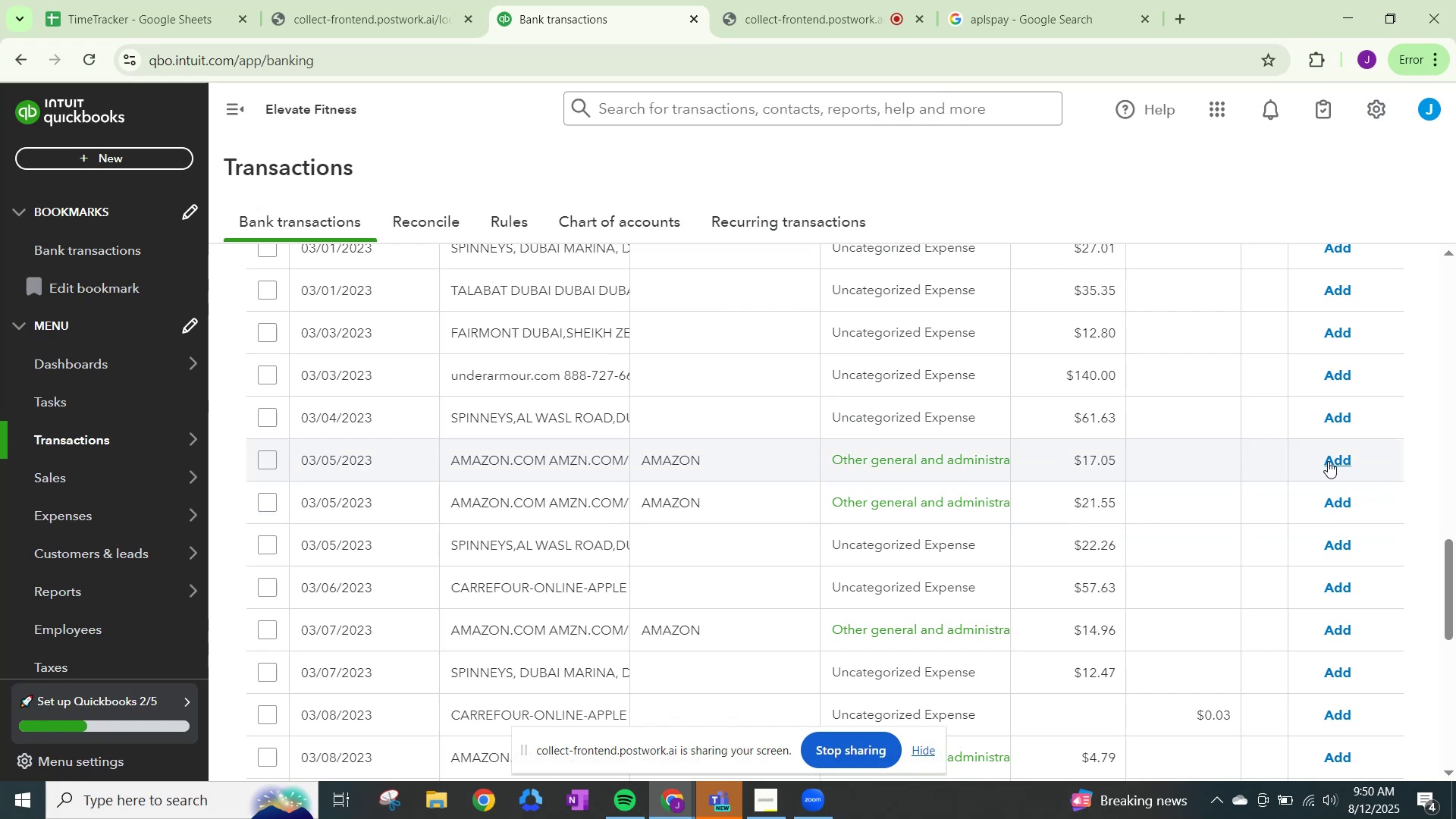 
left_click([1335, 460])
 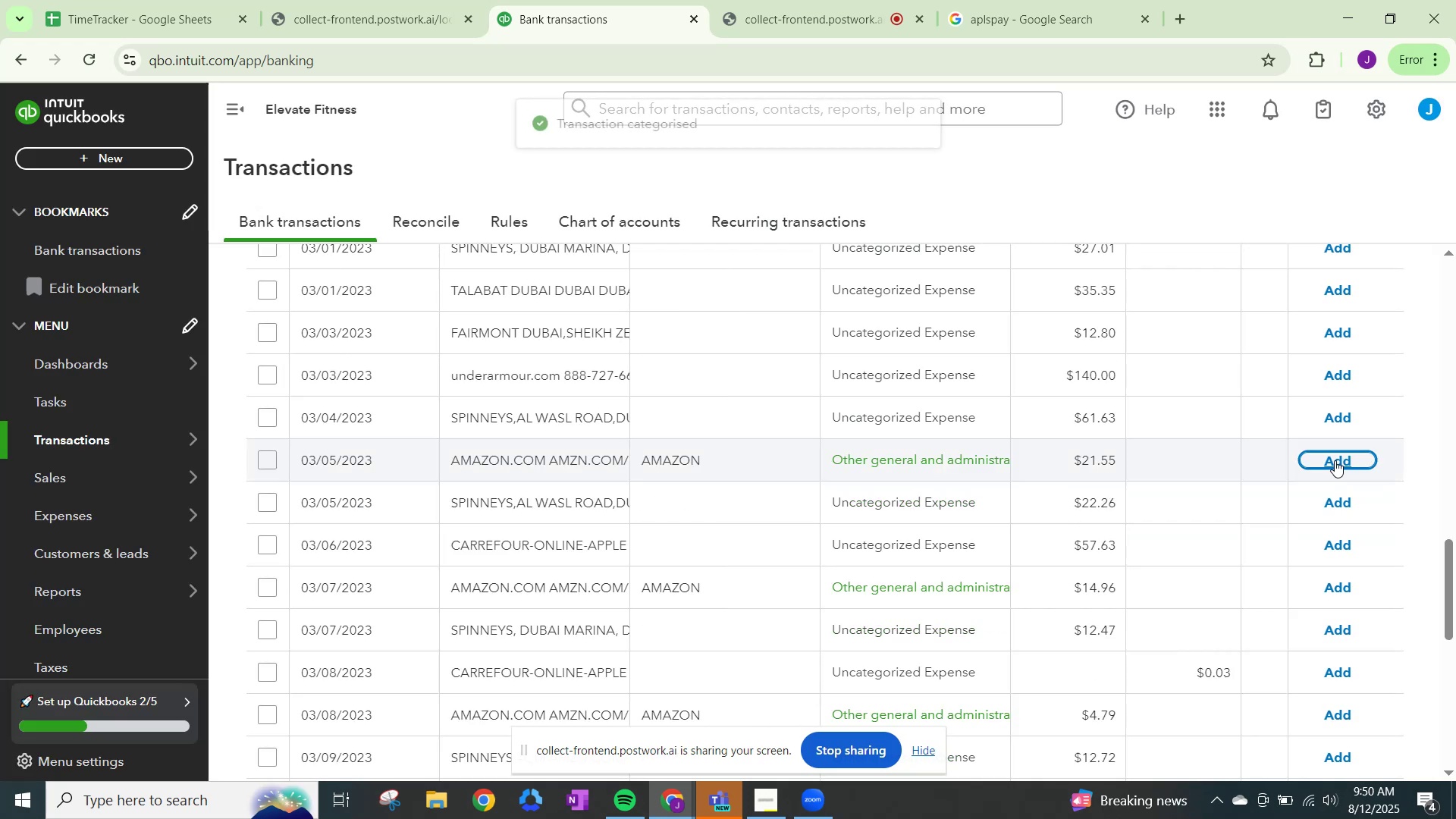 
left_click([1335, 460])
 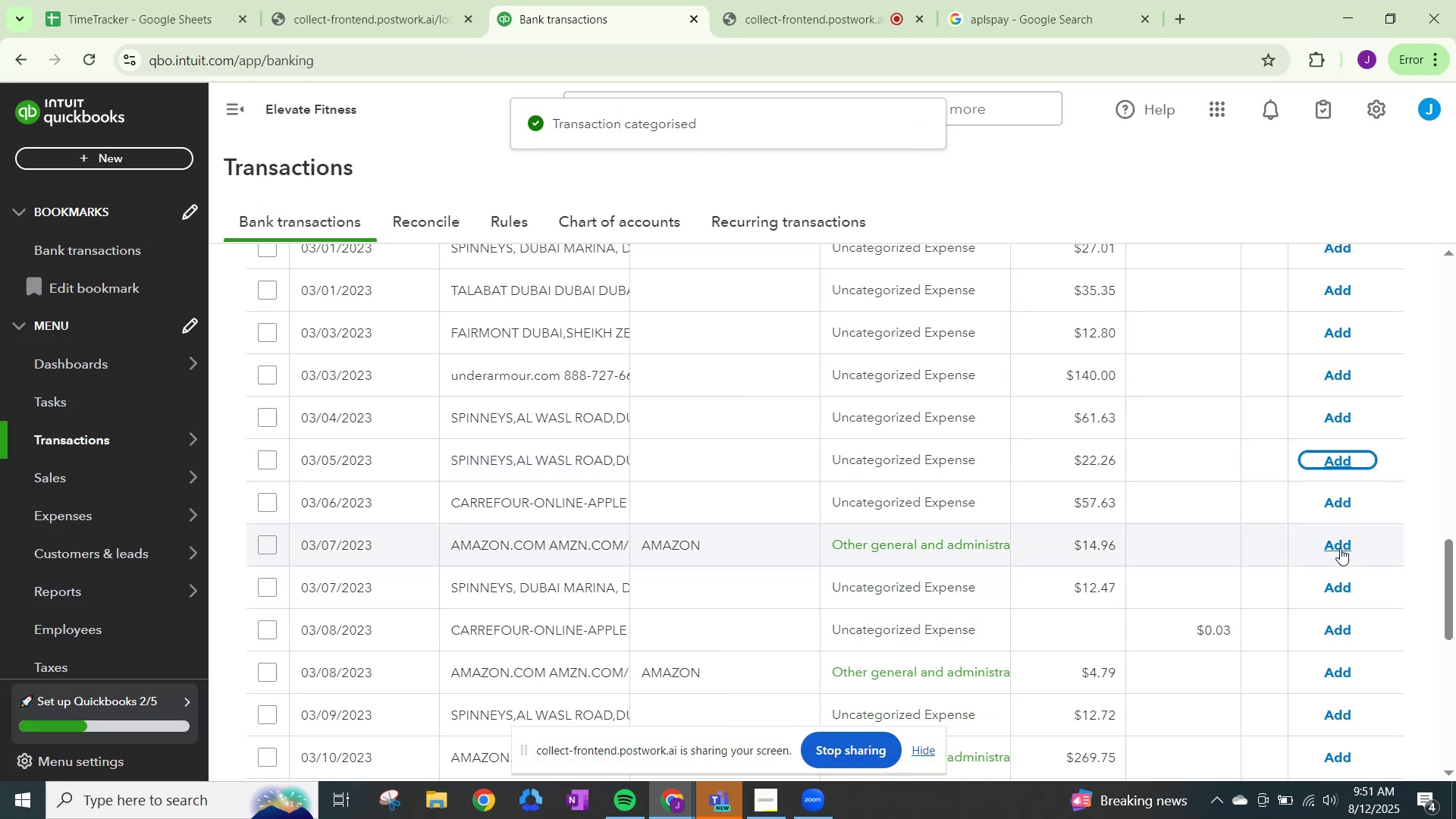 
left_click([1340, 548])
 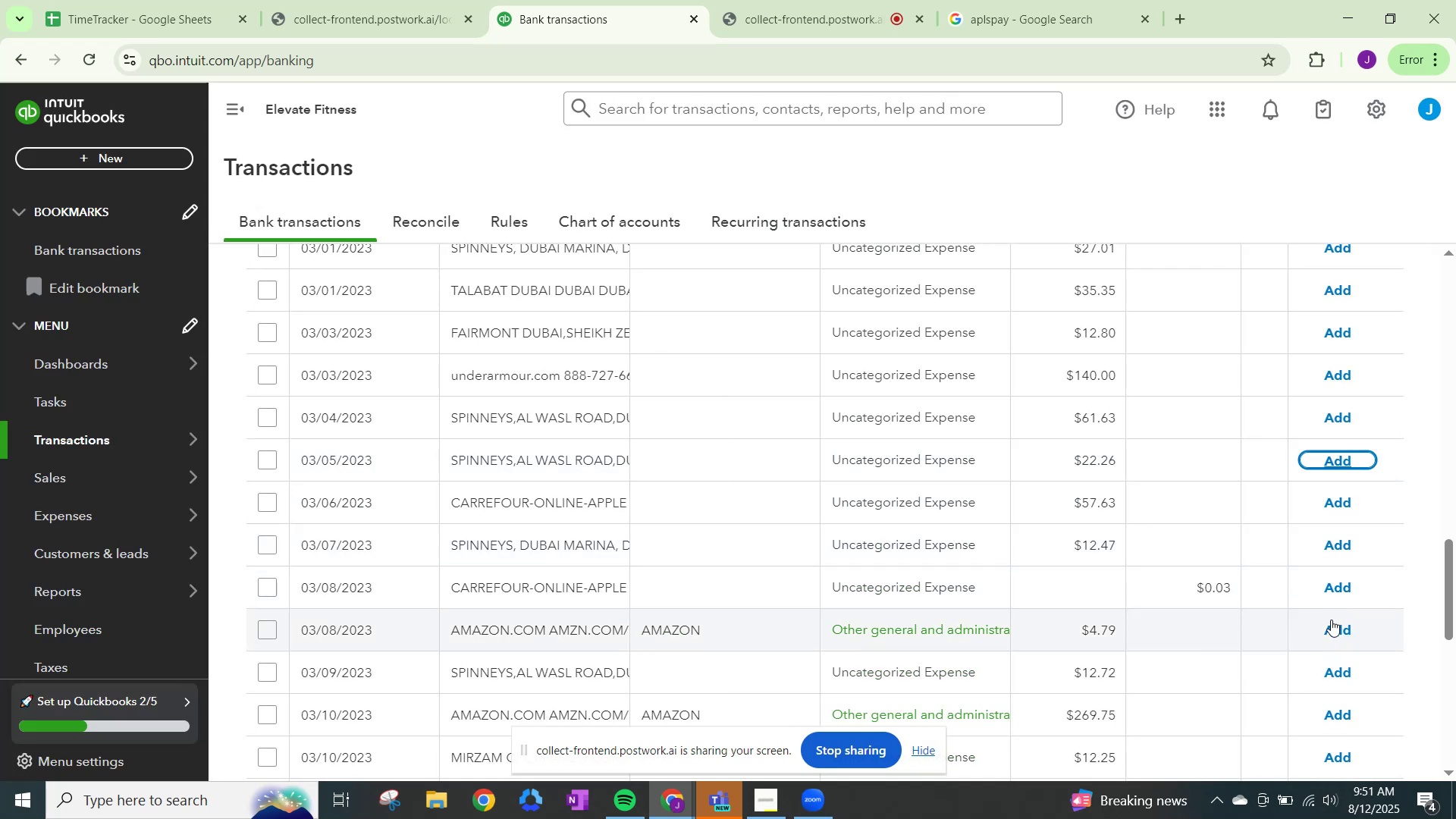 
left_click([1338, 626])
 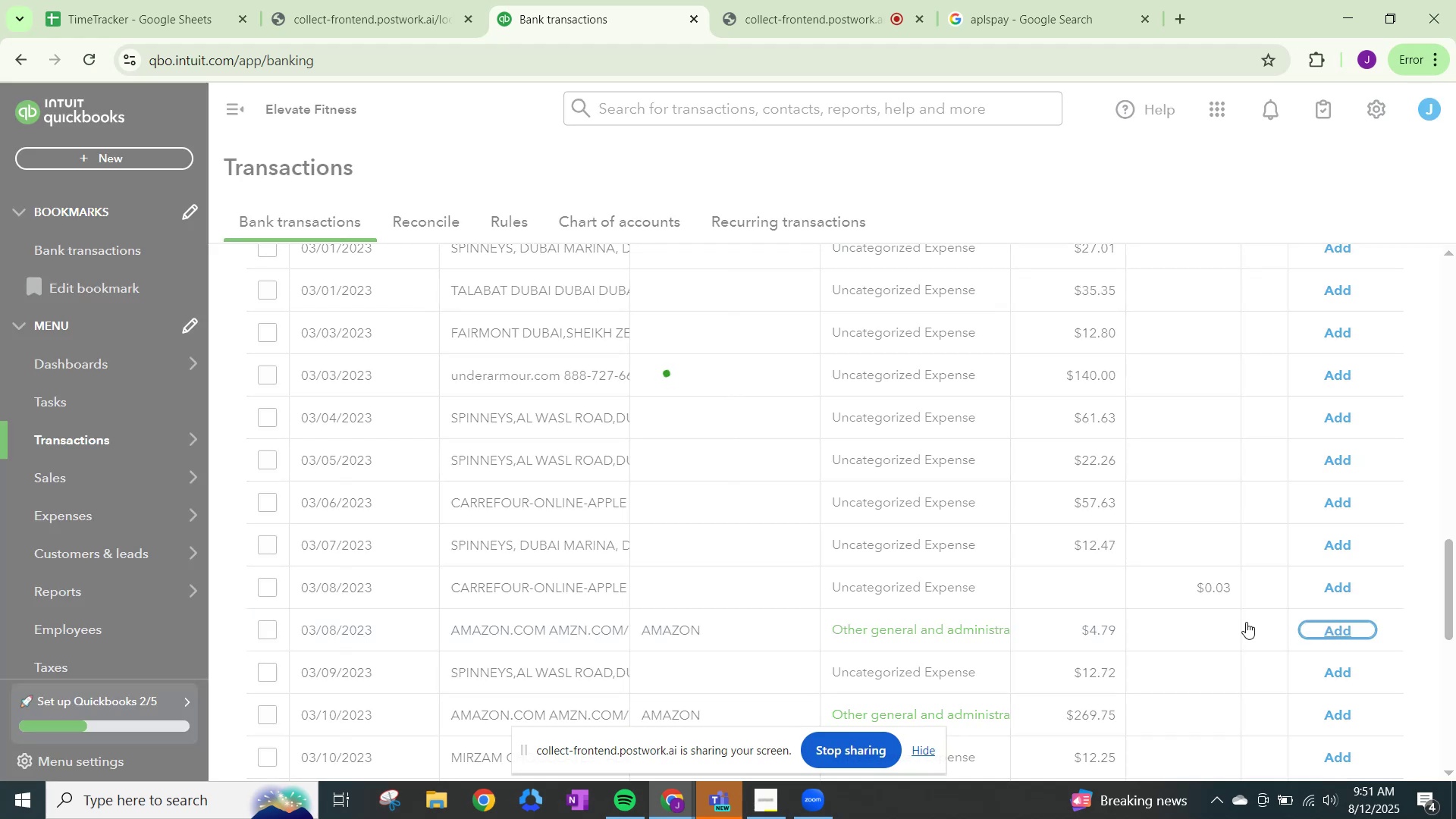 
scroll: coordinate [1245, 622], scroll_direction: down, amount: 1.0
 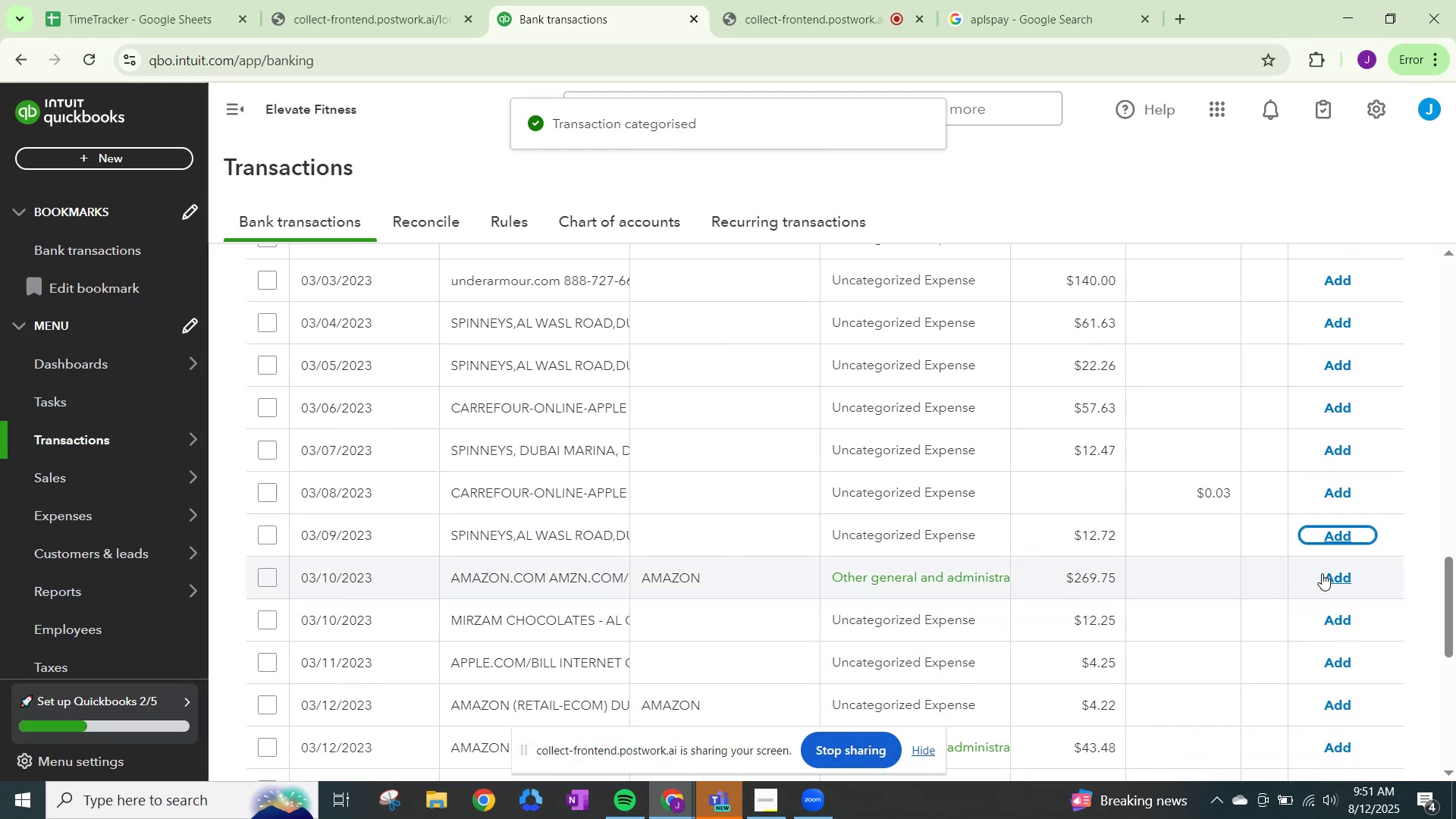 
left_click([1333, 574])
 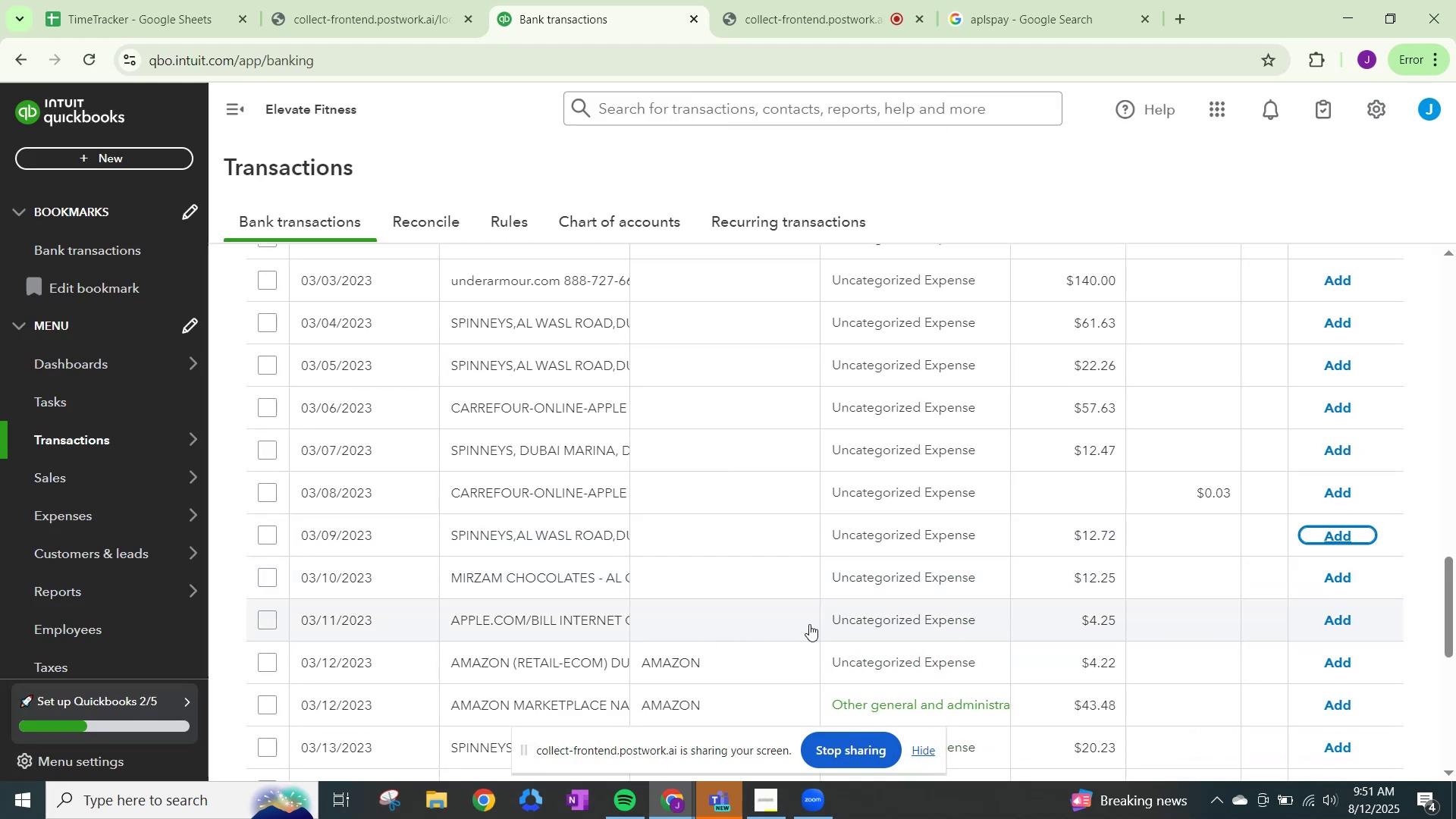 
left_click([884, 620])
 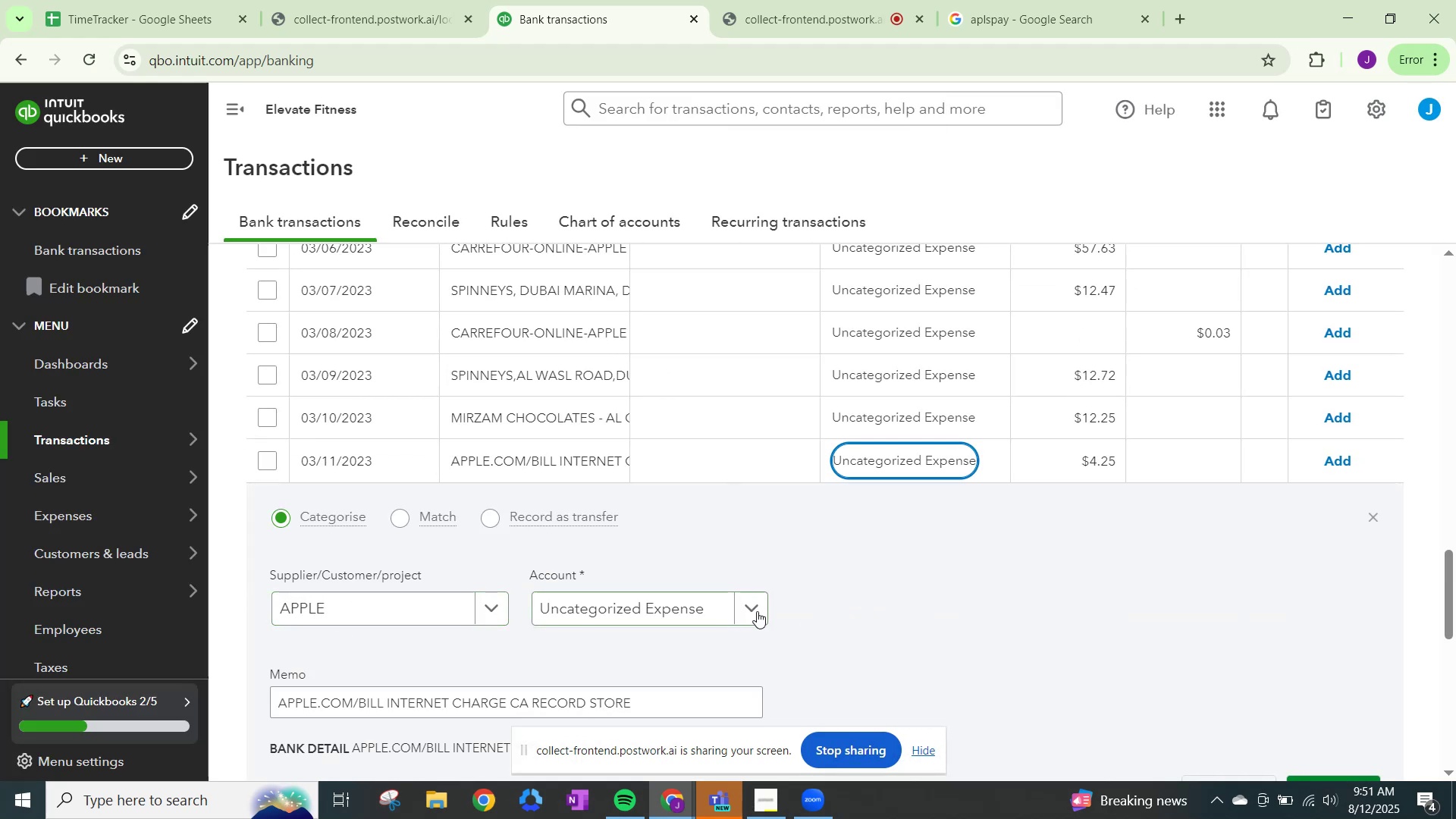 
left_click([753, 610])
 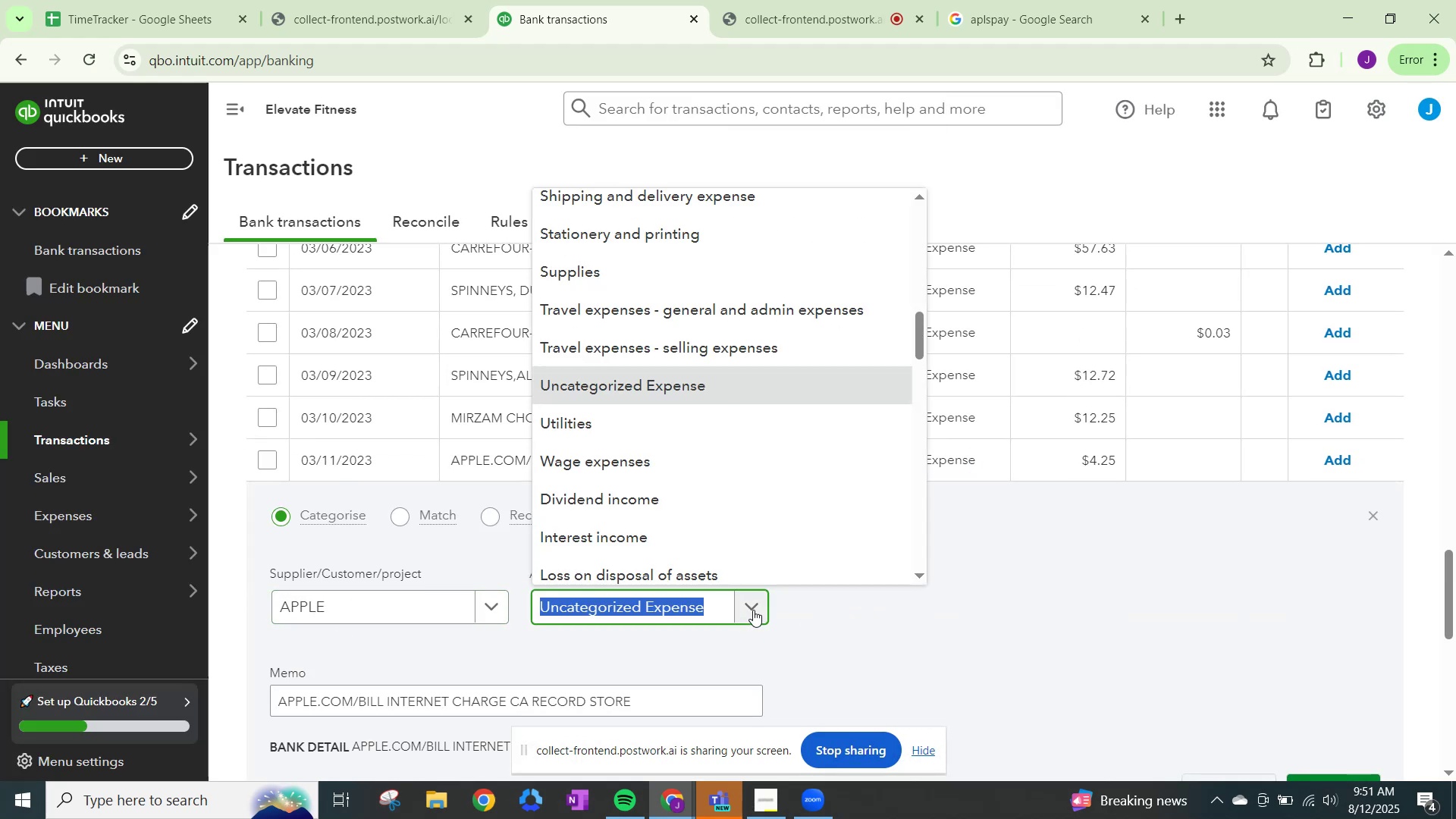 
type(DUES)
 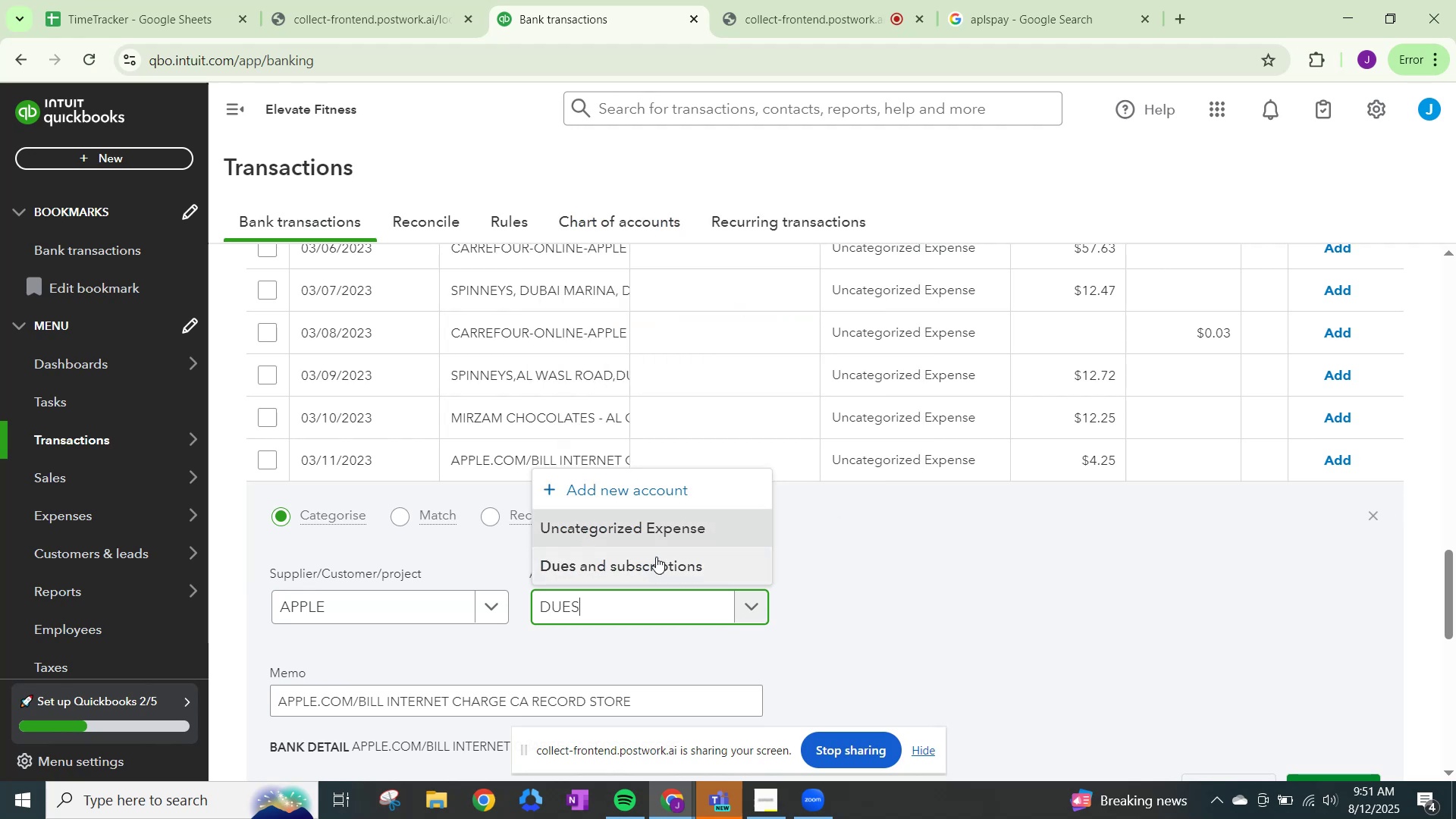 
left_click([651, 563])
 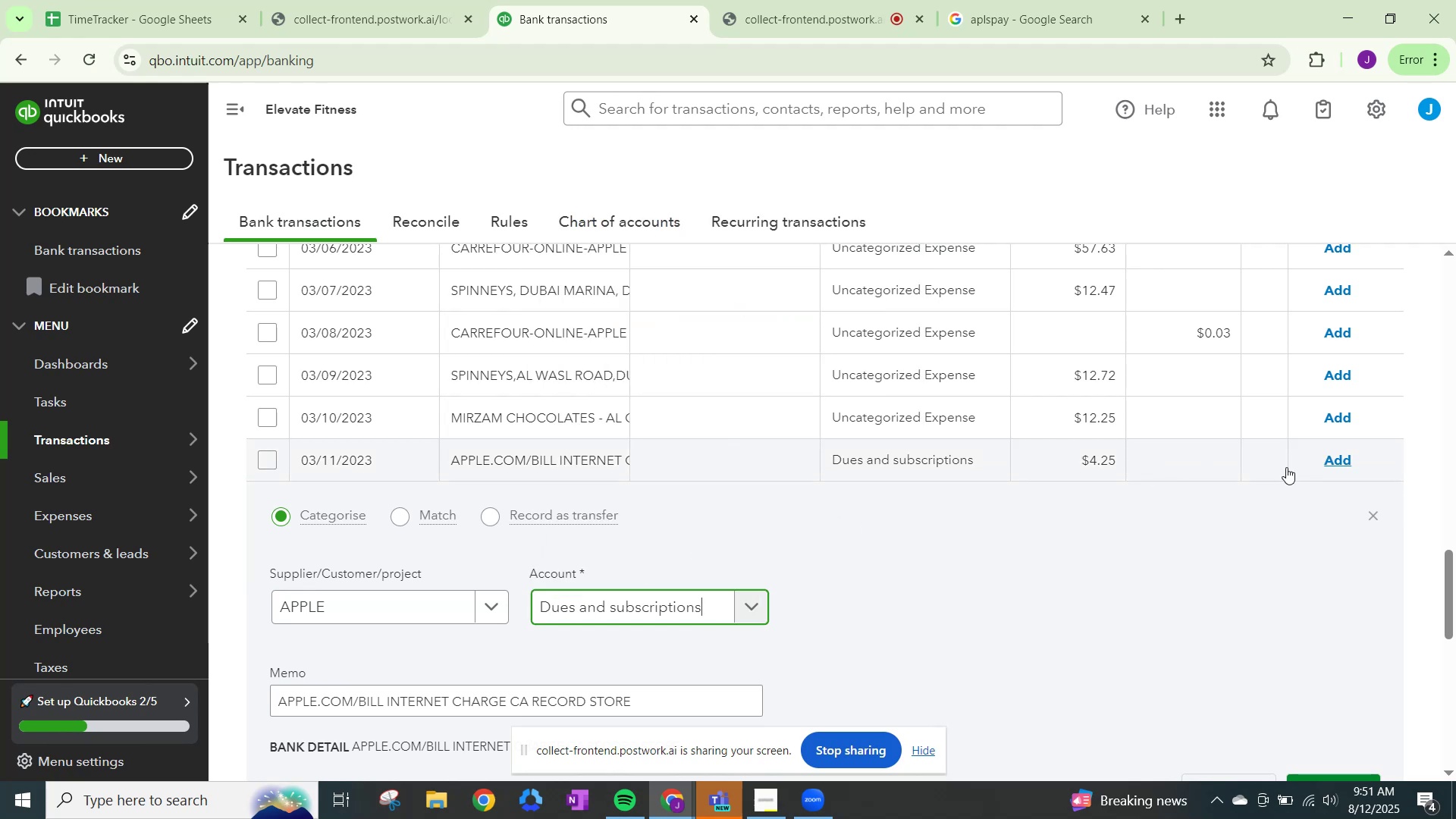 
scroll: coordinate [1311, 632], scroll_direction: down, amount: 2.0
 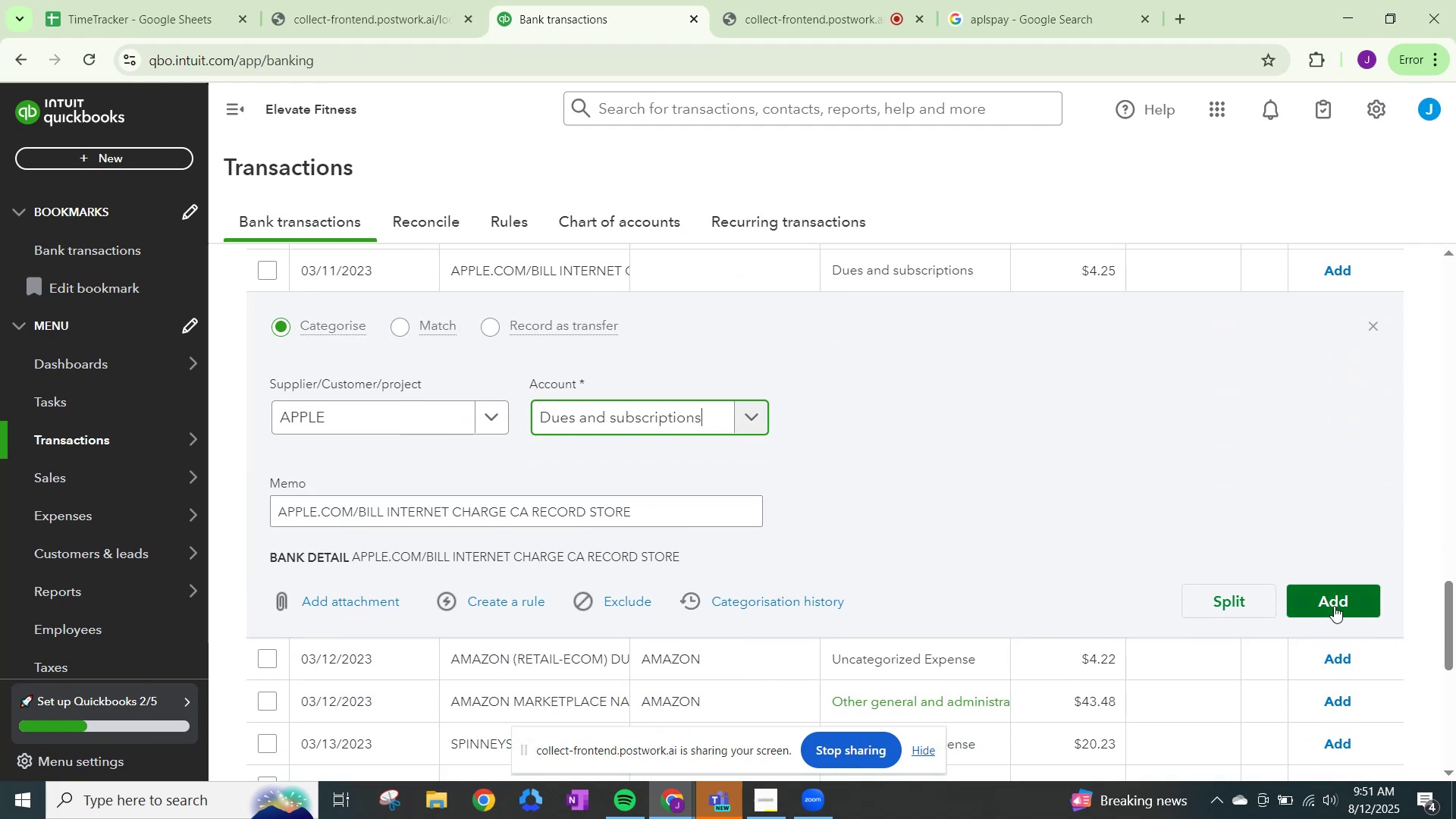 
left_click([1334, 606])
 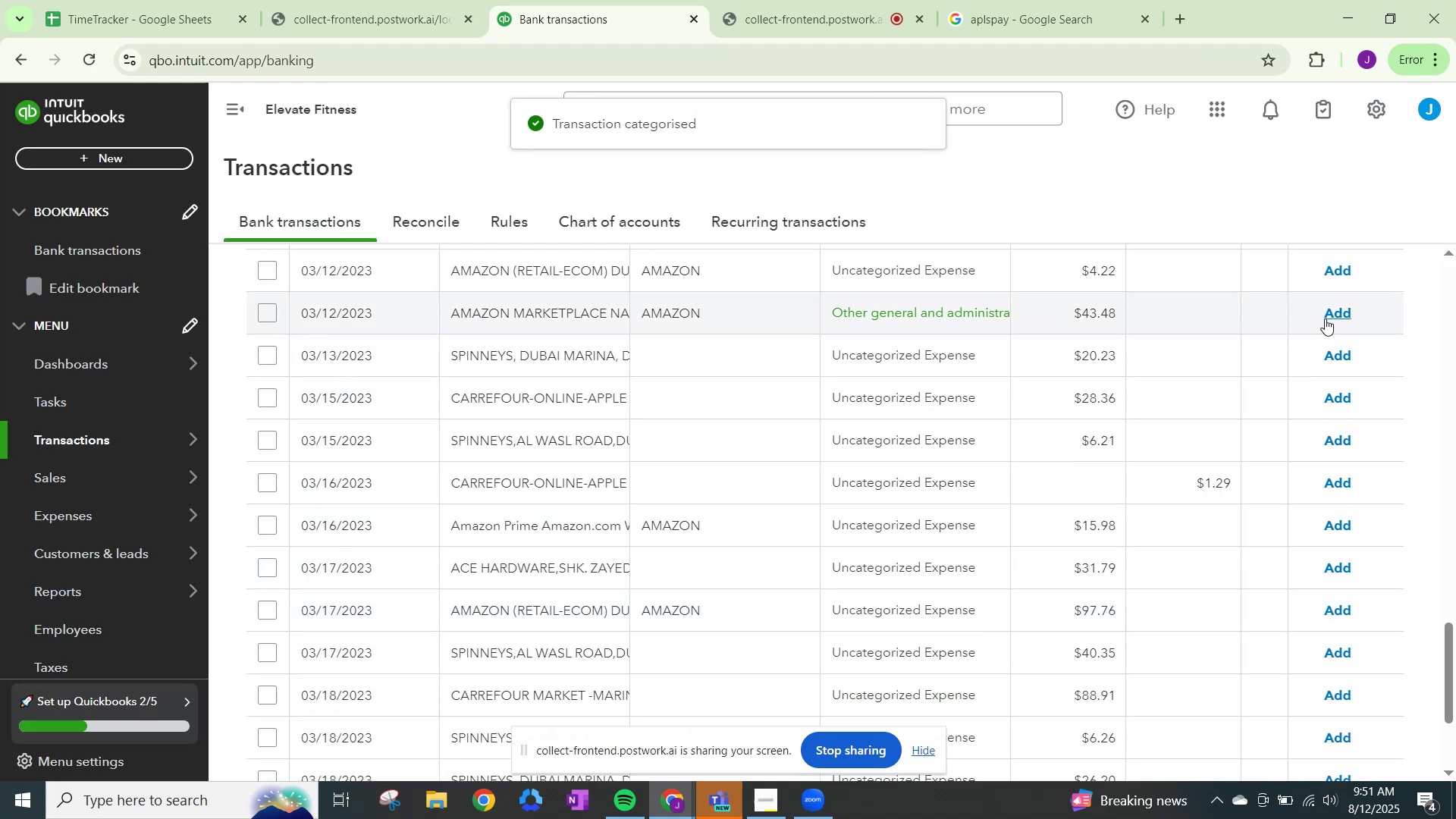 
left_click([1327, 317])
 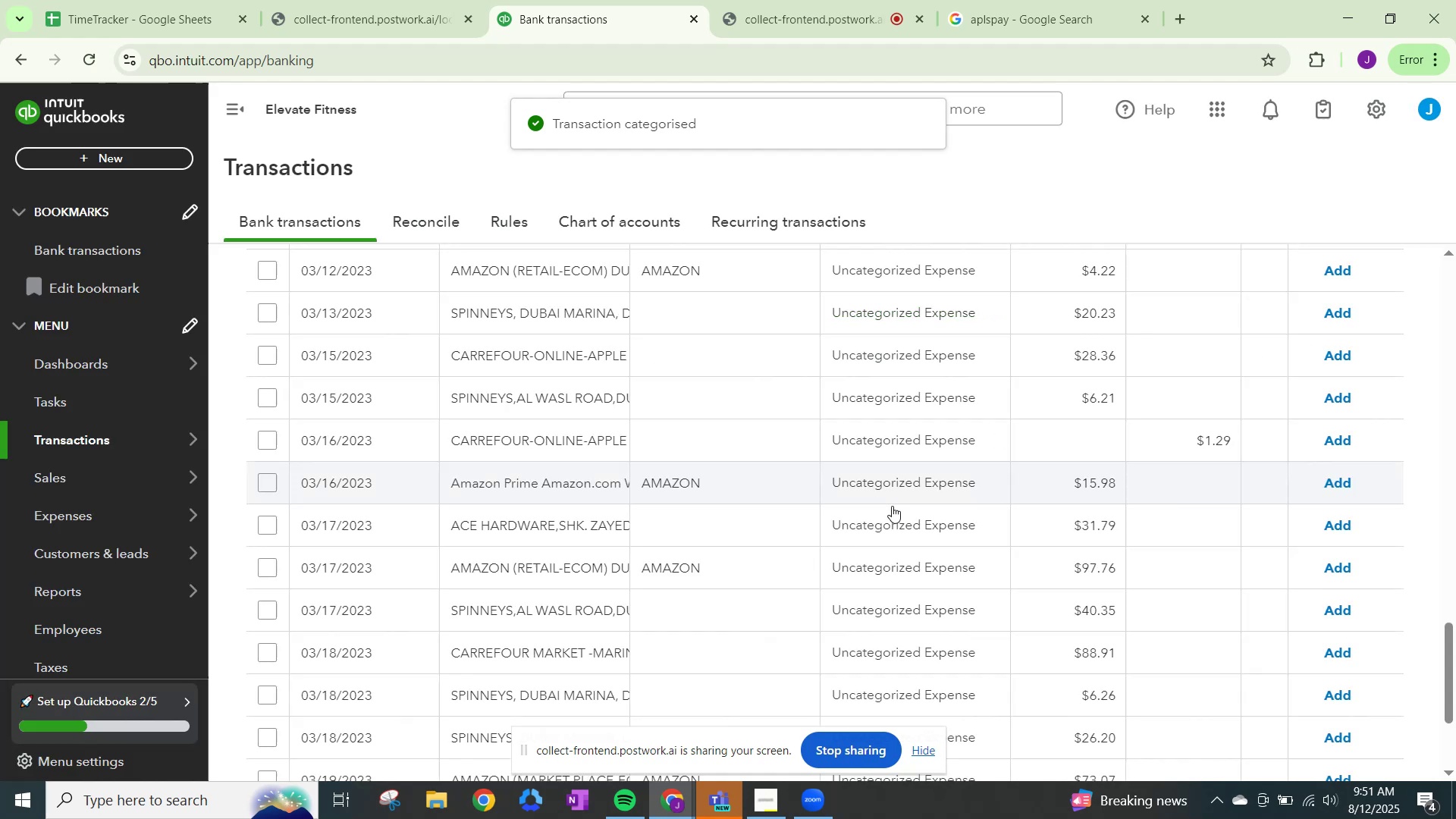 
scroll: coordinate [852, 531], scroll_direction: up, amount: 2.0
 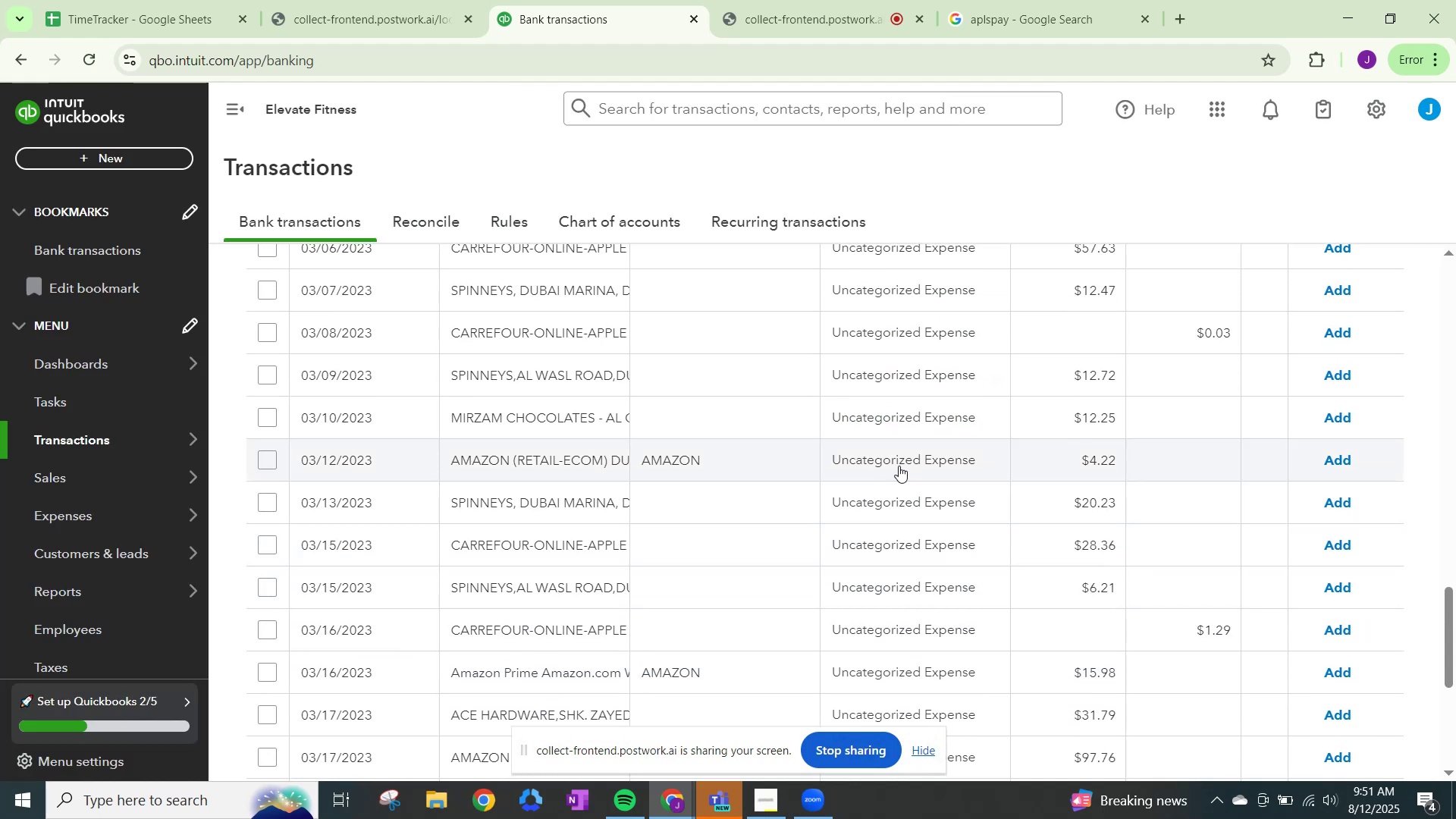 
left_click([907, 461])
 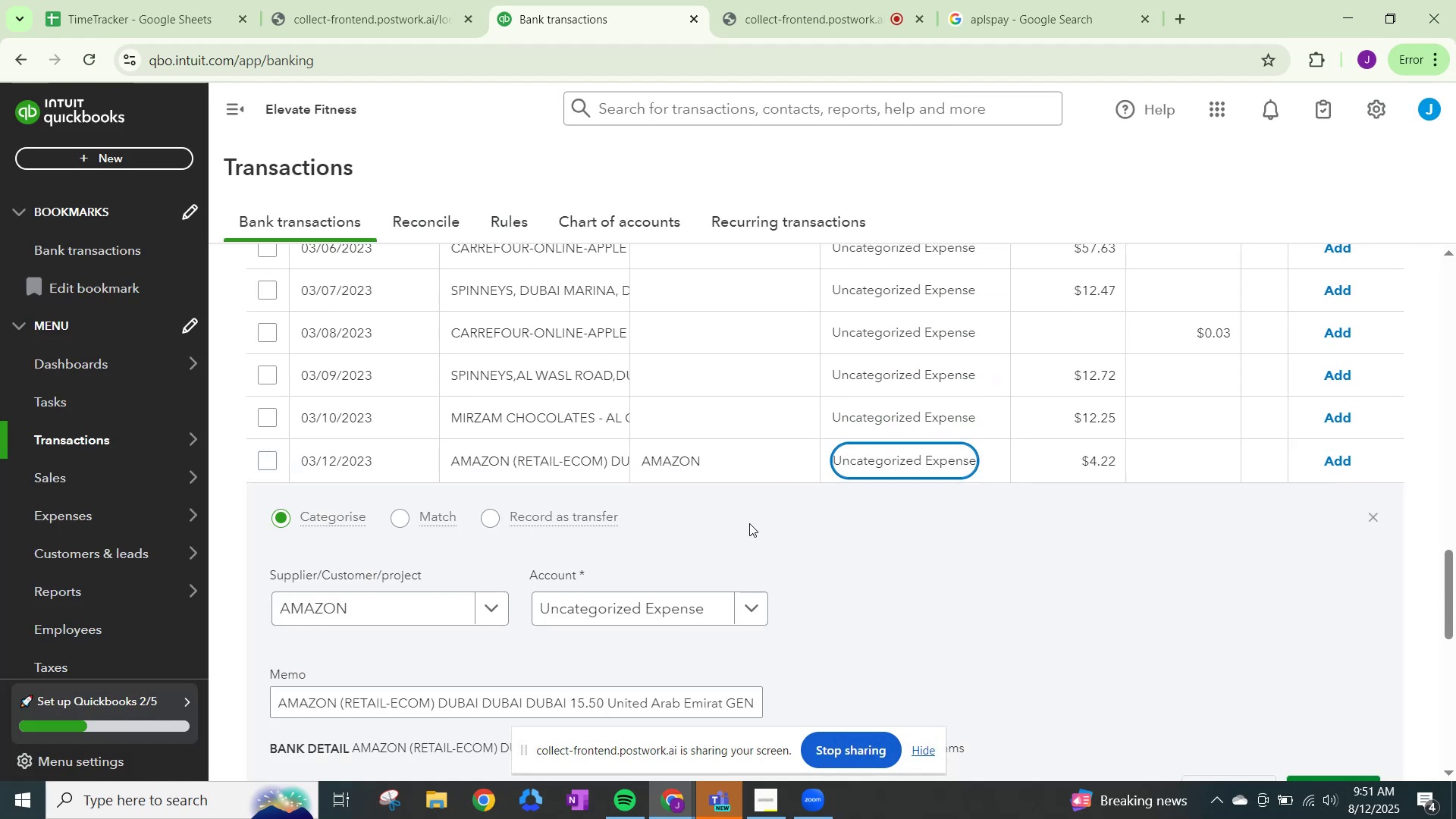 
left_click([751, 616])
 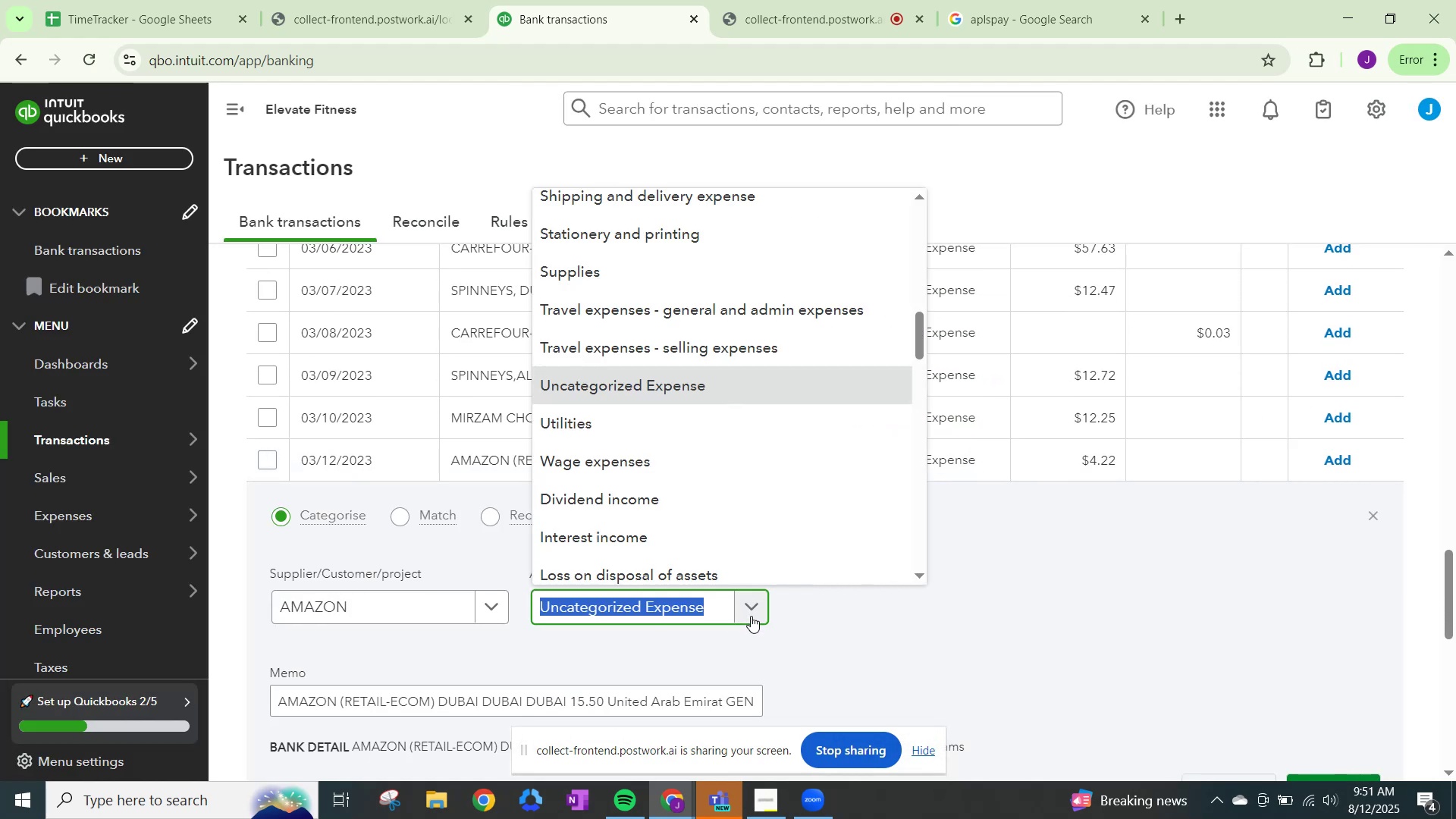 
type(DUES)
 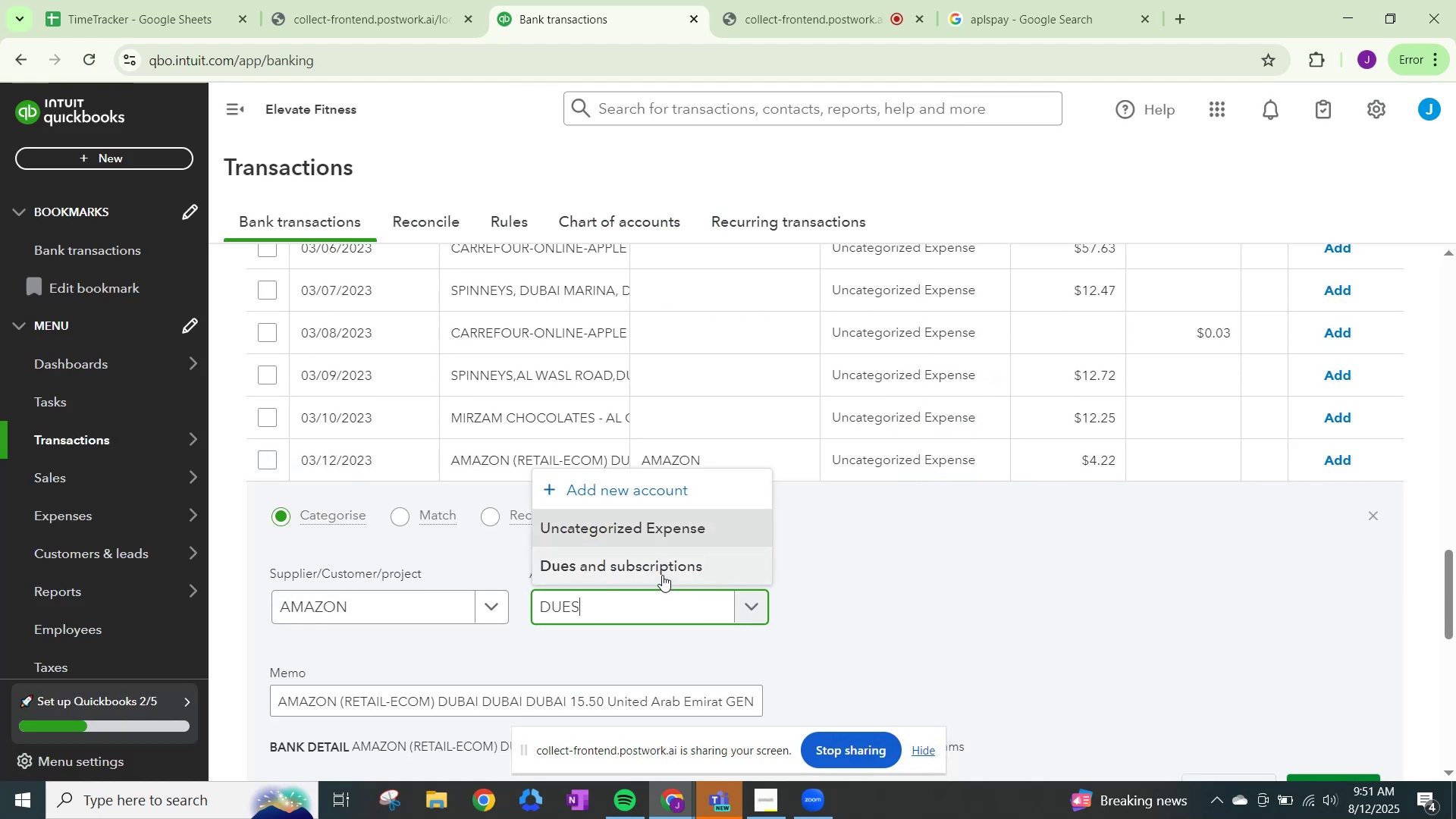 
left_click([657, 566])
 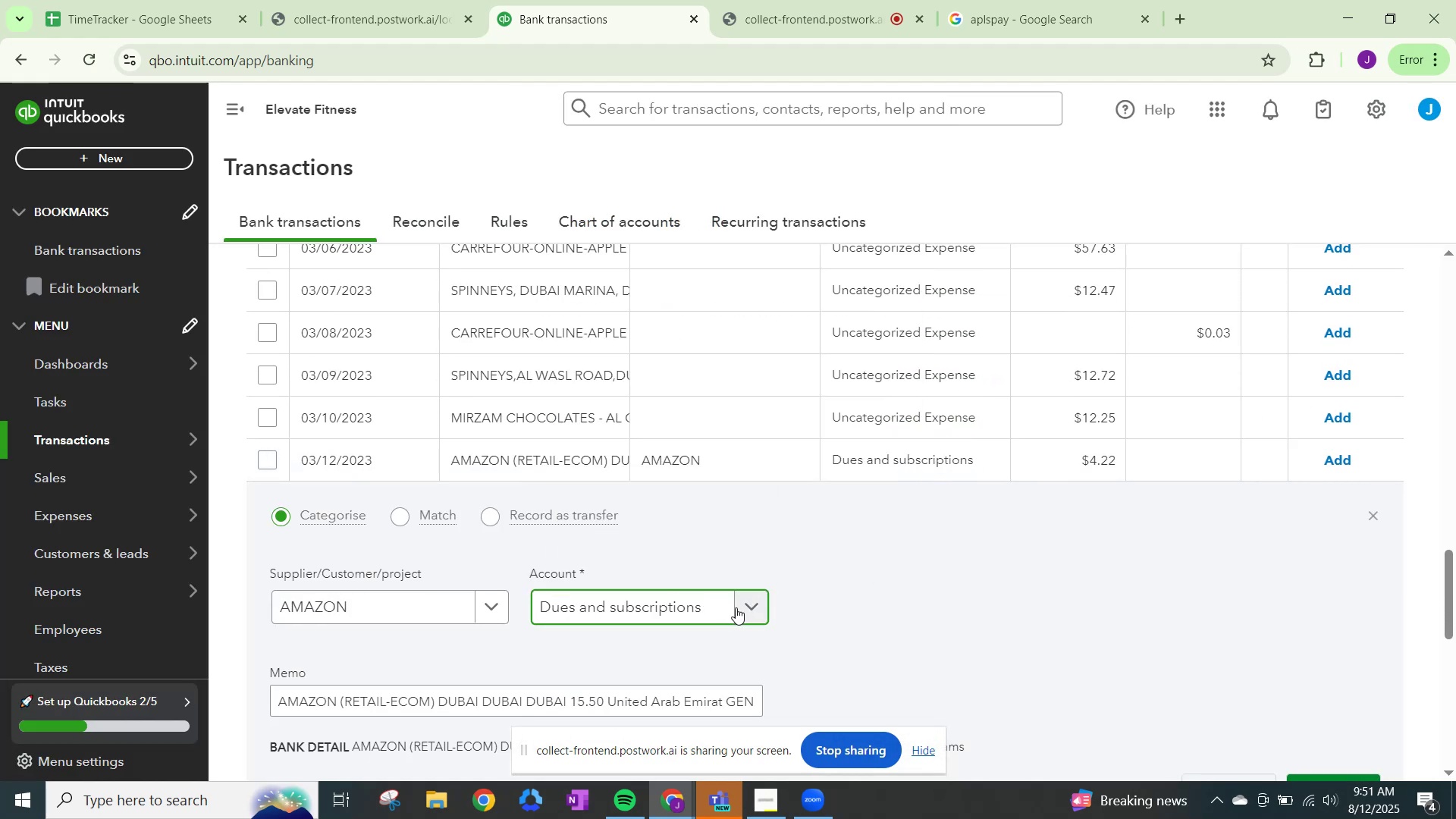 
left_click([752, 606])
 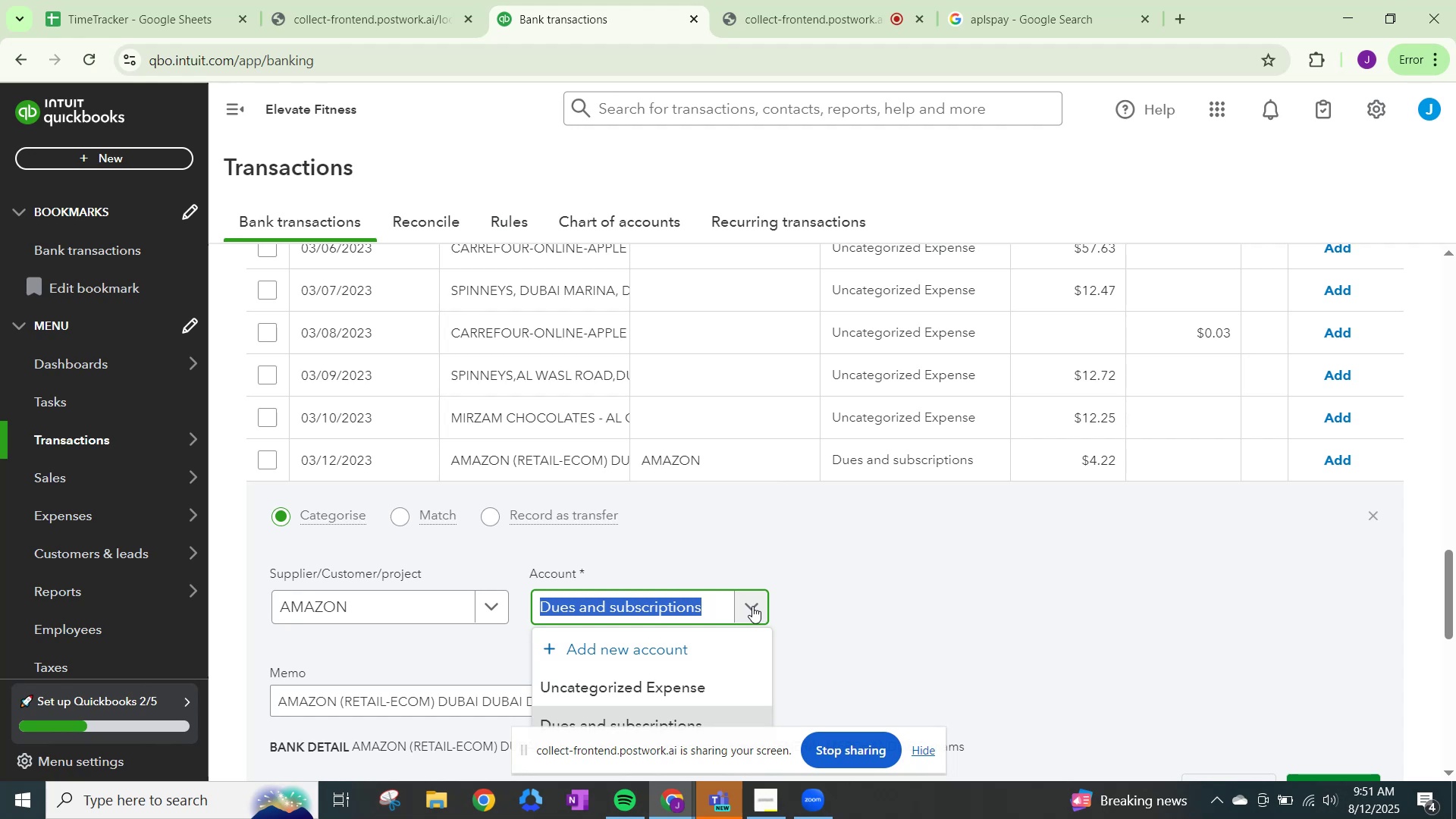 
type(OTHER)
 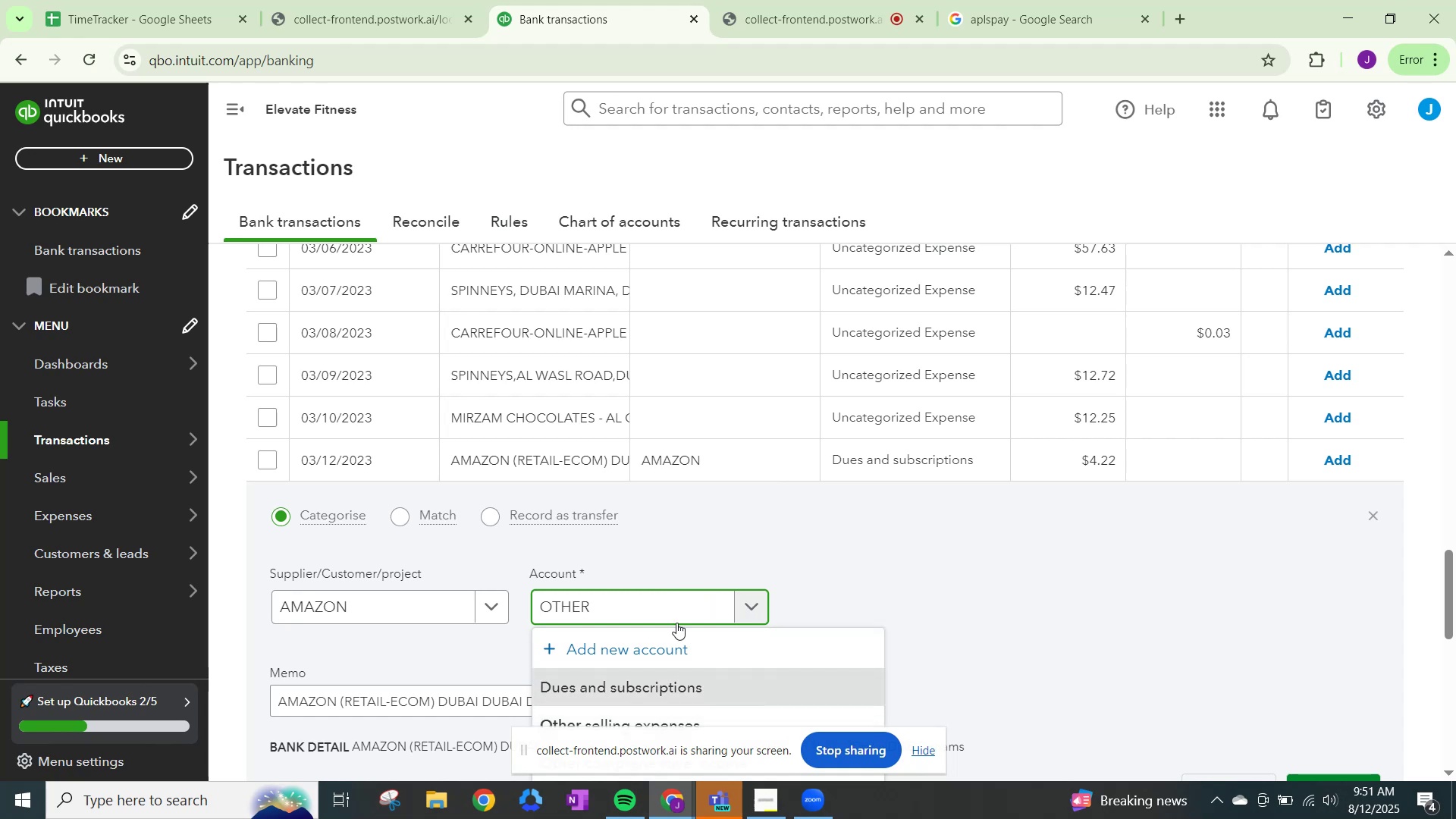 
scroll: coordinate [692, 465], scroll_direction: down, amount: 9.0
 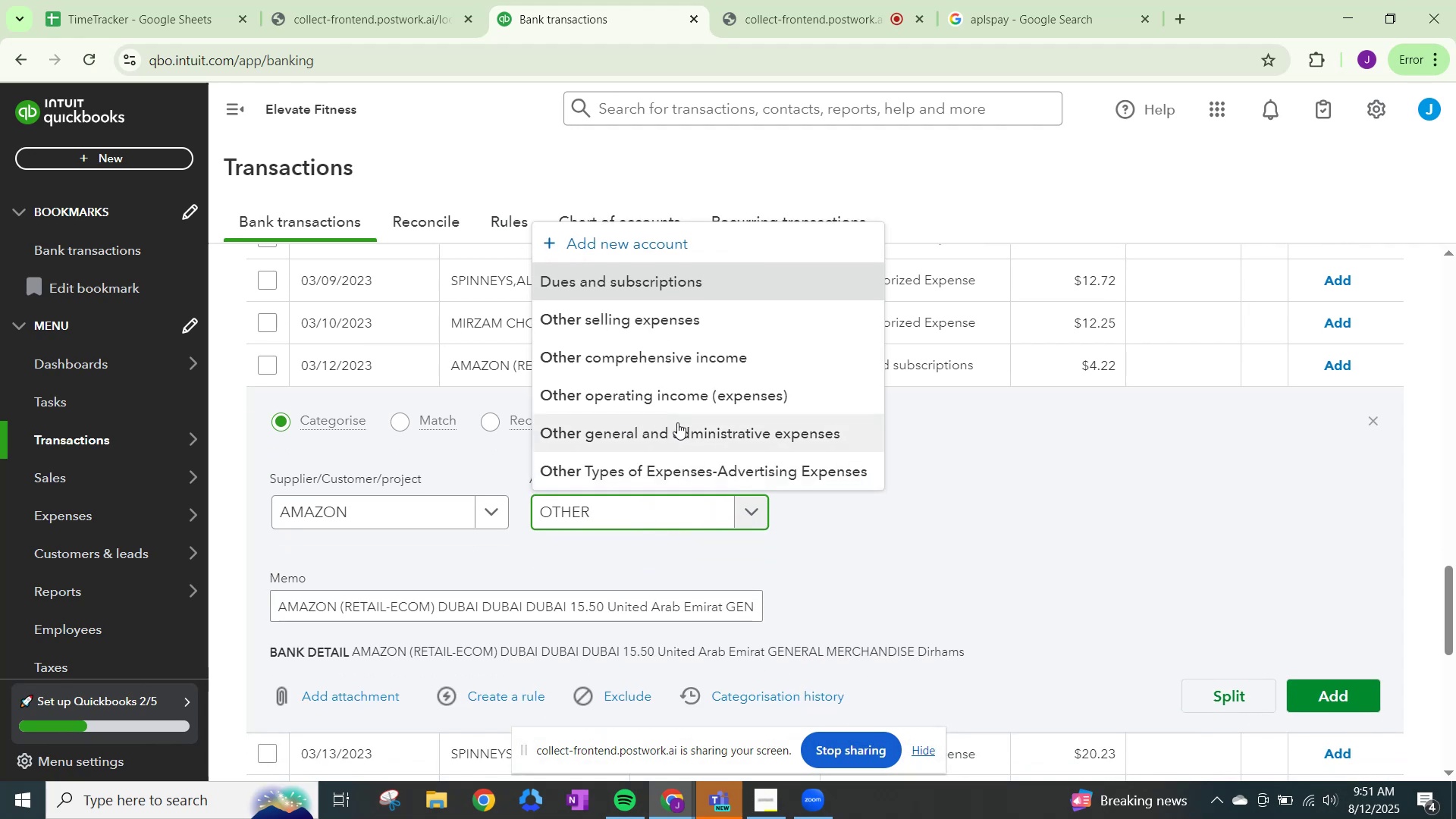 
left_click([677, 422])
 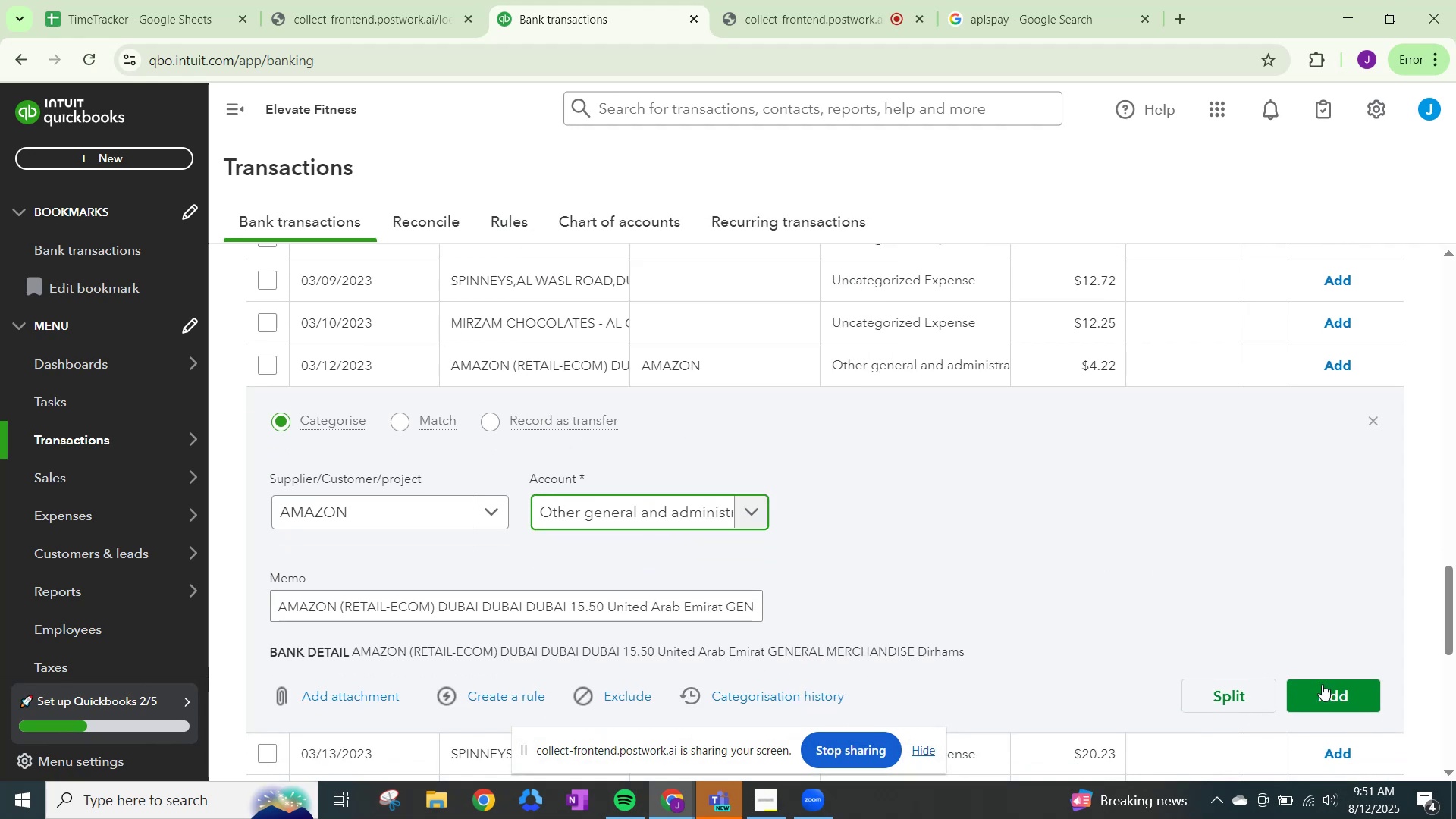 
left_click([1325, 692])
 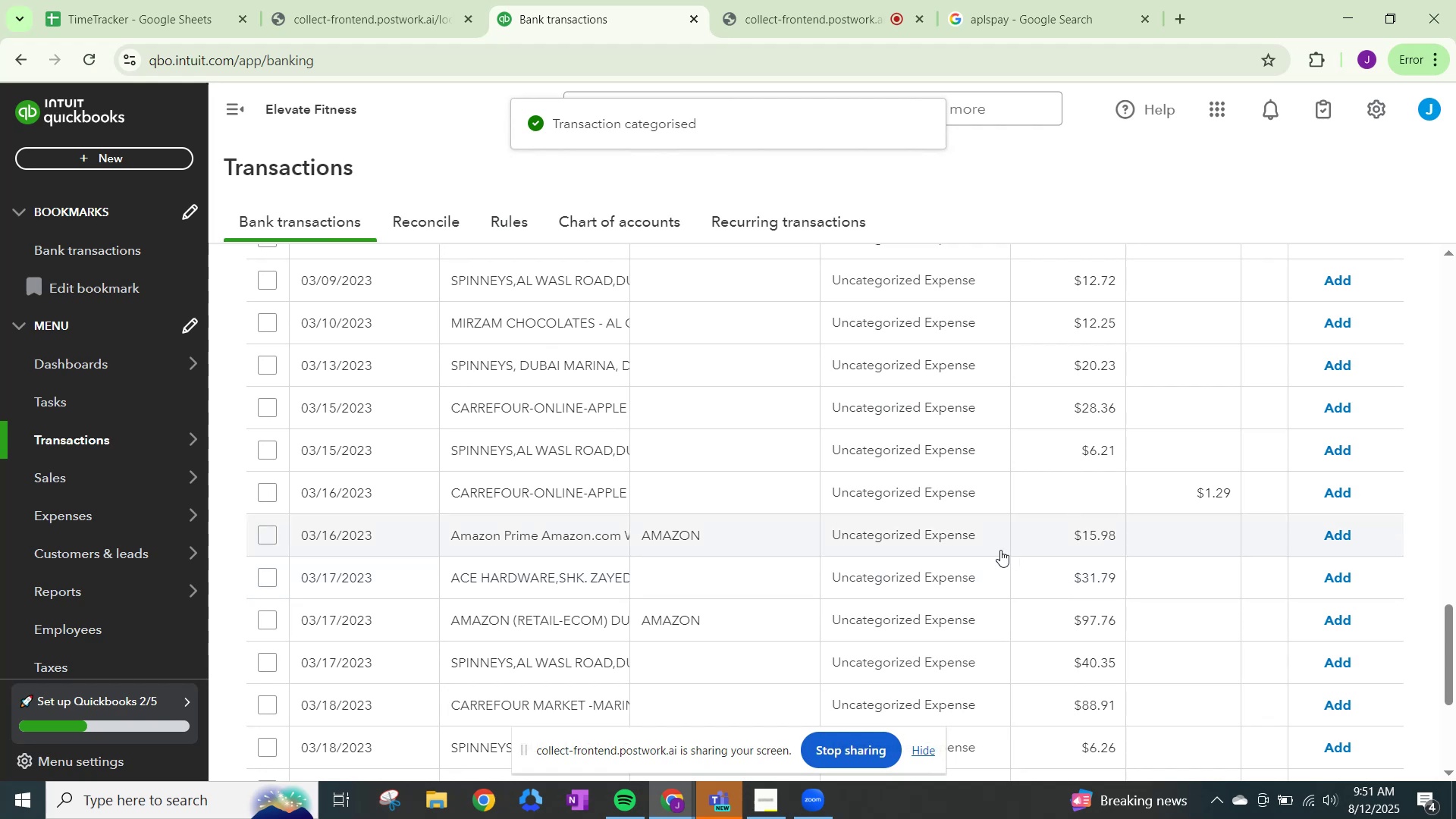 
left_click([921, 538])
 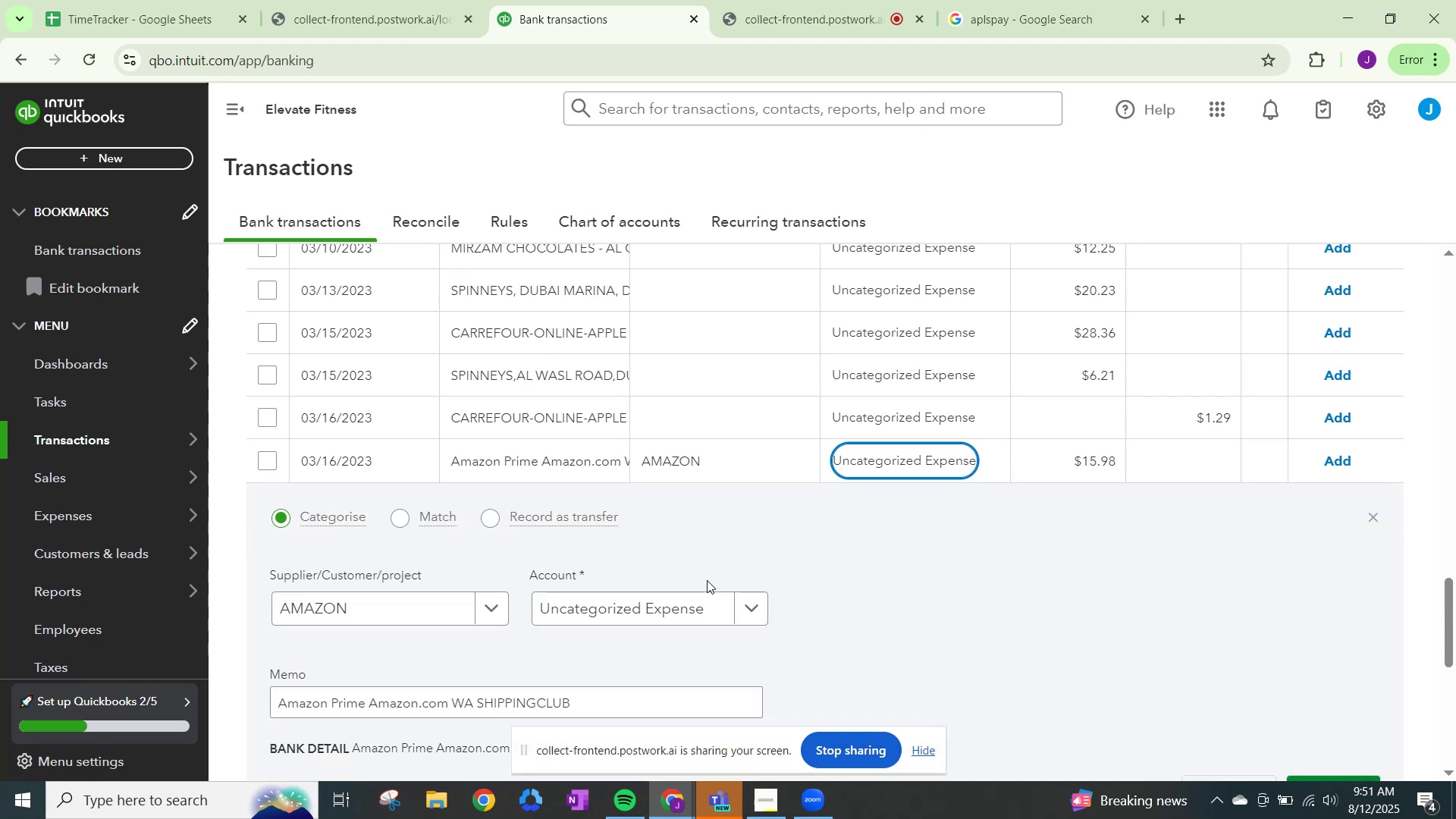 
left_click([759, 602])
 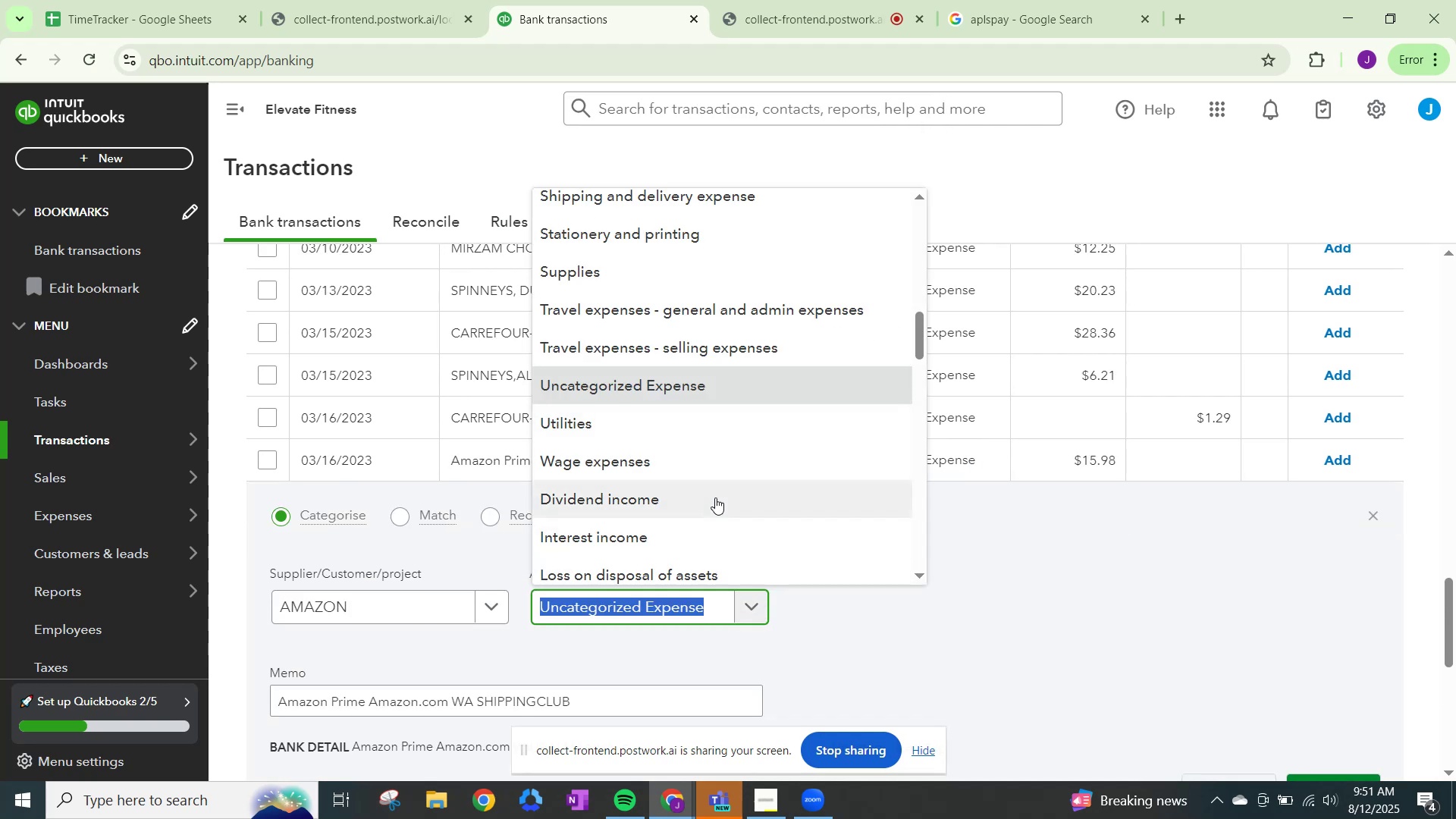 
type(OTHER)
 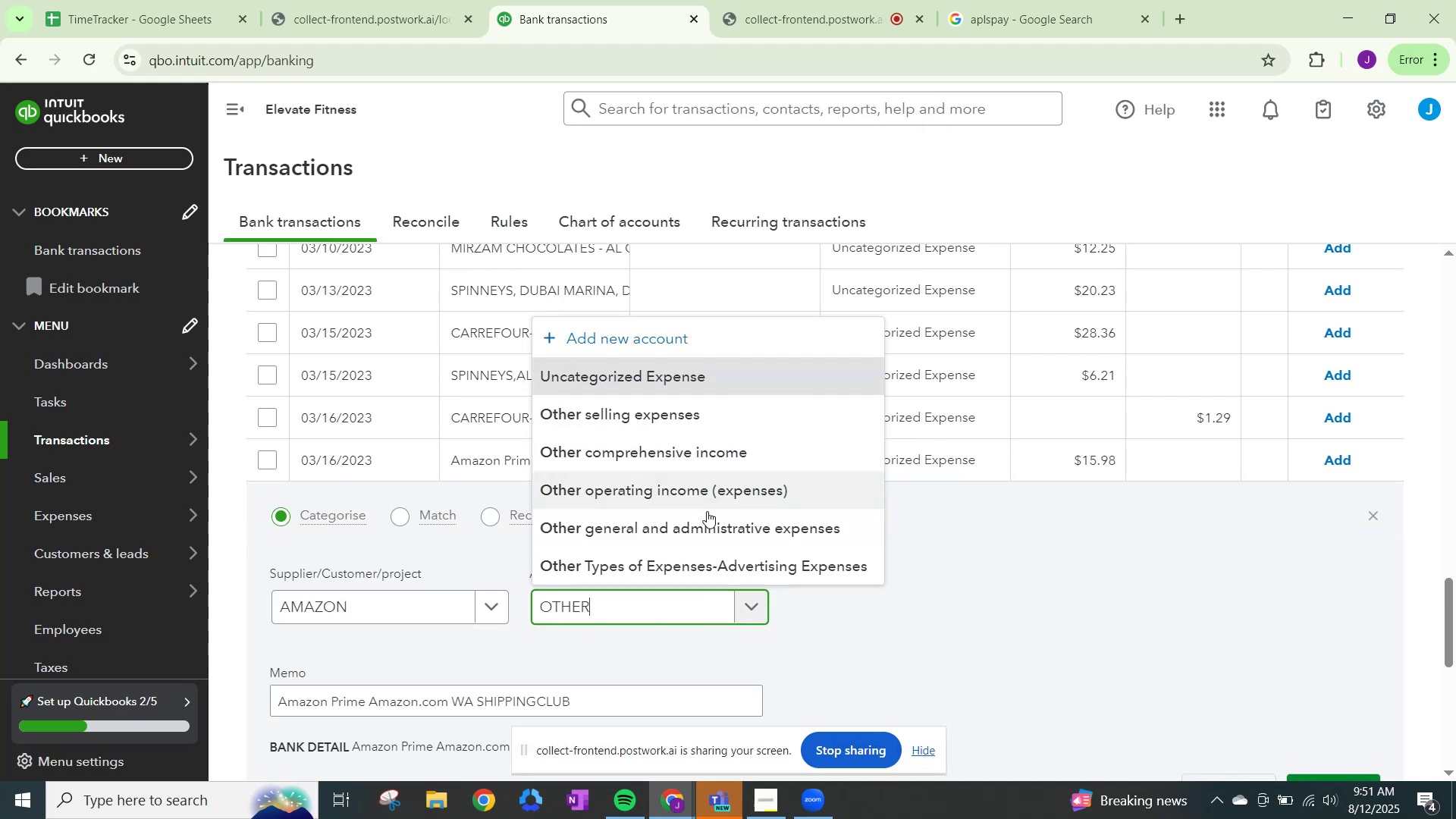 
left_click([701, 524])
 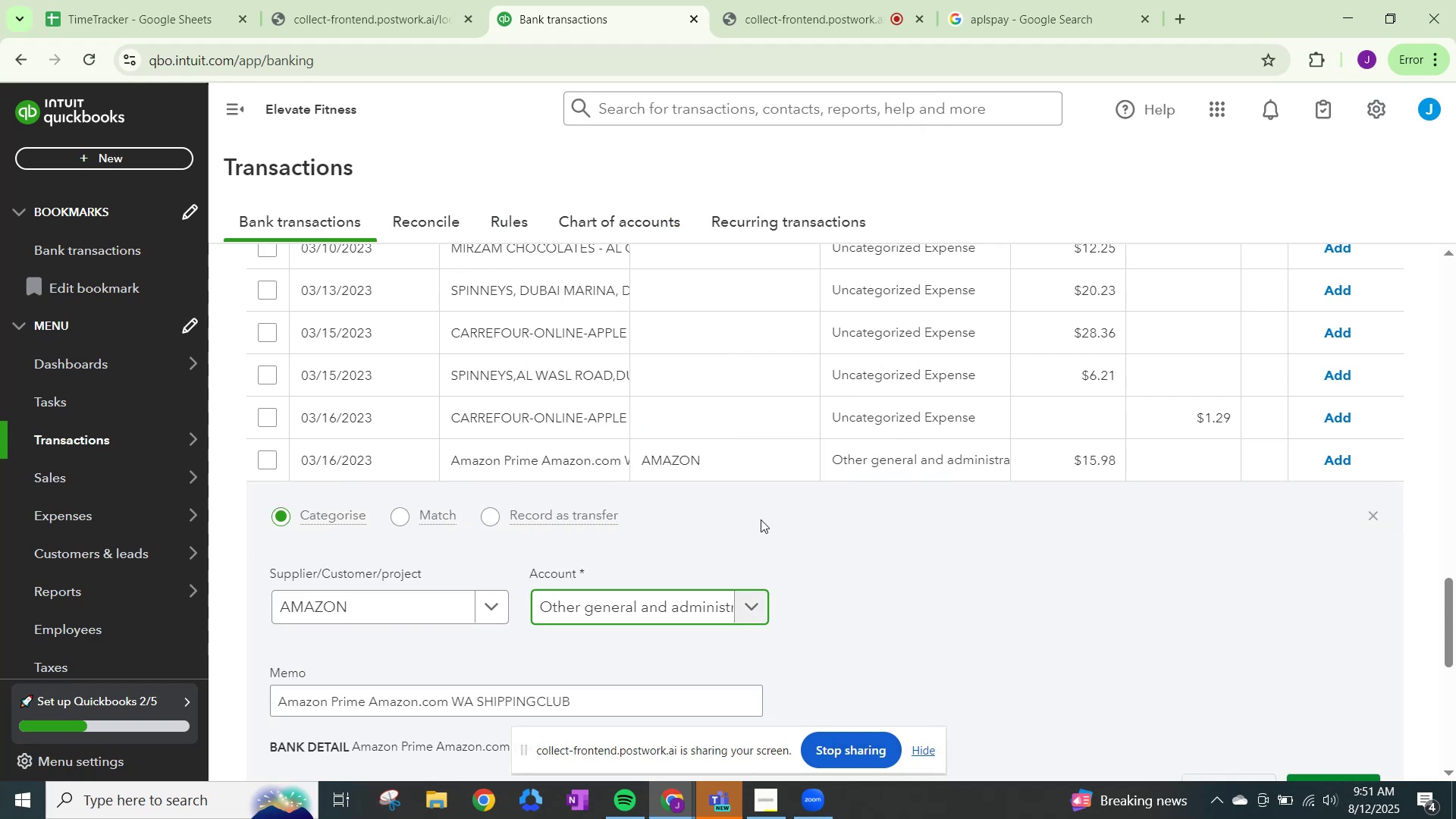 
scroll: coordinate [1161, 668], scroll_direction: down, amount: 1.0
 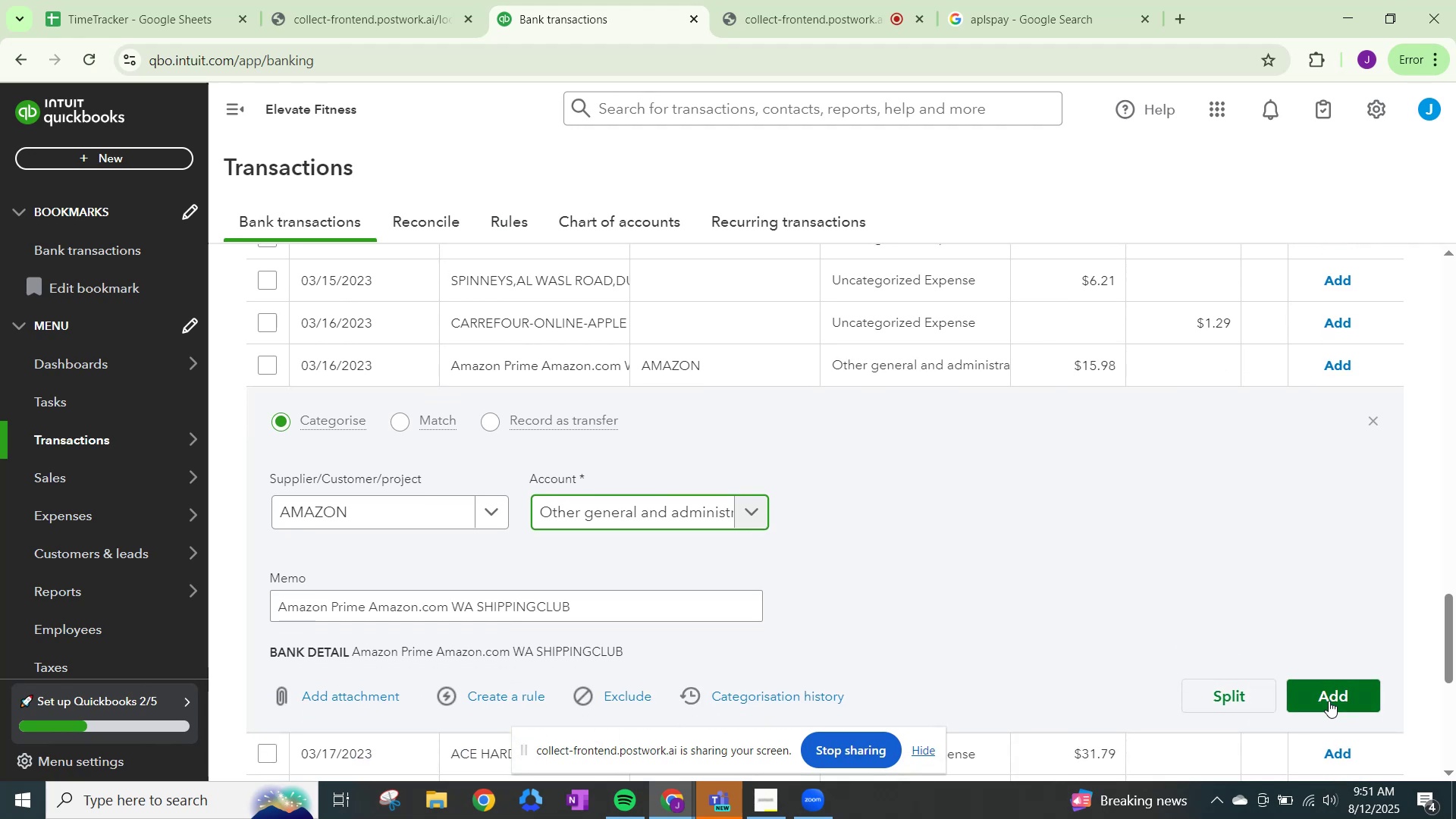 
left_click([1329, 701])
 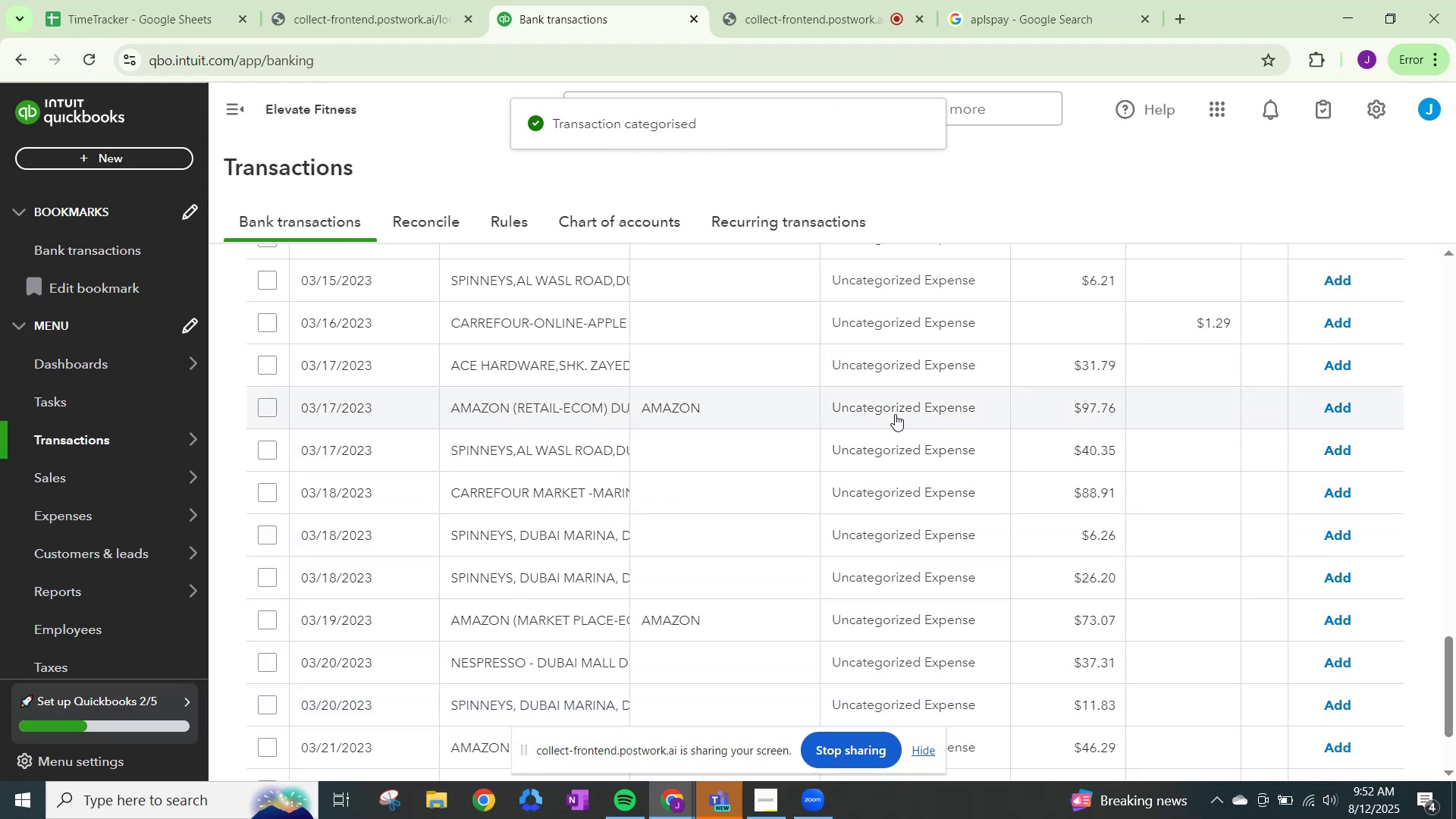 
left_click([899, 405])
 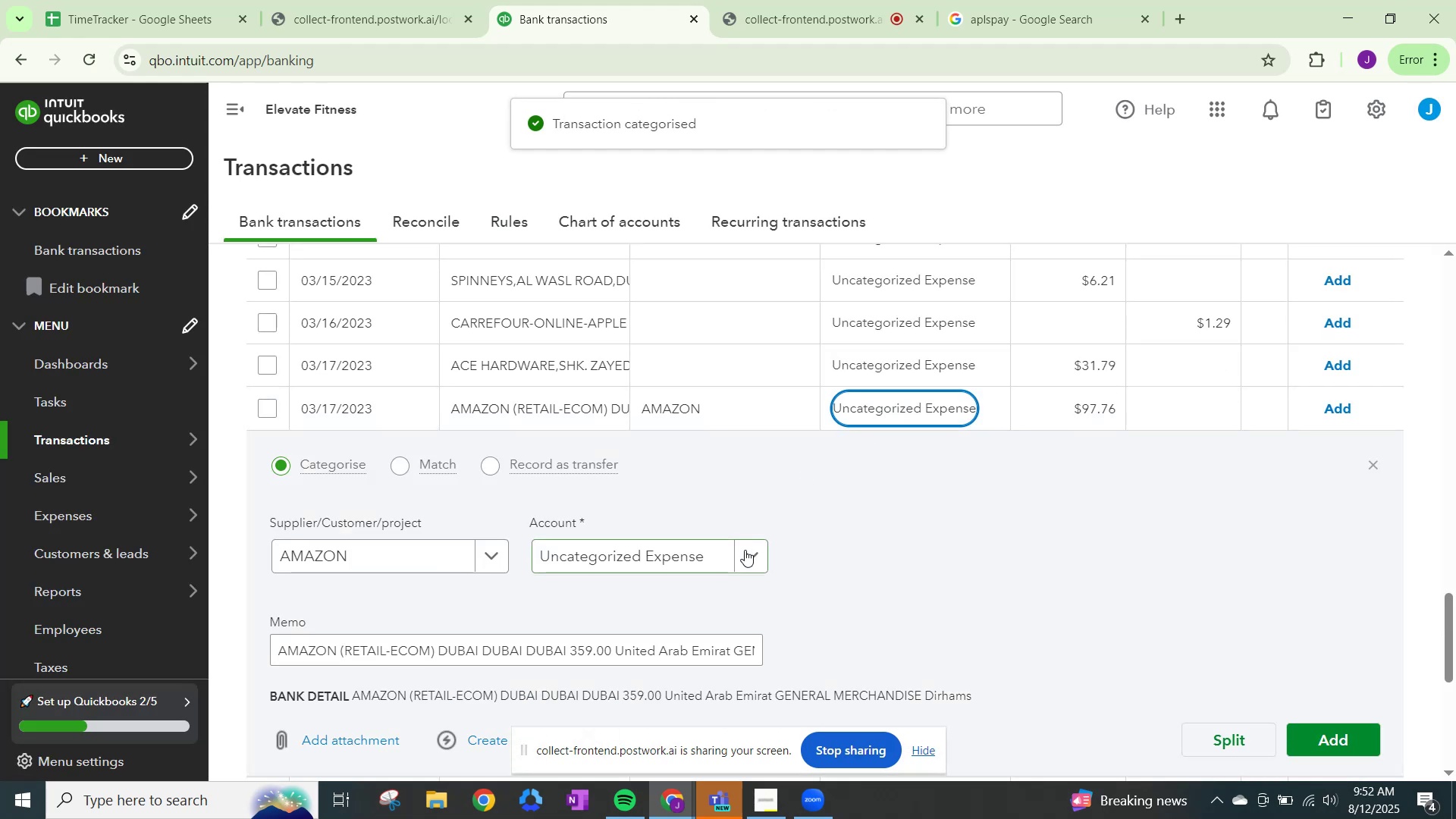 
left_click([745, 551])
 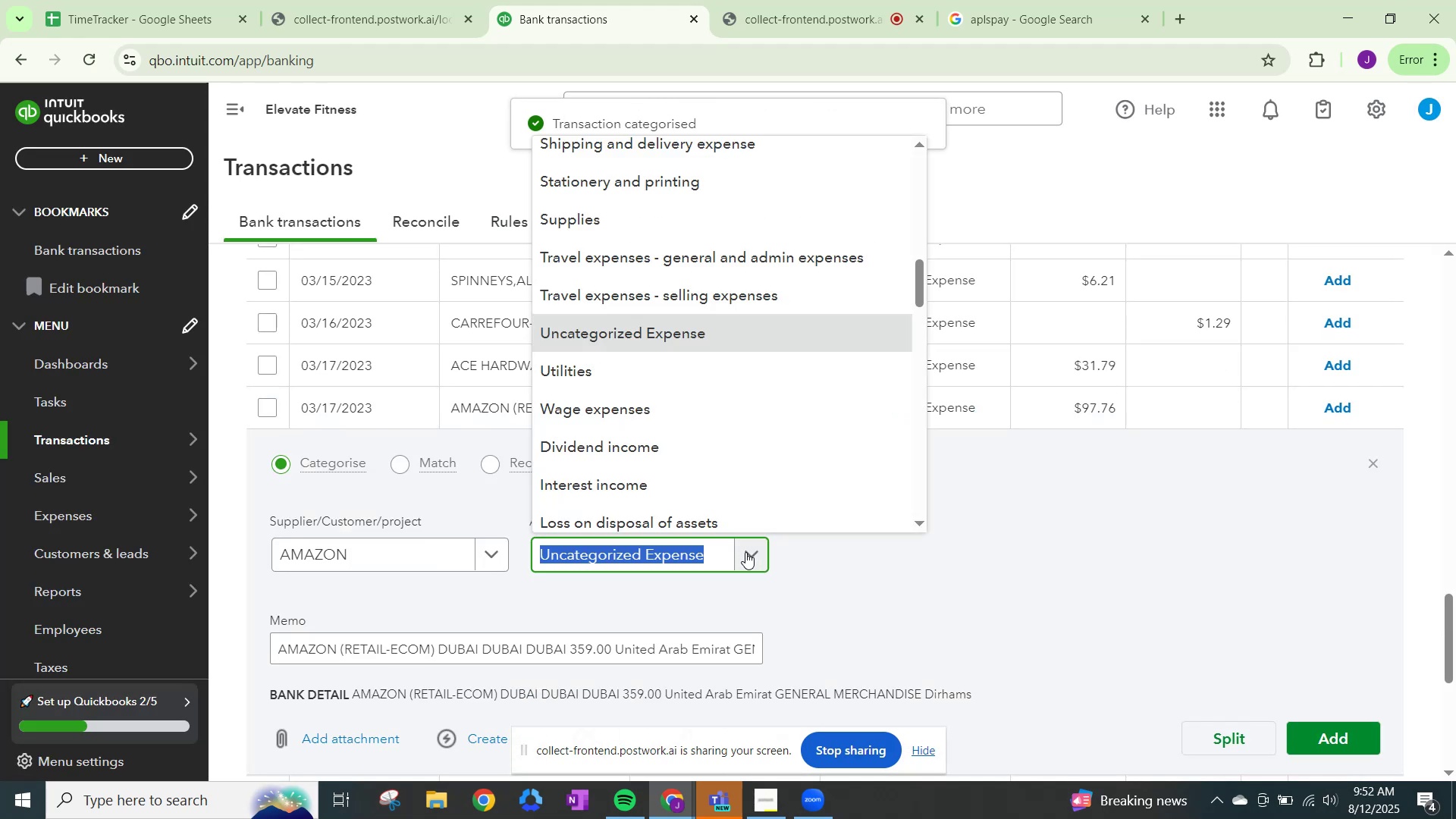 
type(OTHER)
 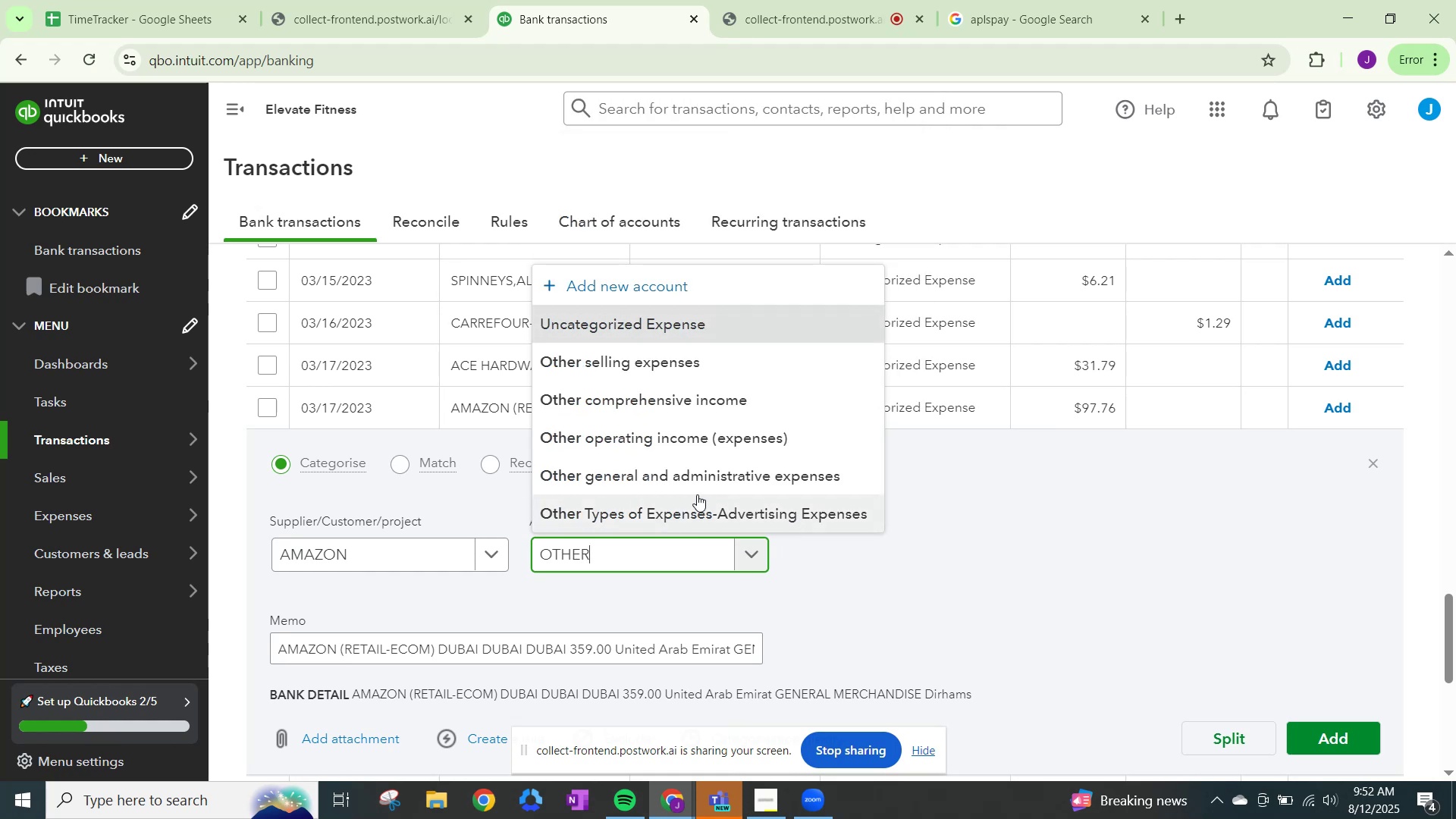 
left_click([694, 474])
 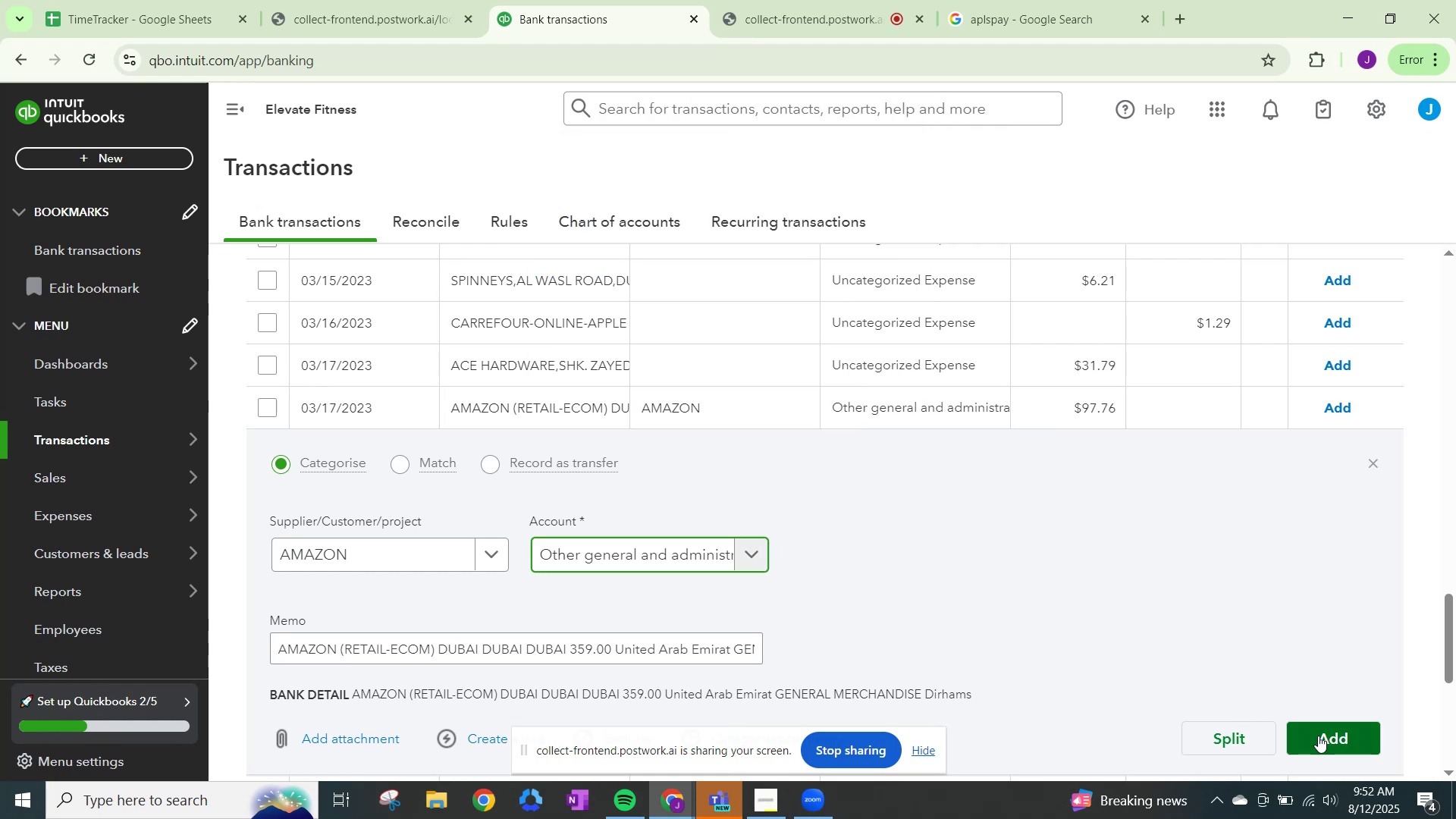 
left_click([1318, 736])
 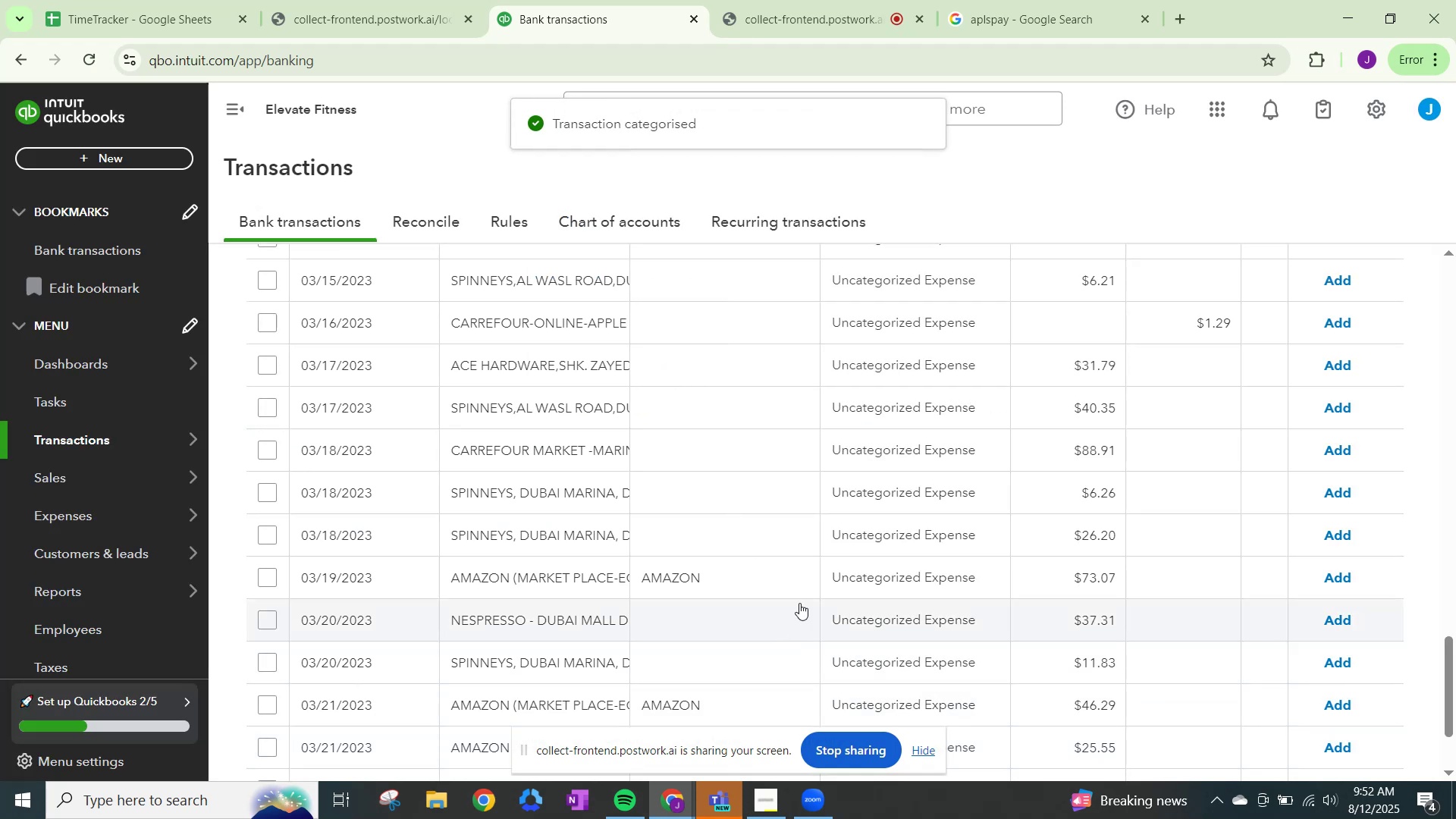 
left_click([882, 582])
 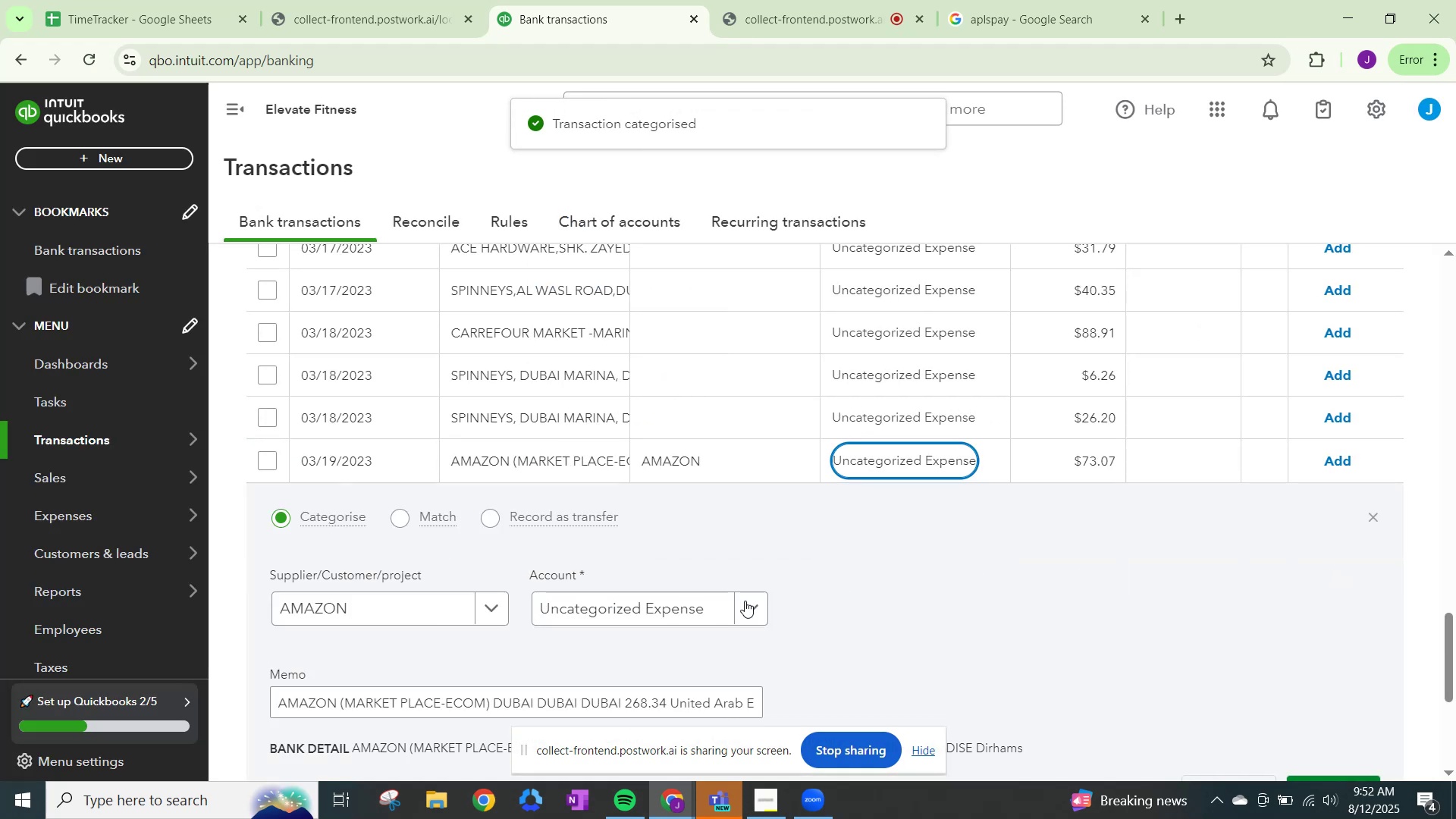 
left_click([747, 601])
 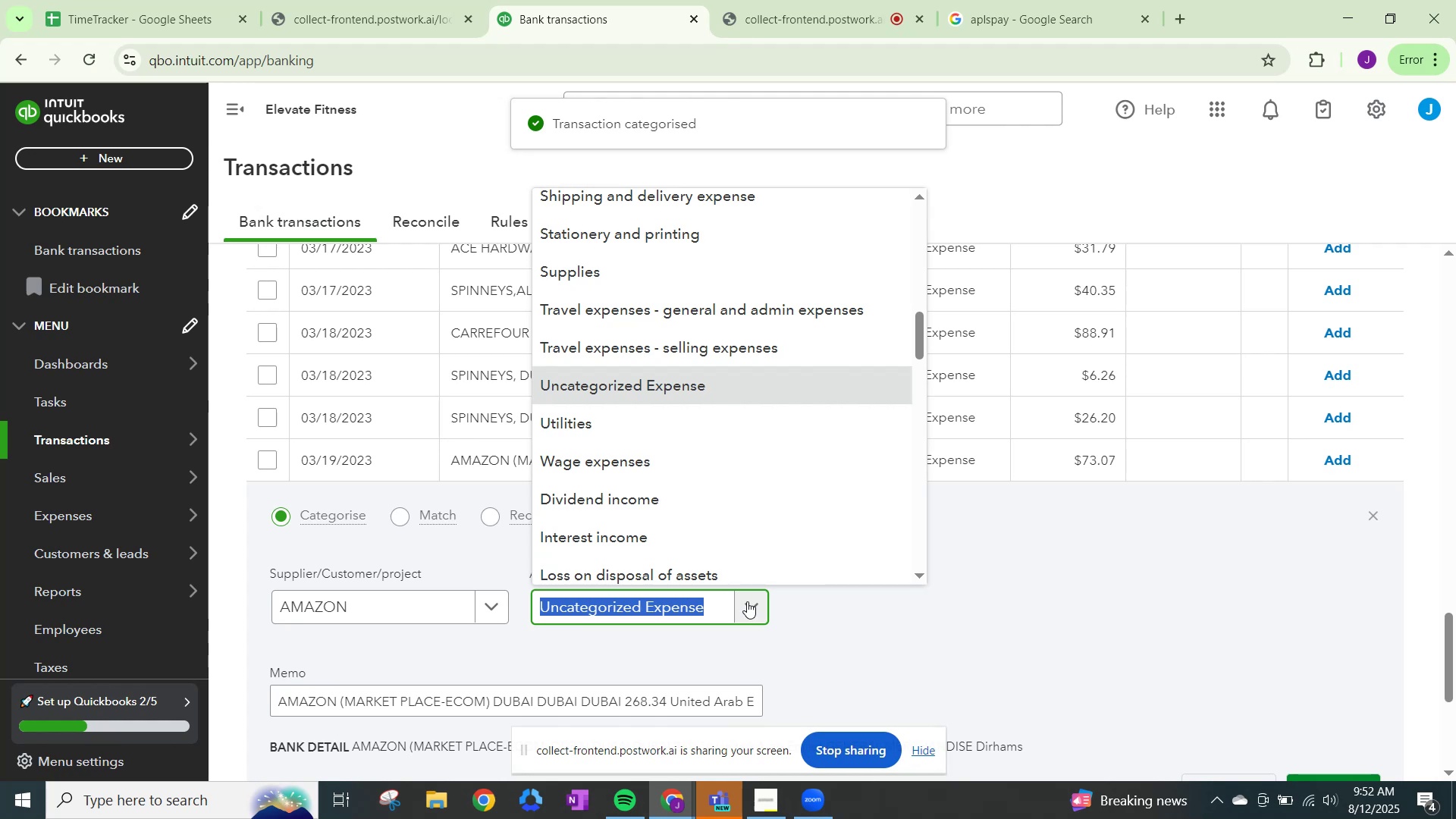 
type(OTHER)
 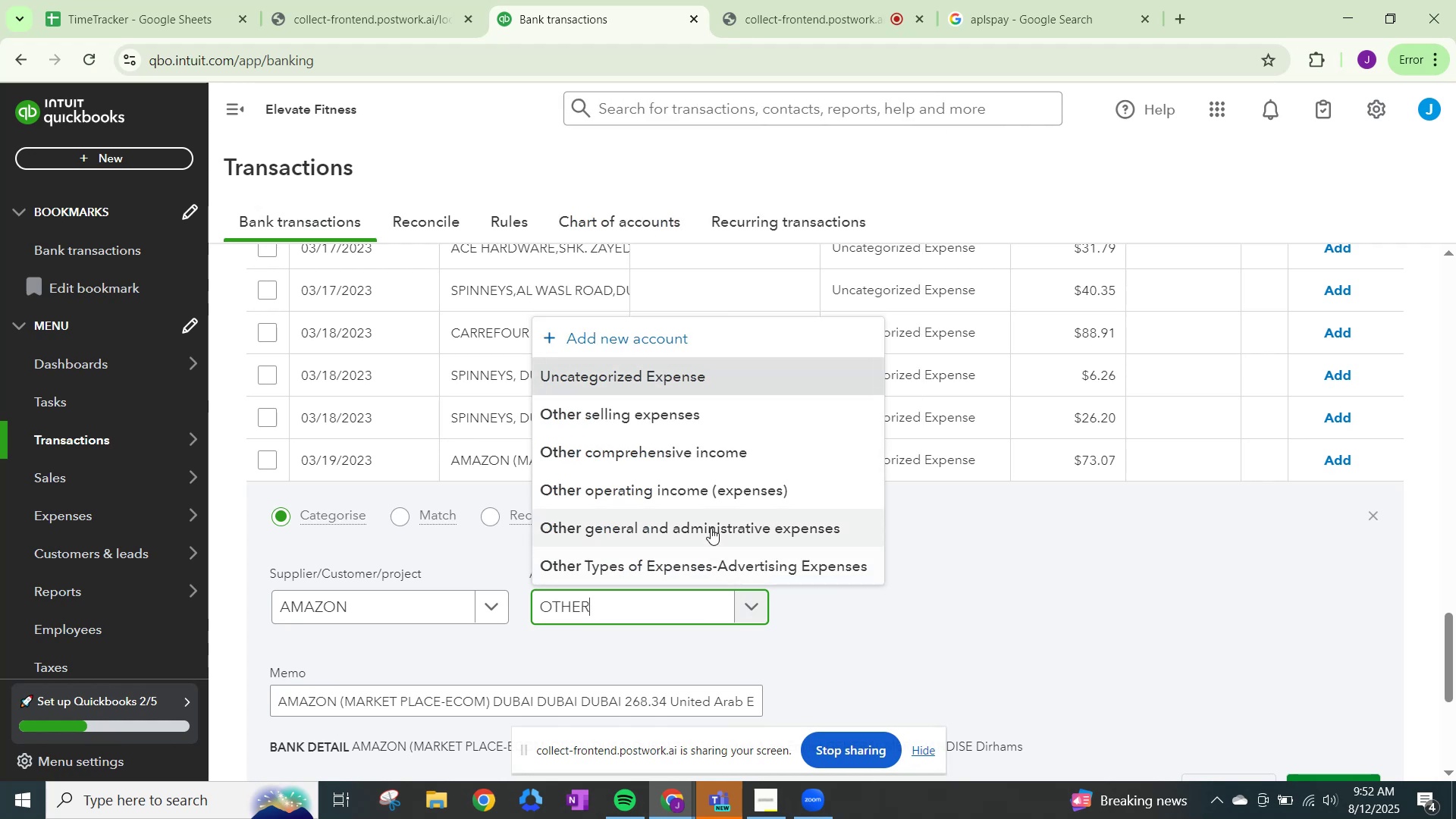 
left_click([711, 528])
 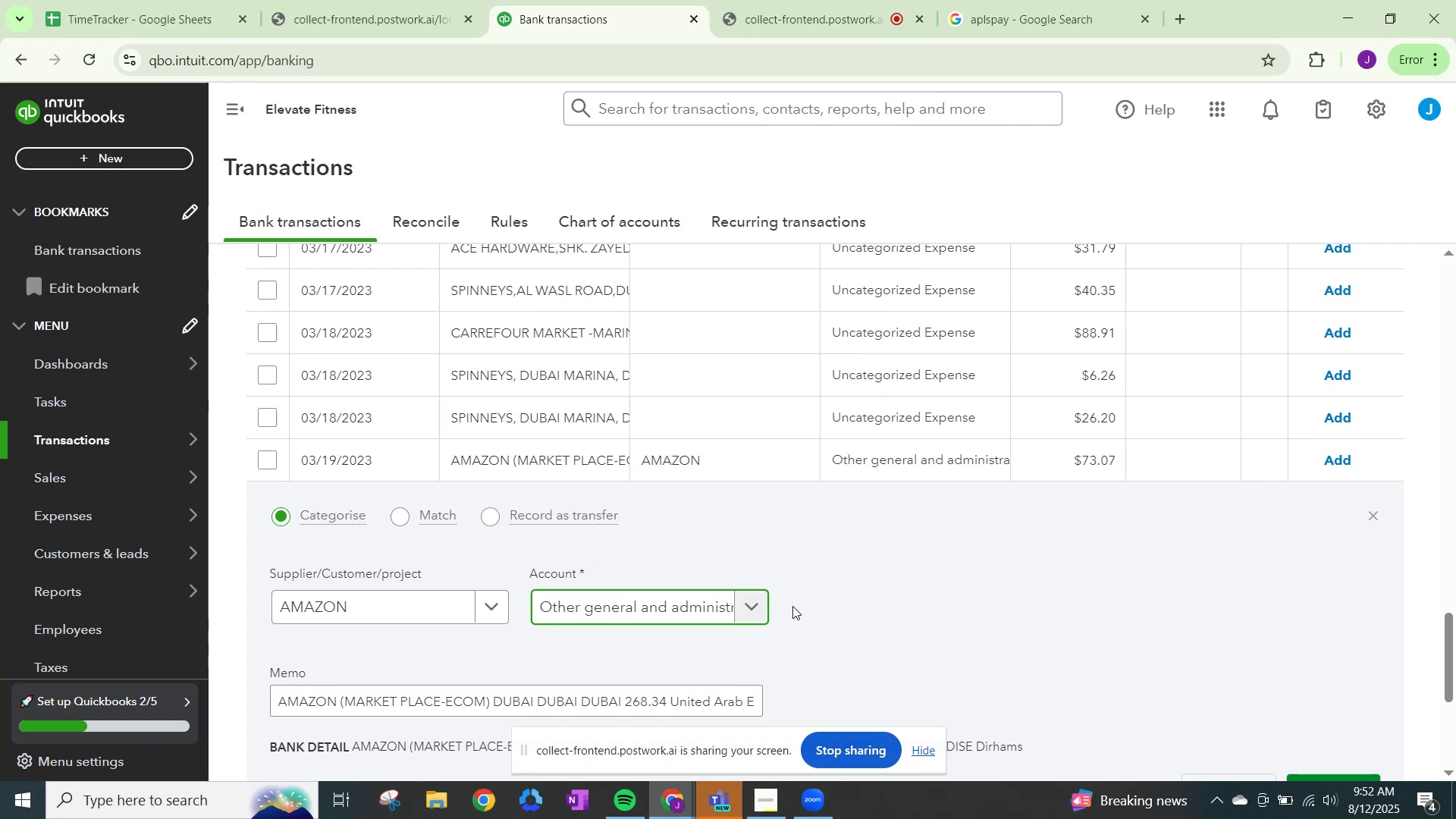 
scroll: coordinate [1009, 652], scroll_direction: down, amount: 2.0
 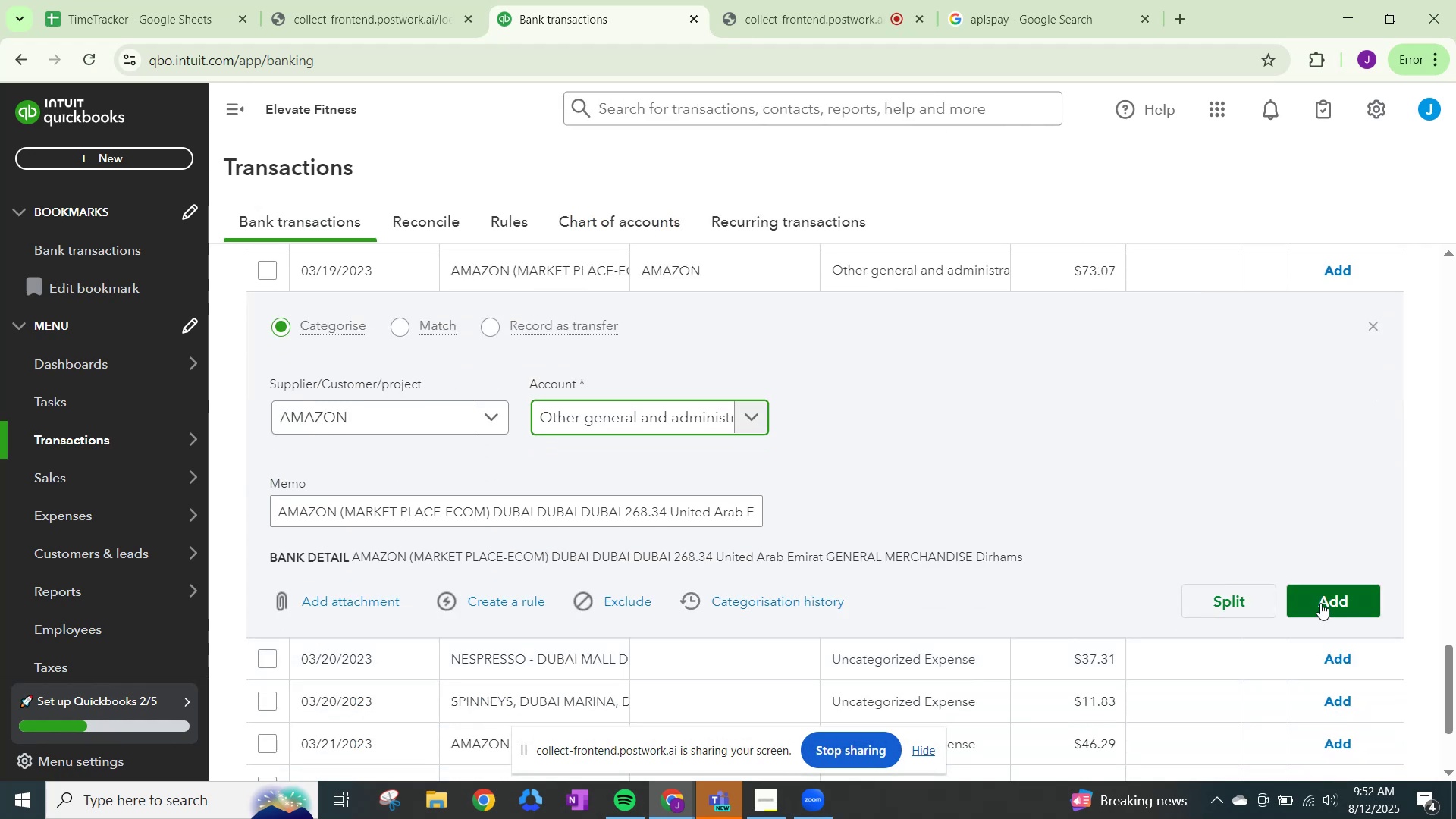 
left_click([1320, 603])
 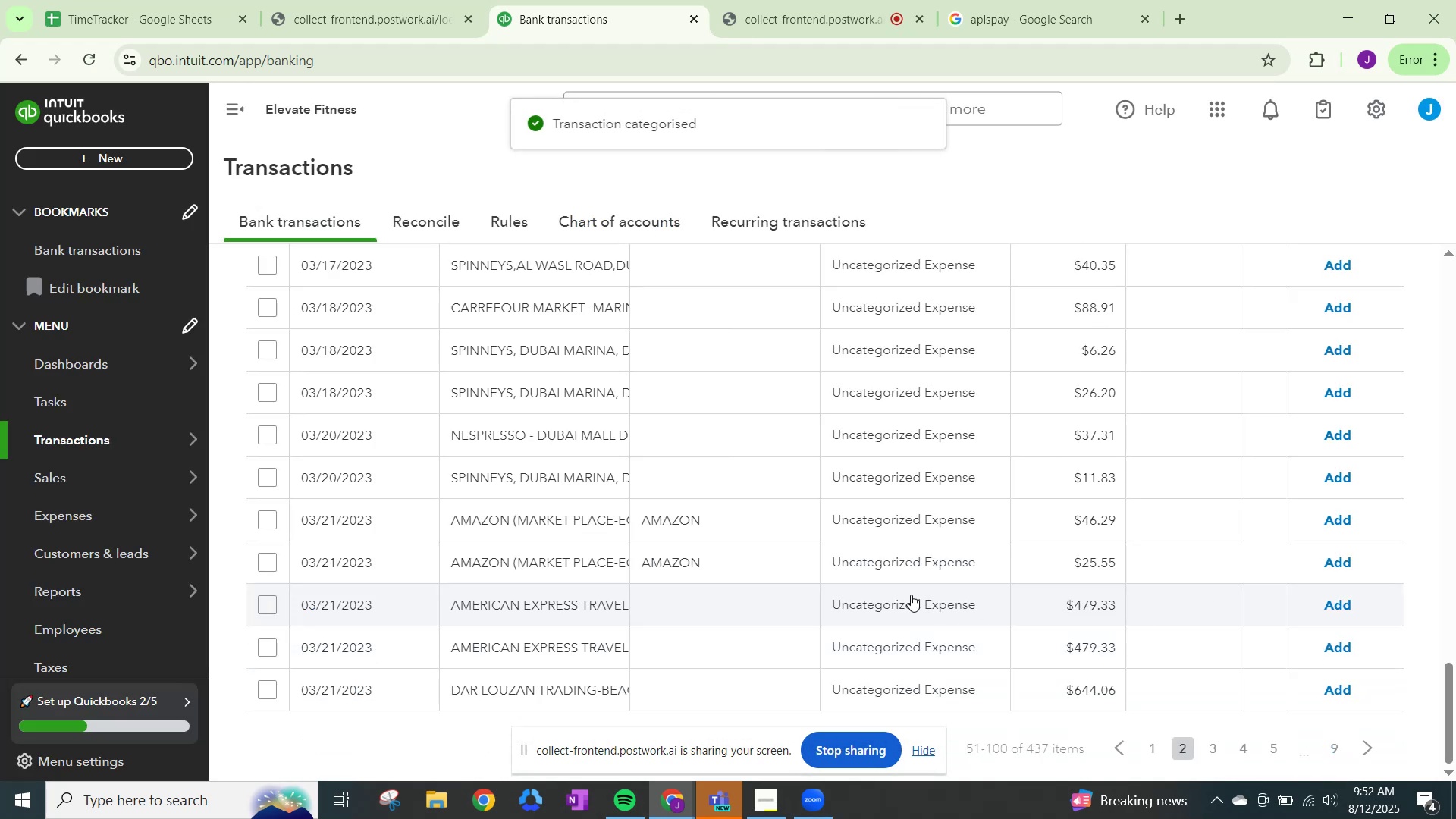 
left_click([896, 527])
 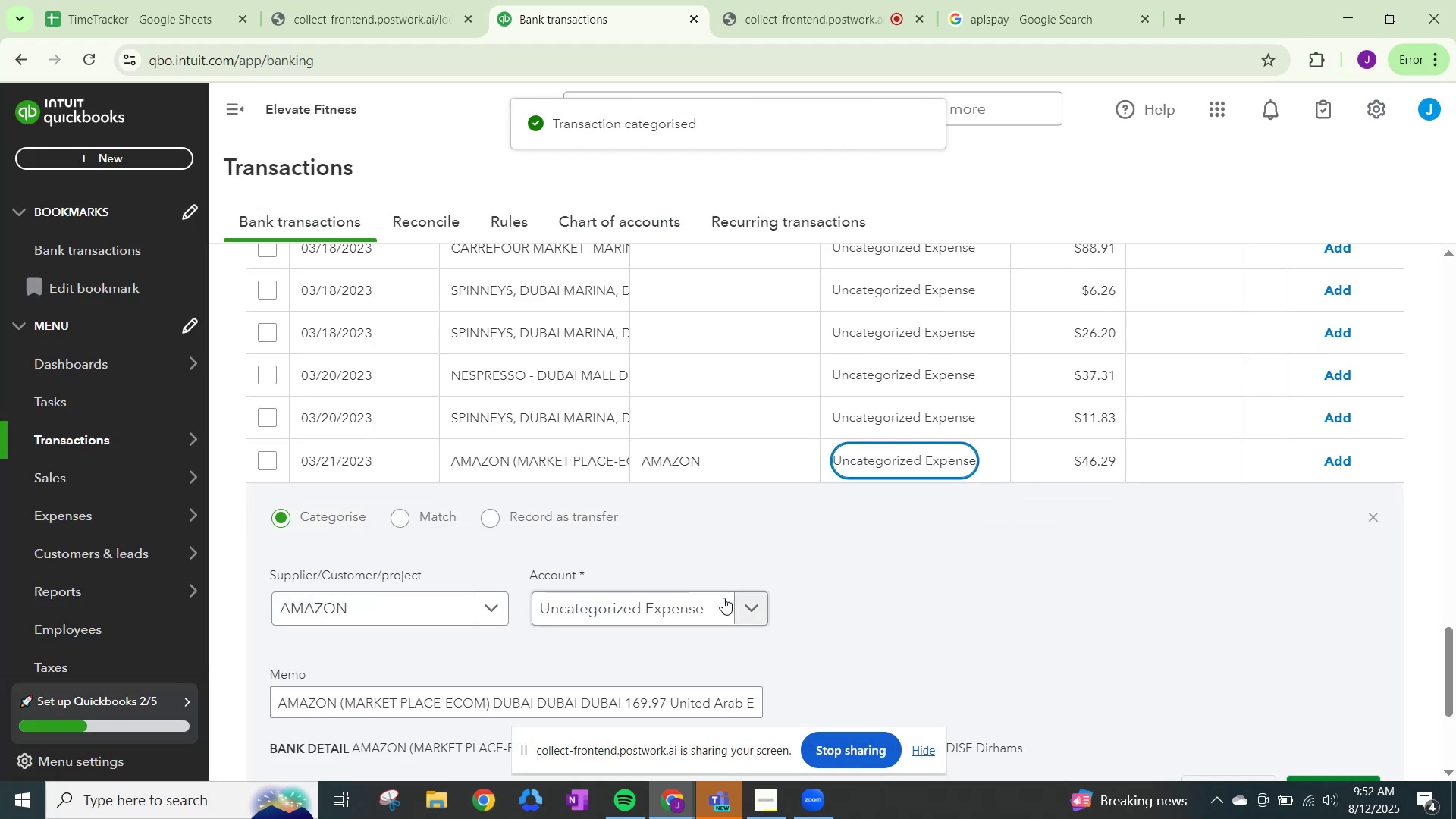 
left_click([745, 605])
 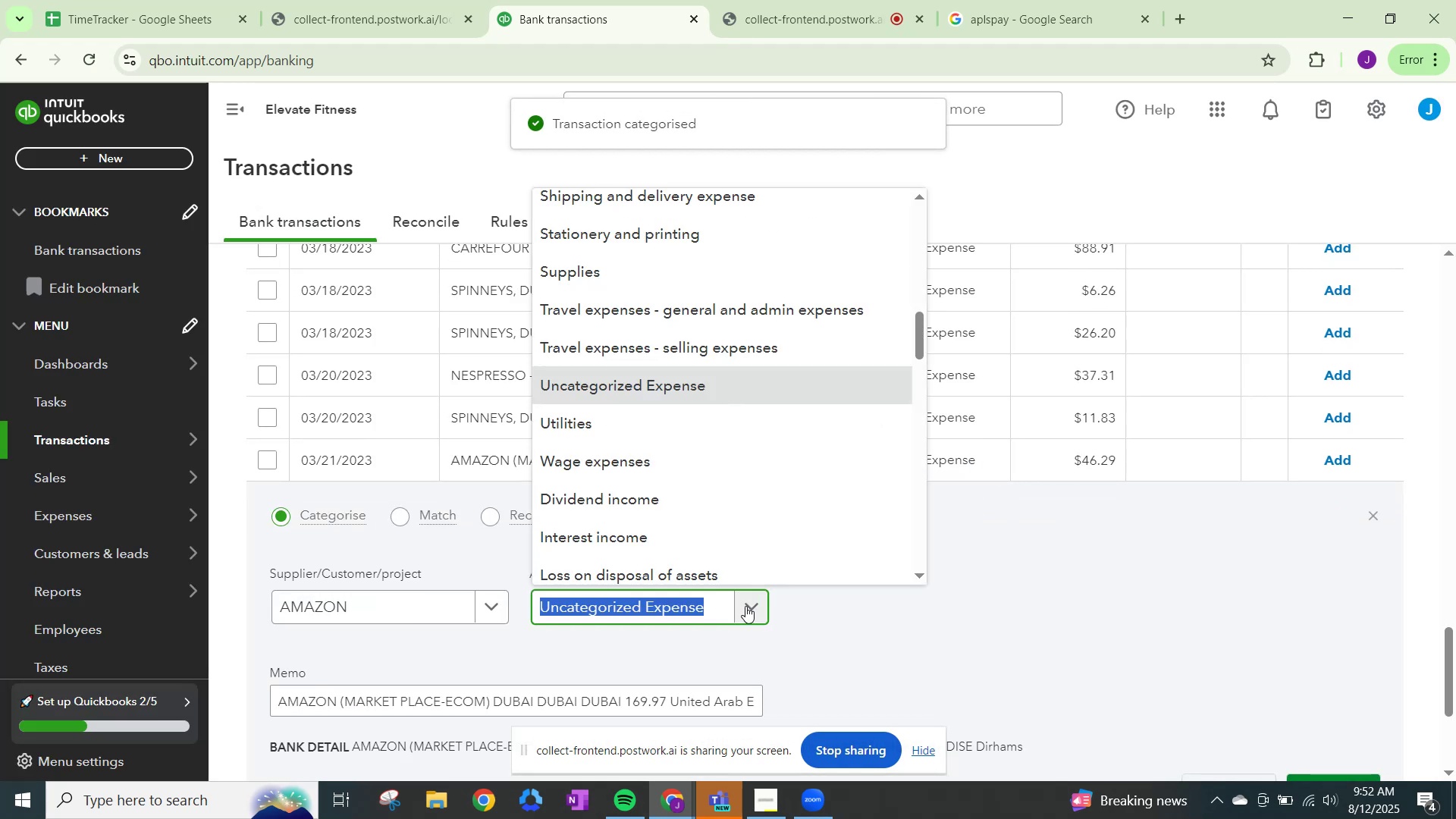 
type(OTHER)
 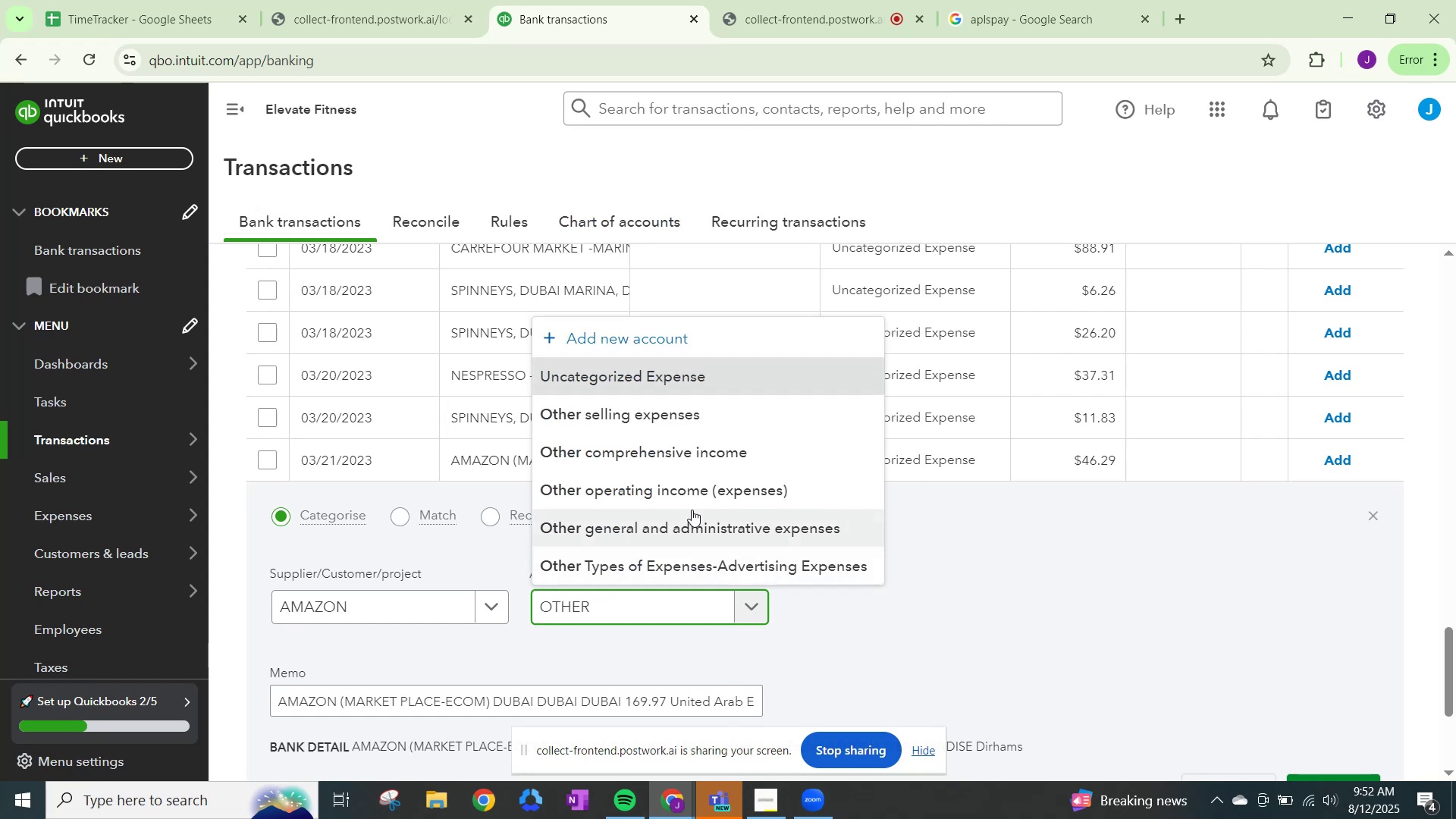 
left_click([689, 519])
 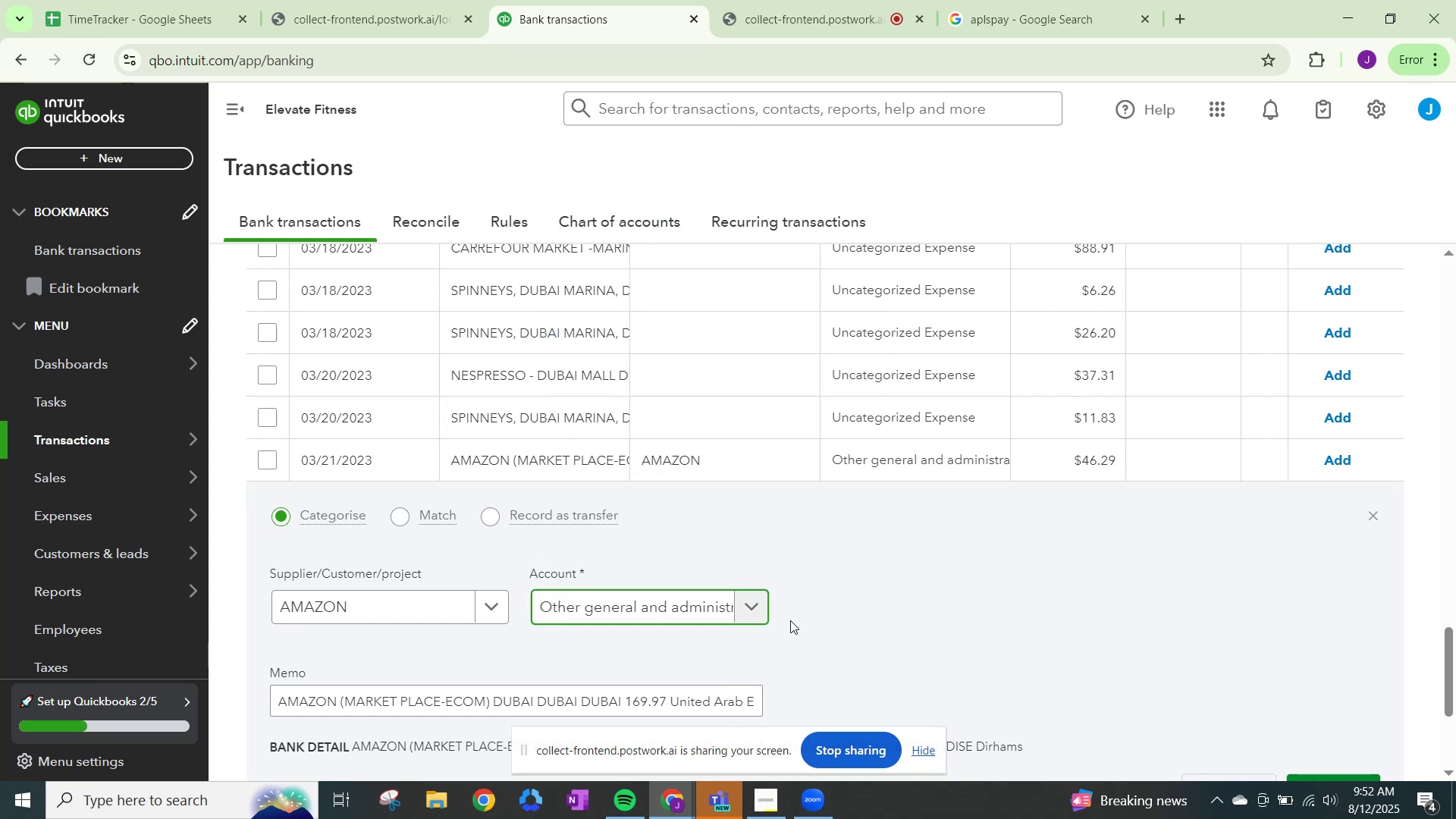 
scroll: coordinate [1007, 673], scroll_direction: down, amount: 2.0
 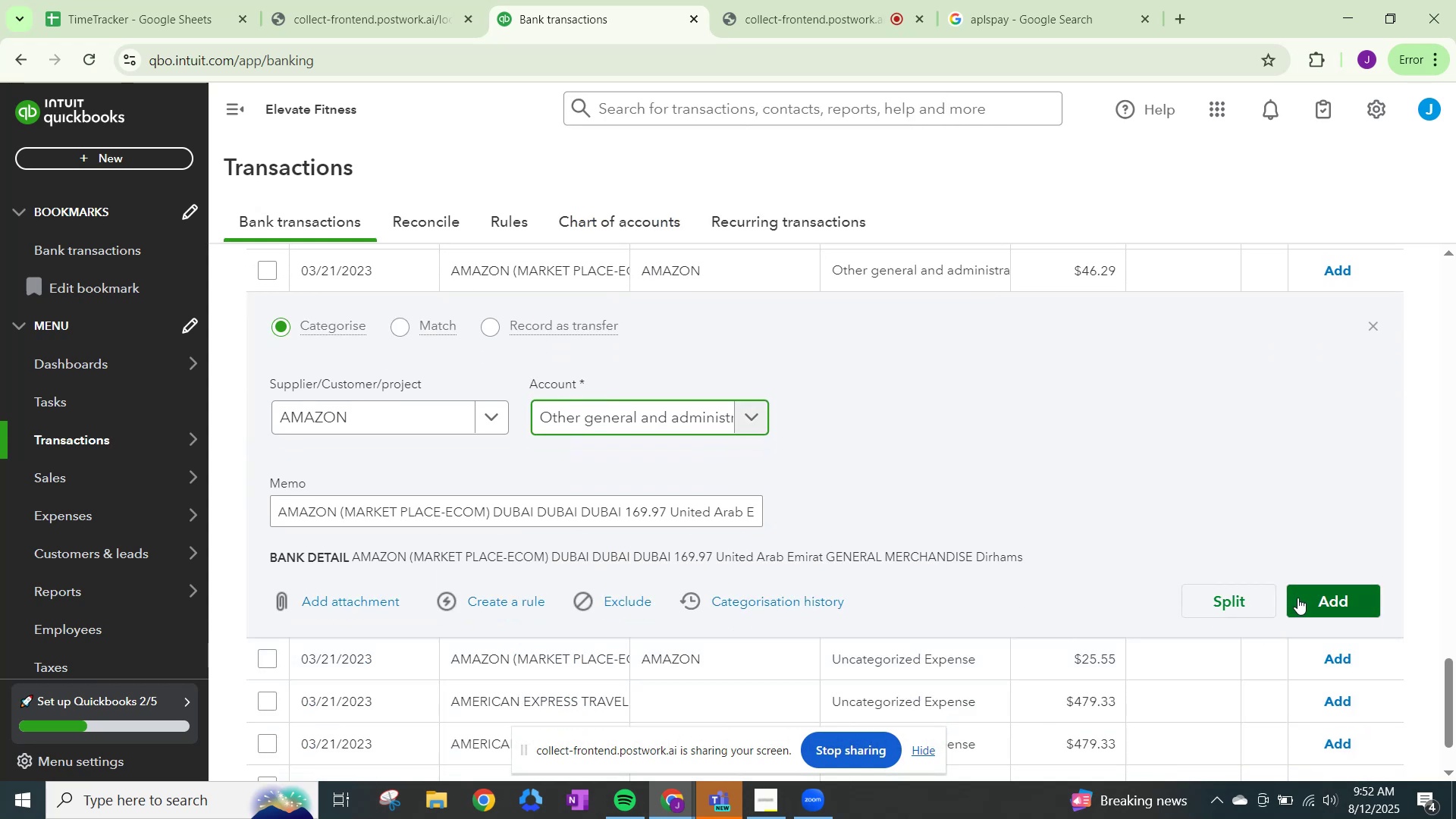 
left_click([1298, 598])
 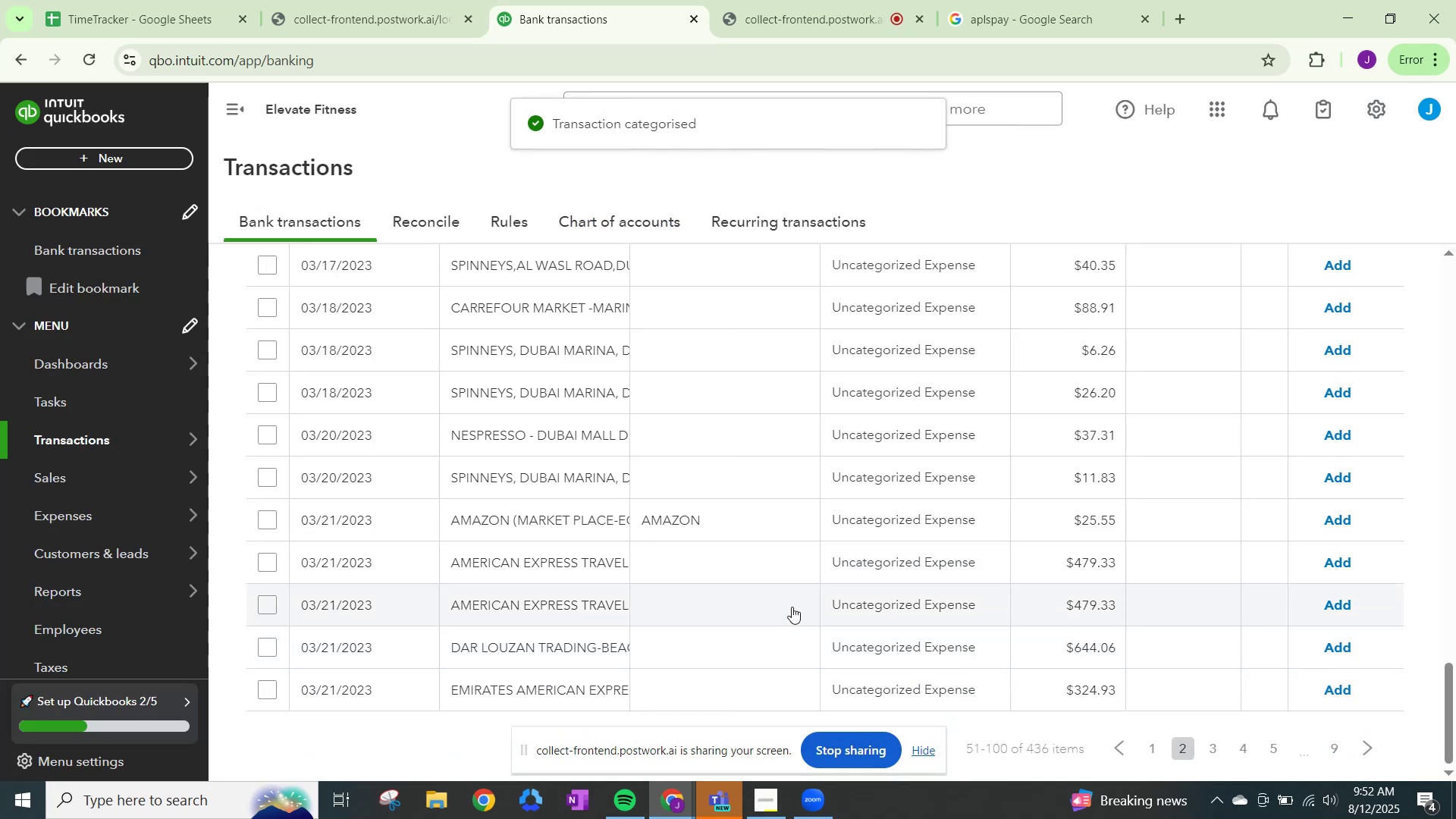 
left_click([900, 522])
 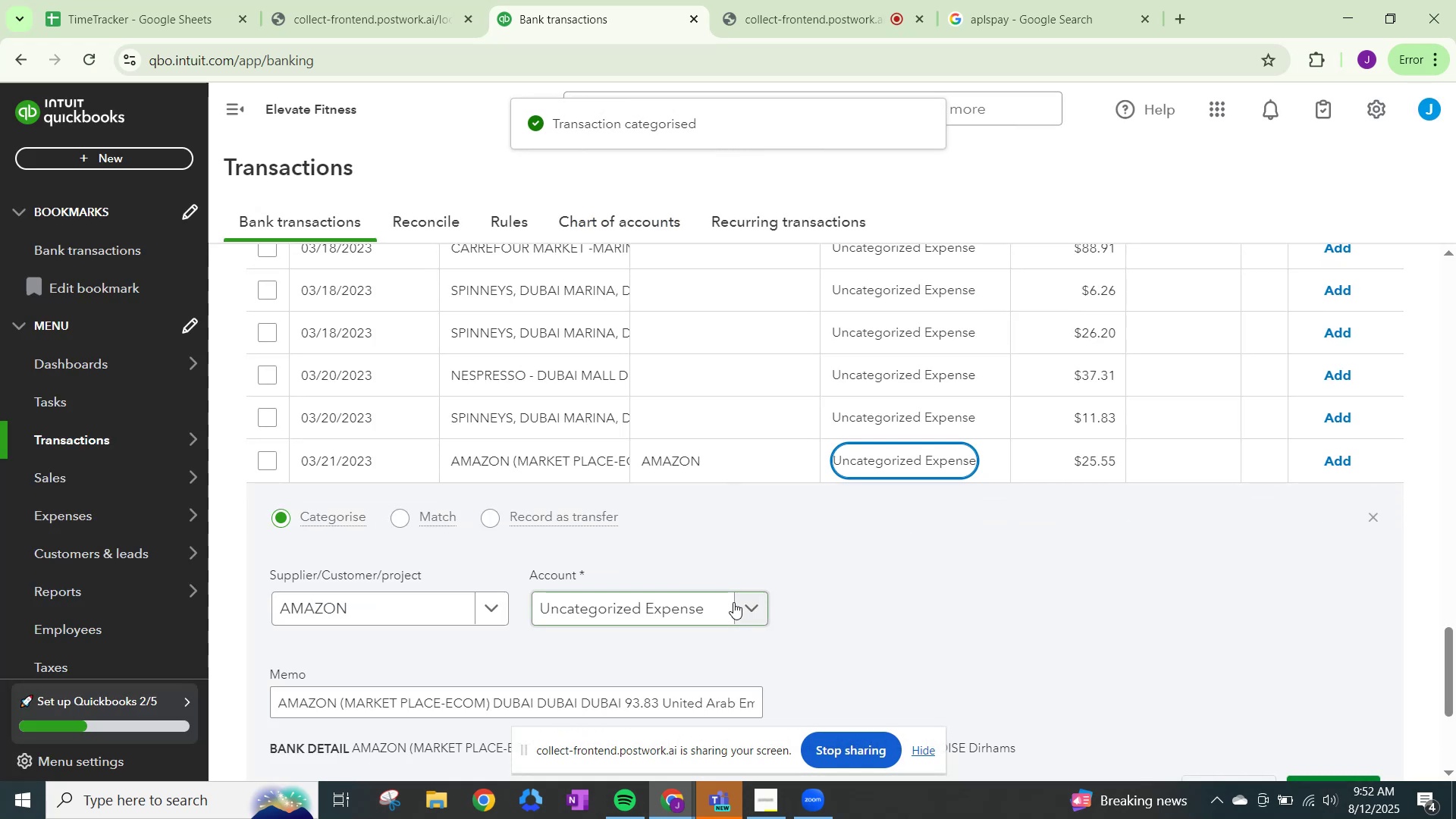 
left_click([744, 606])
 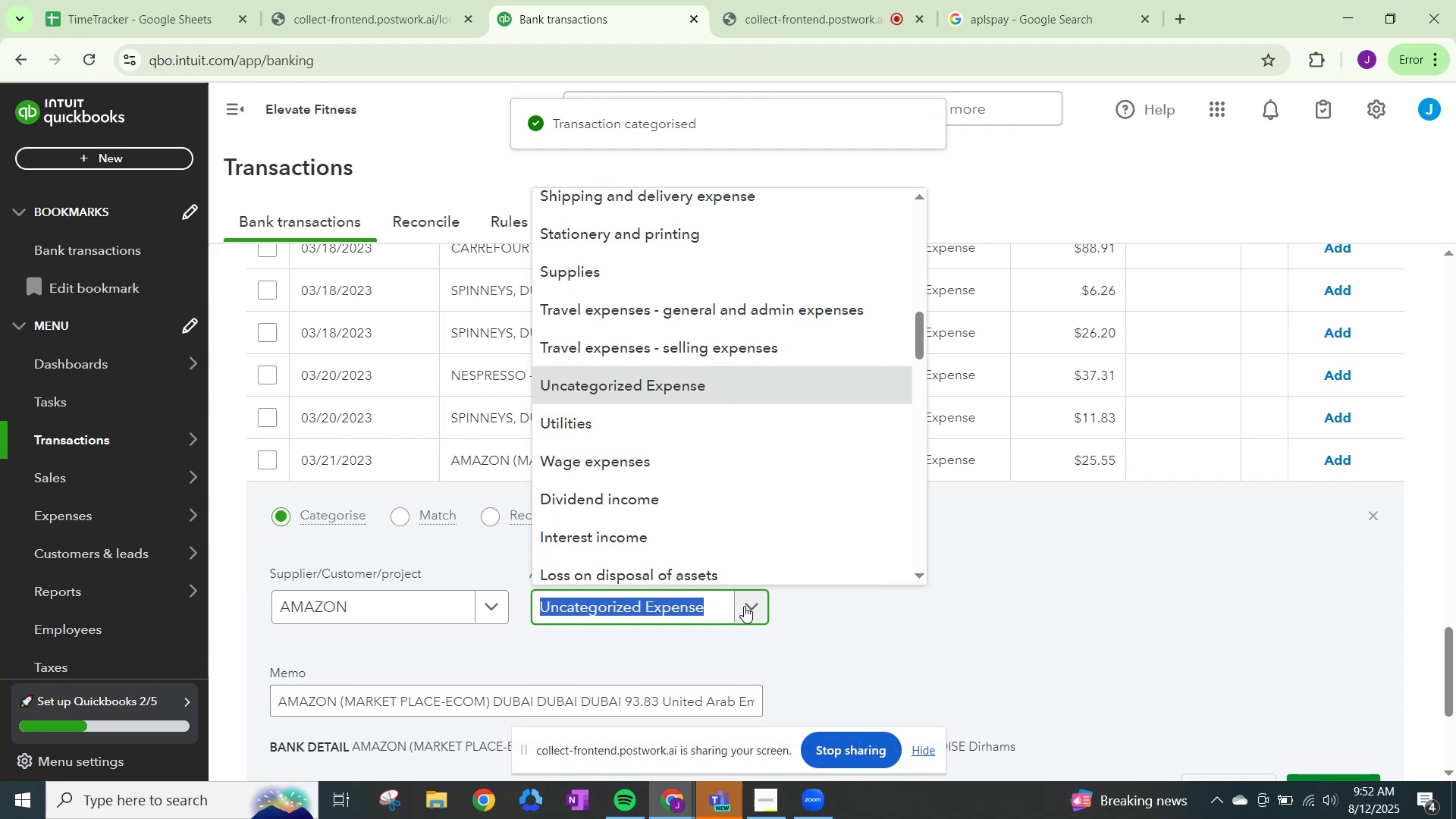 
type(OTHER)
 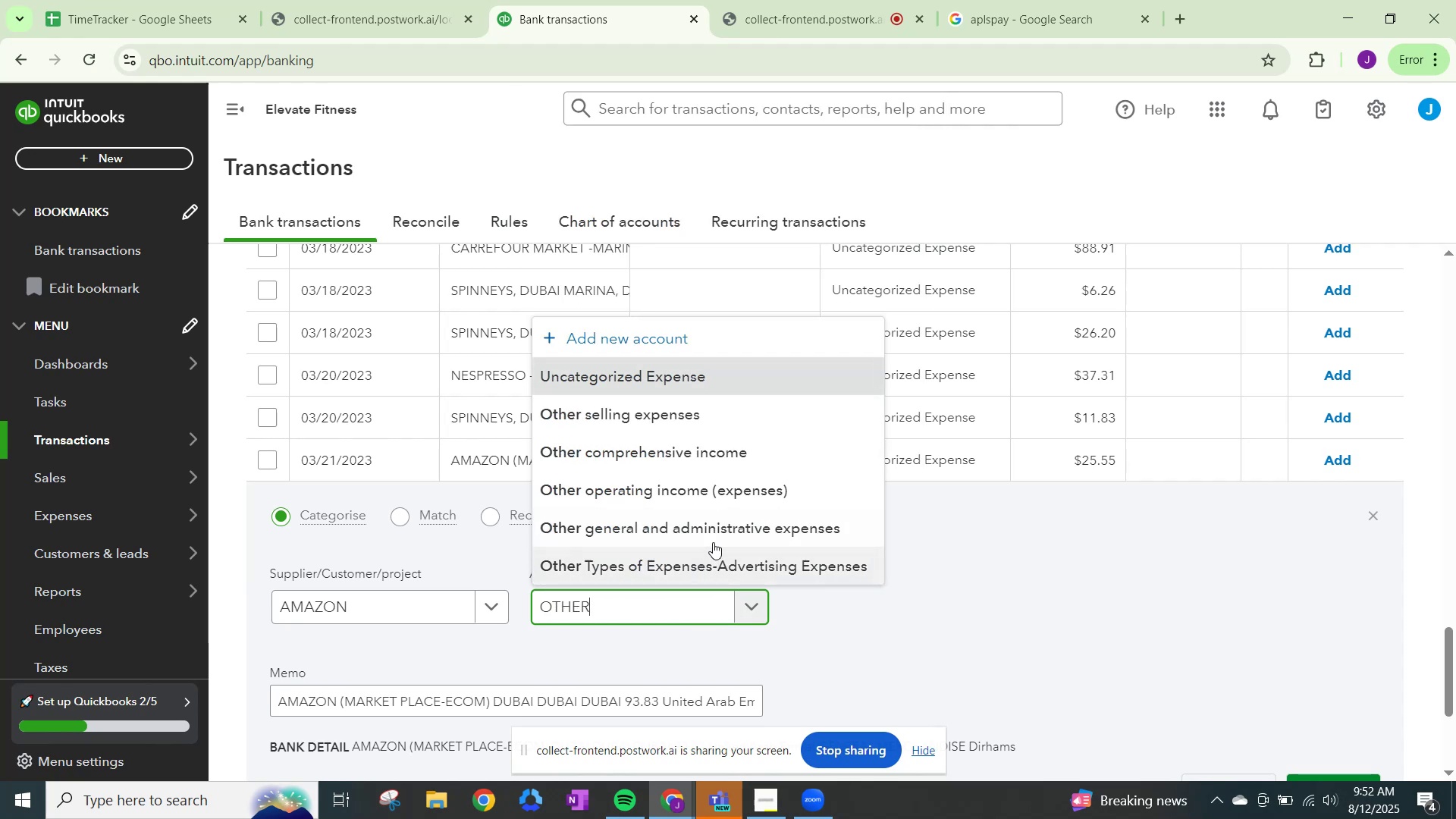 
left_click([726, 529])
 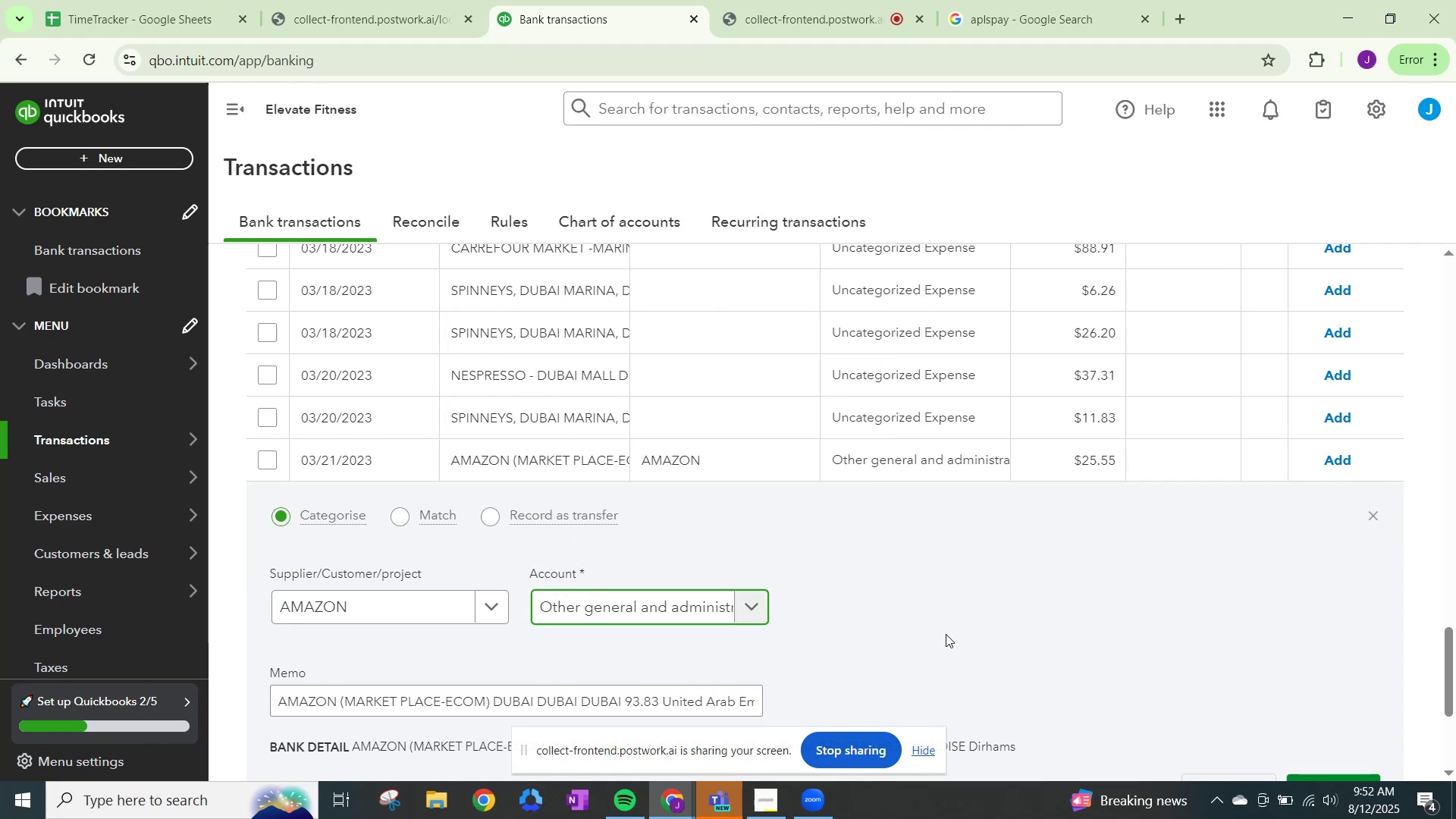 
scroll: coordinate [1043, 670], scroll_direction: down, amount: 1.0
 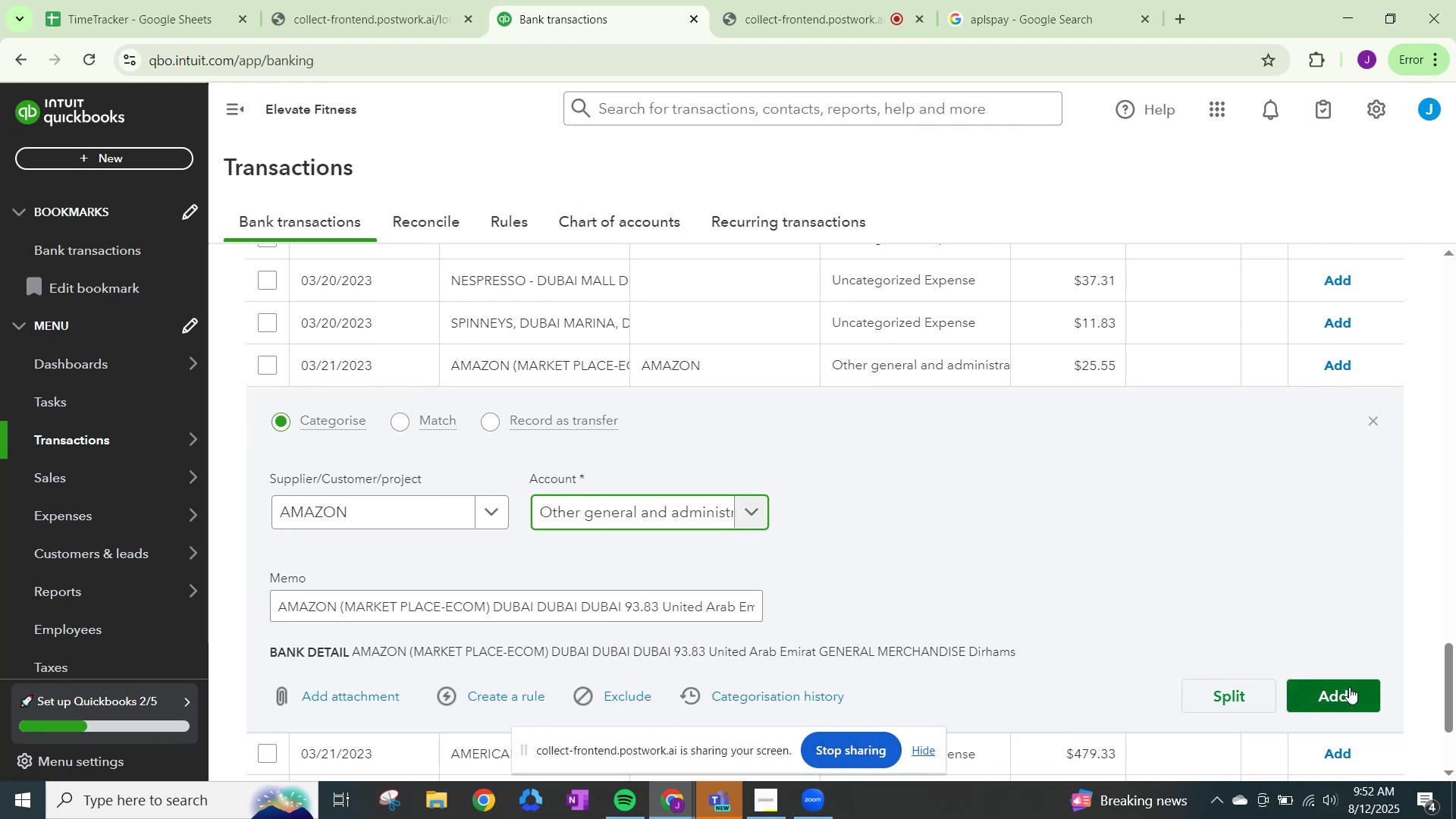 
left_click([1349, 687])
 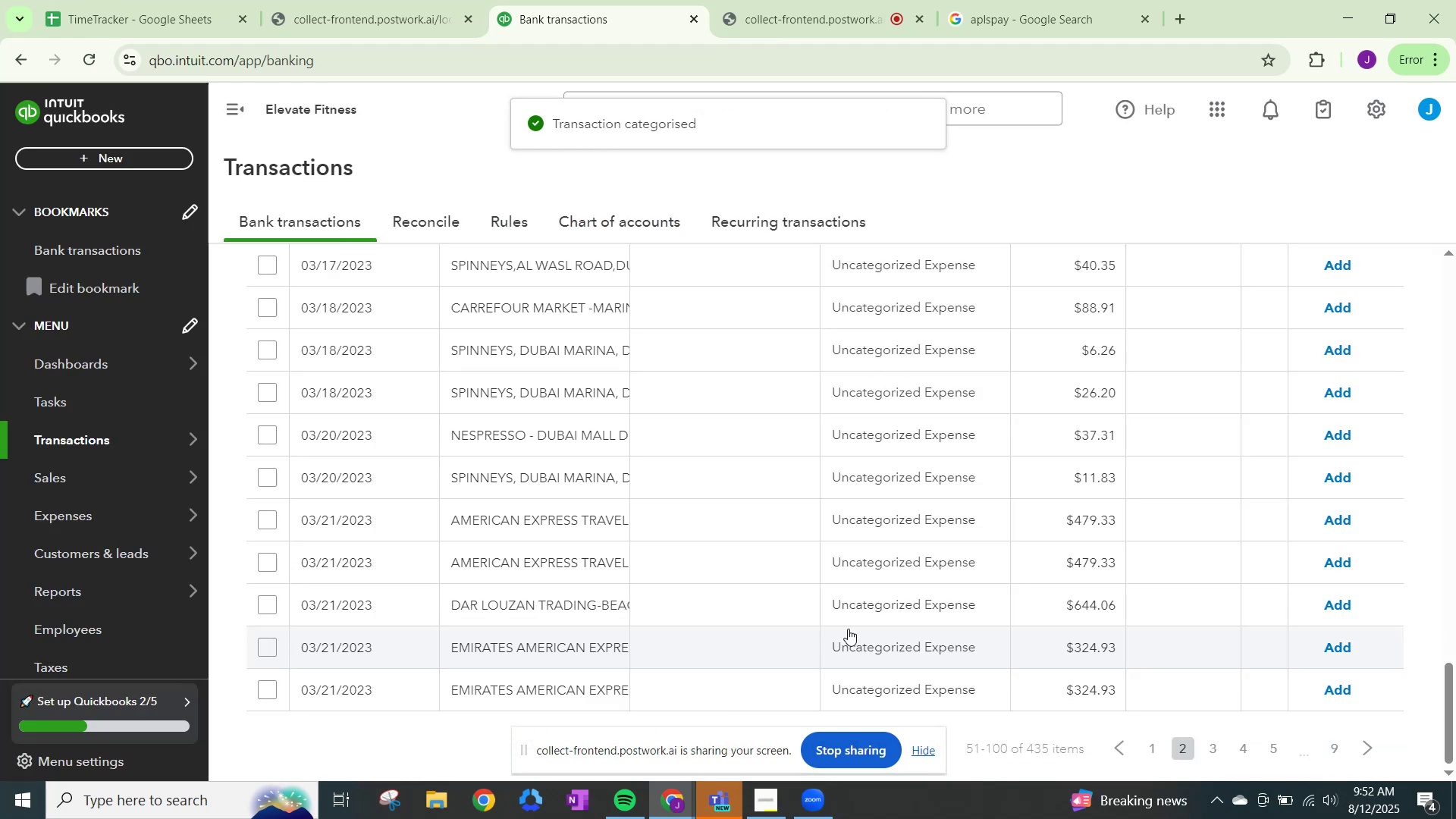 
scroll: coordinate [846, 686], scroll_direction: down, amount: 12.0
 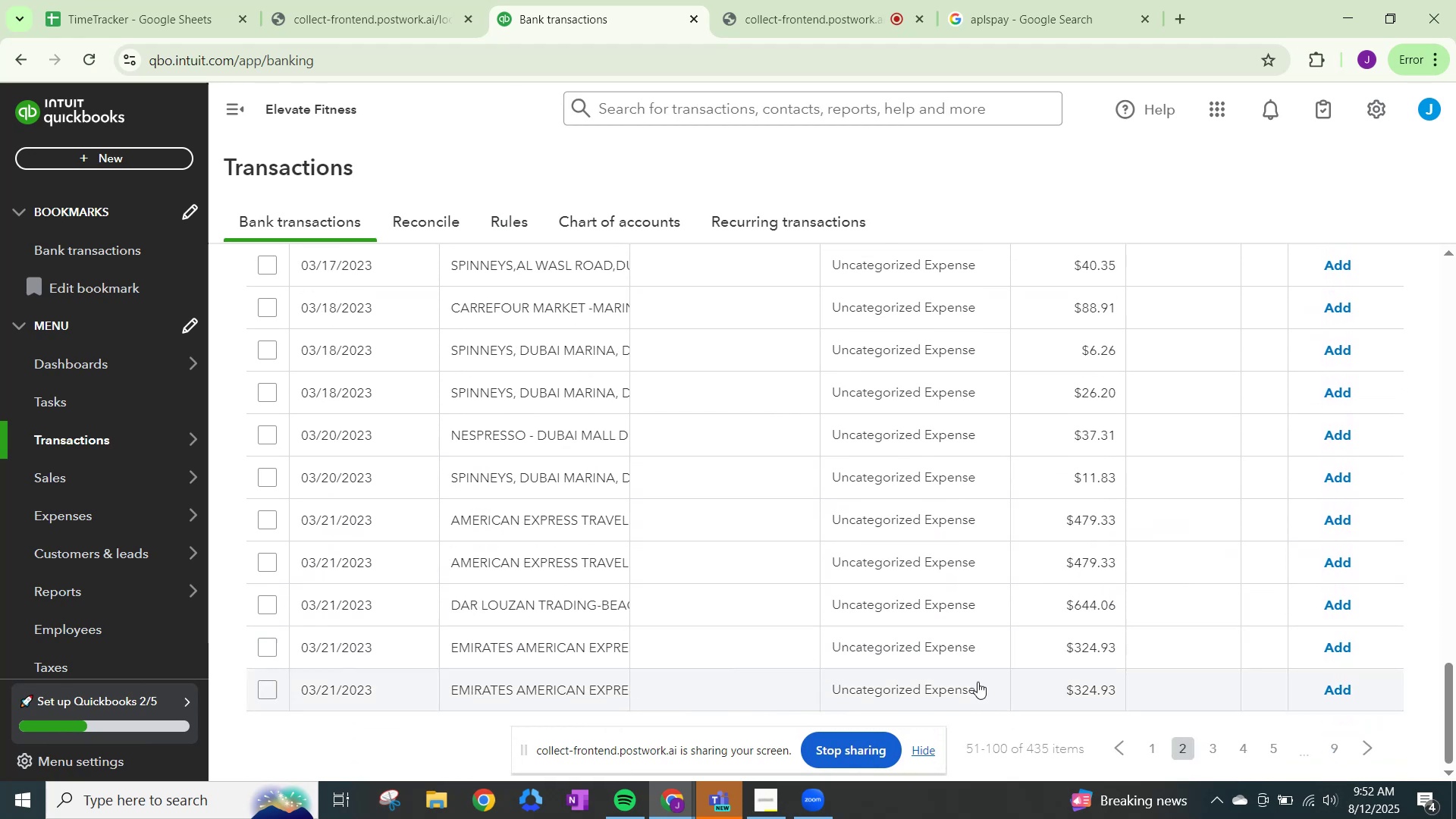 
left_click([1209, 749])
 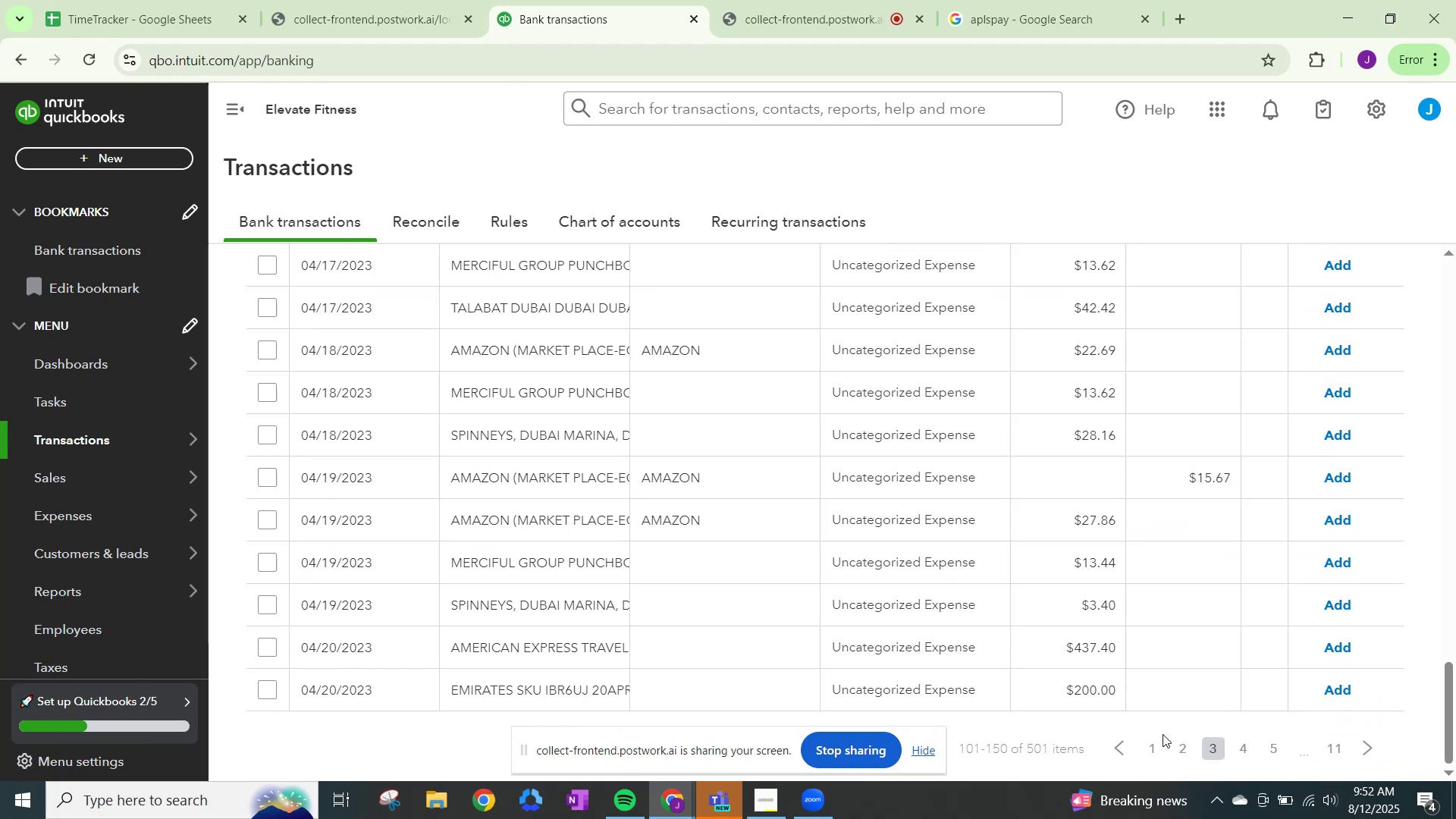 
scroll: coordinate [889, 476], scroll_direction: up, amount: 21.0
 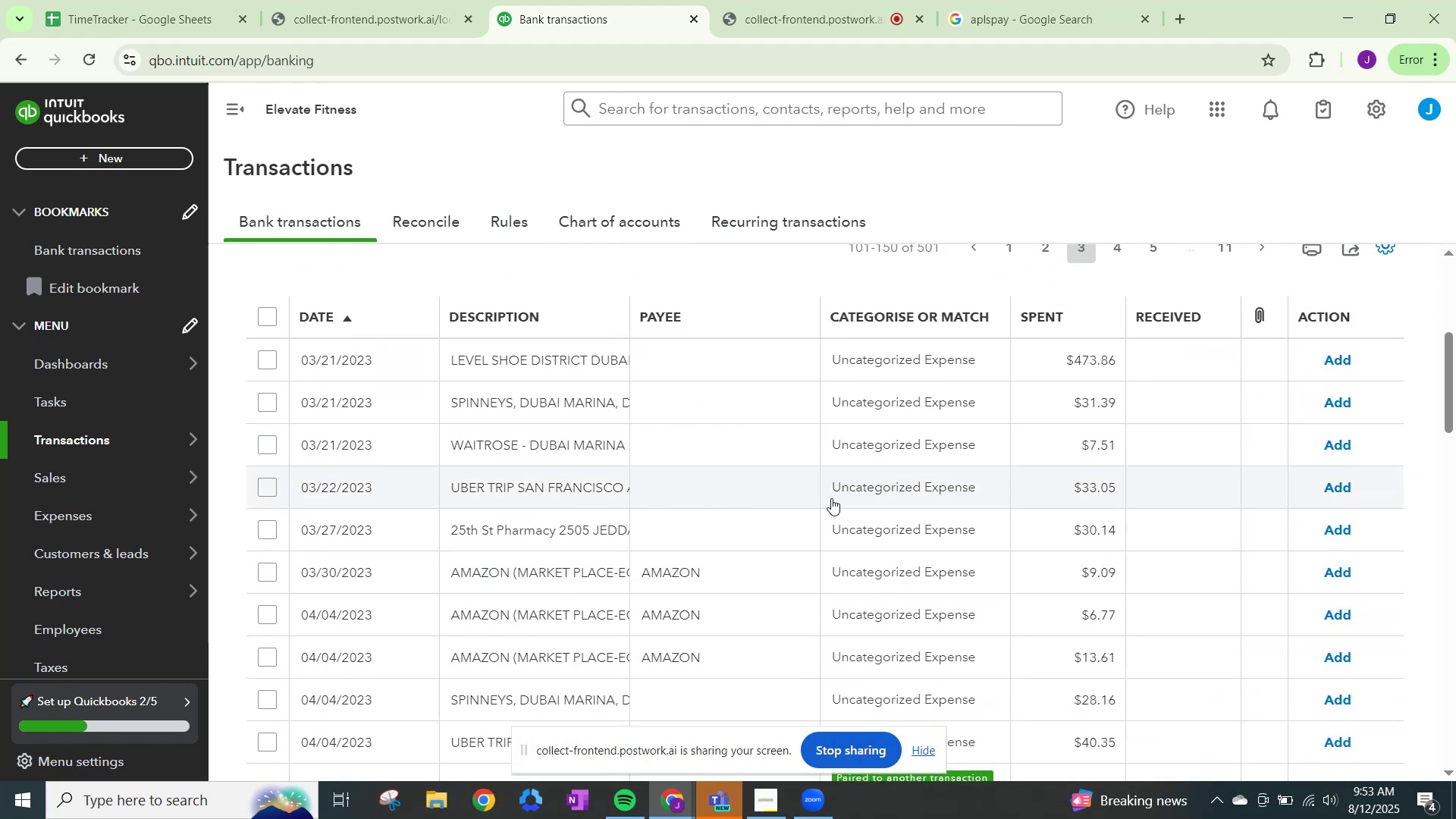 
left_click([872, 490])
 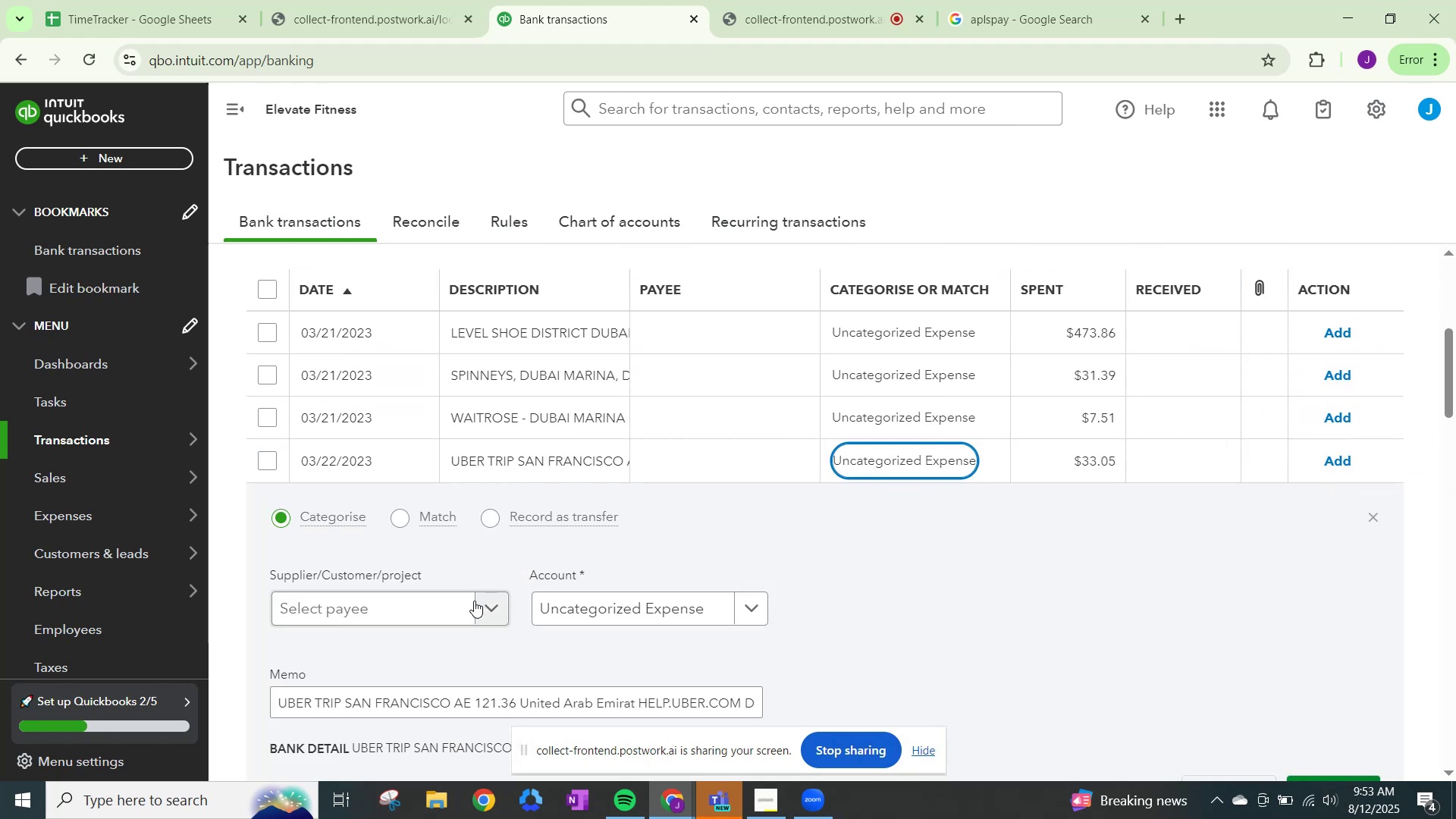 
left_click([487, 605])
 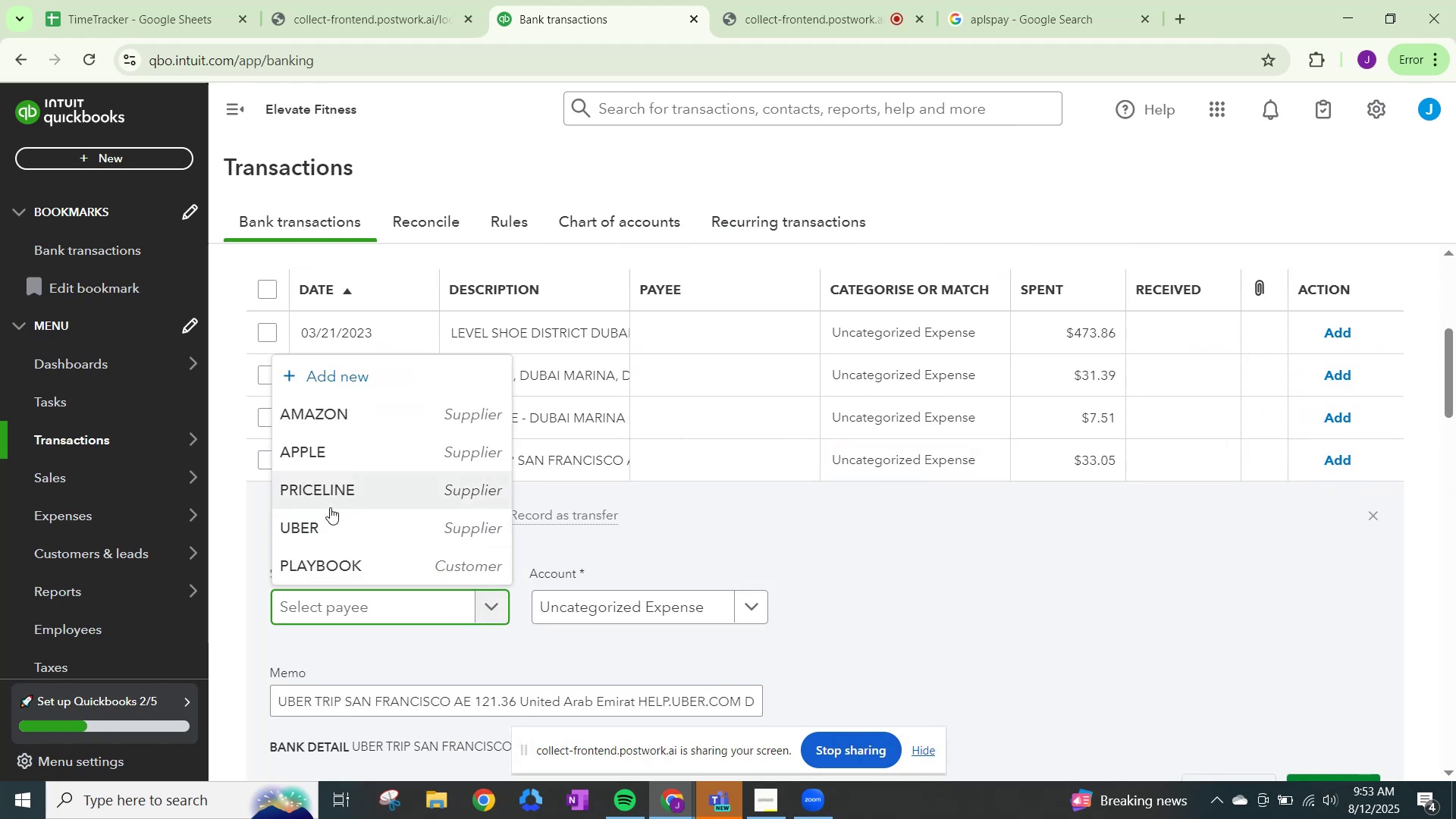 
left_click([331, 531])
 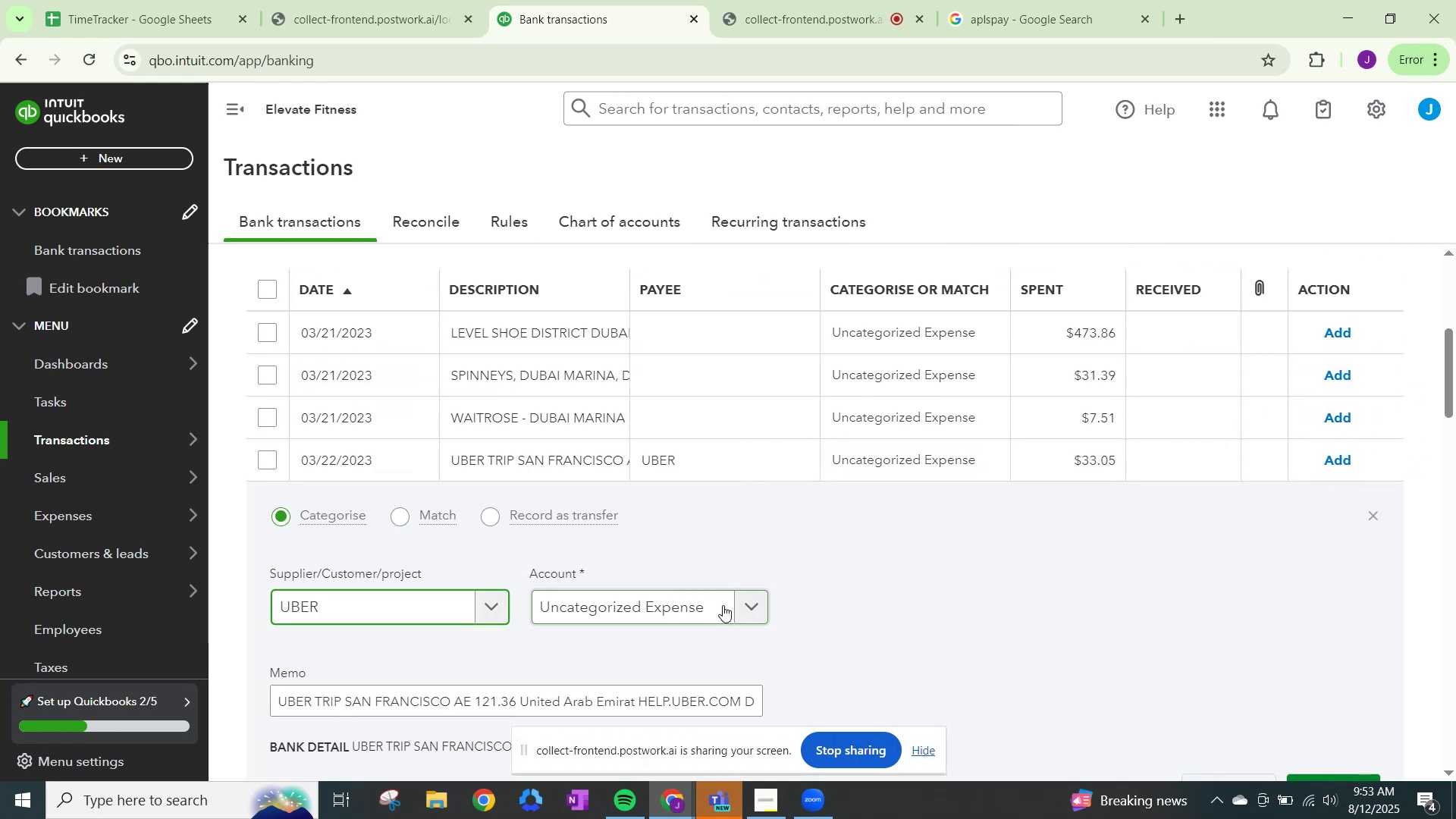 
left_click([741, 606])
 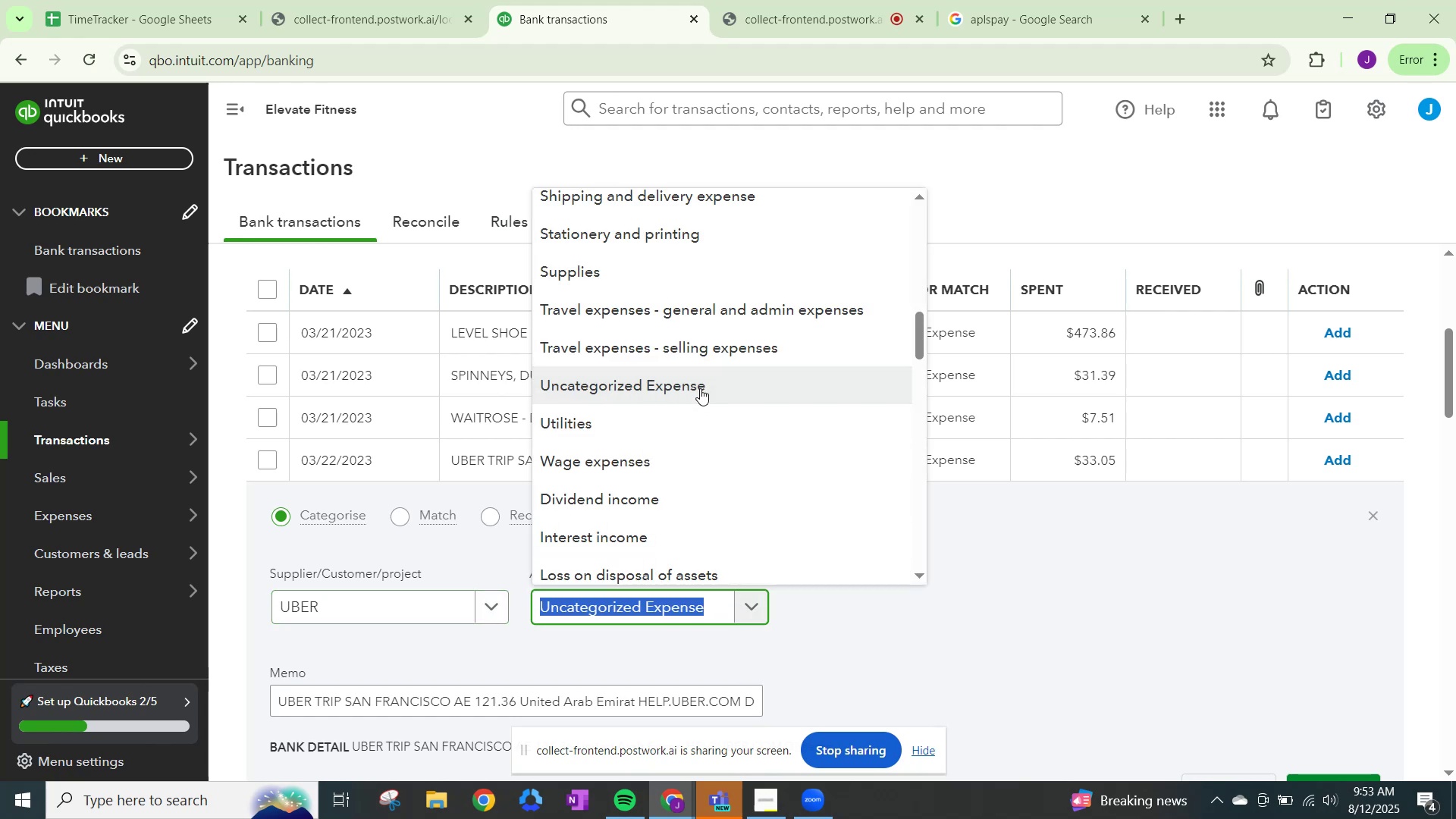 
left_click([682, 317])
 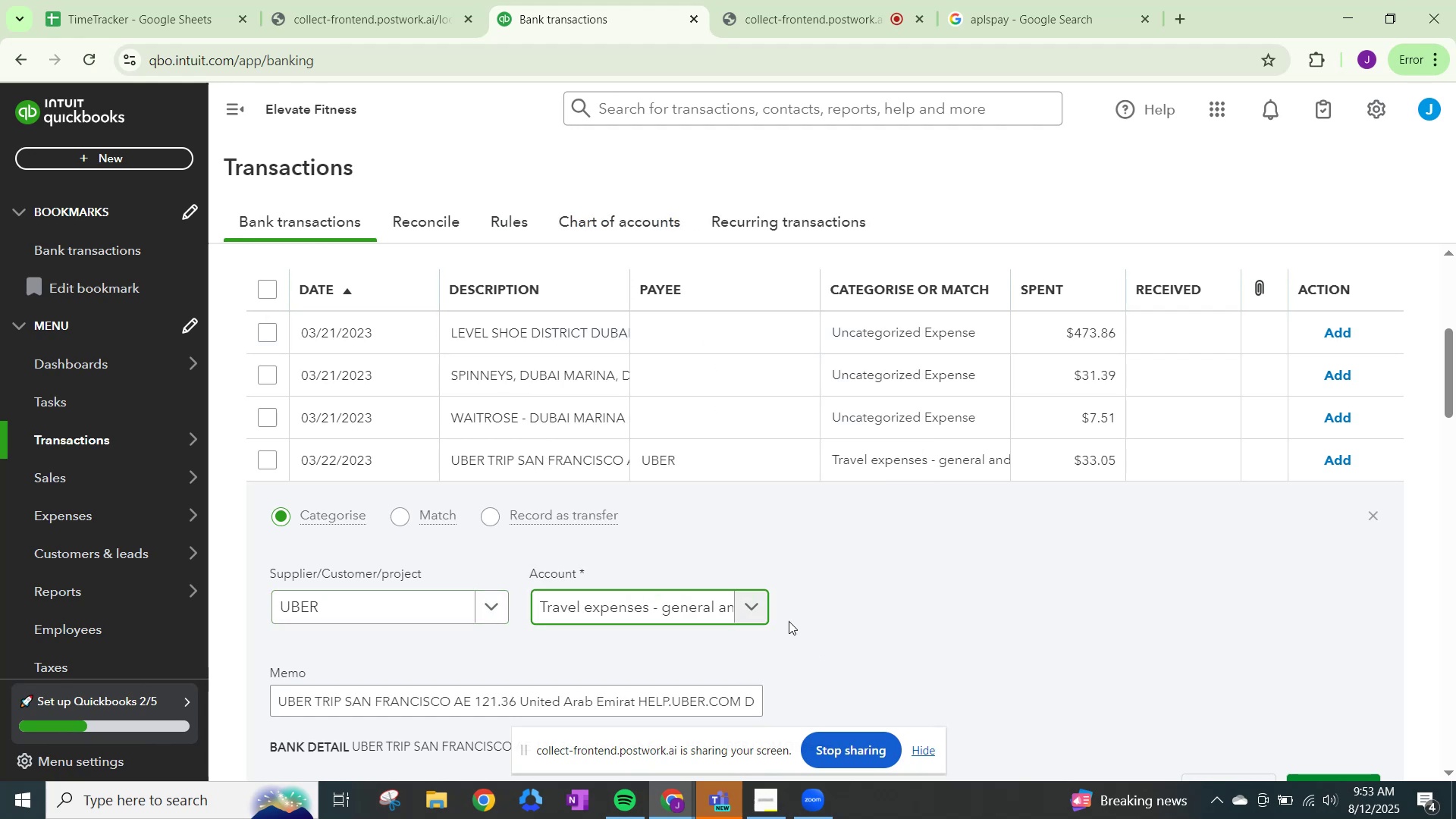 
scroll: coordinate [1012, 657], scroll_direction: down, amount: 2.0
 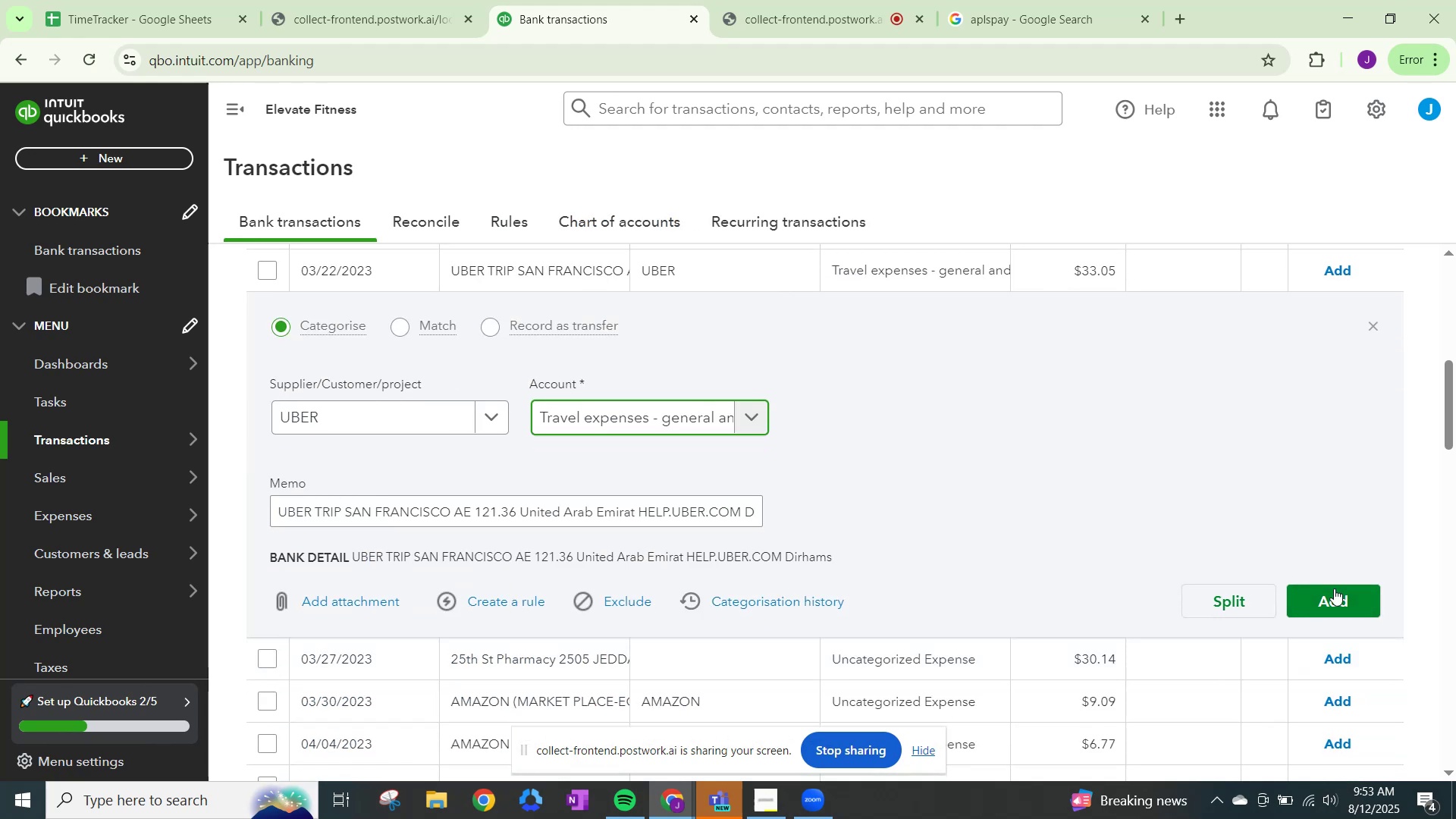 
left_click([1334, 598])
 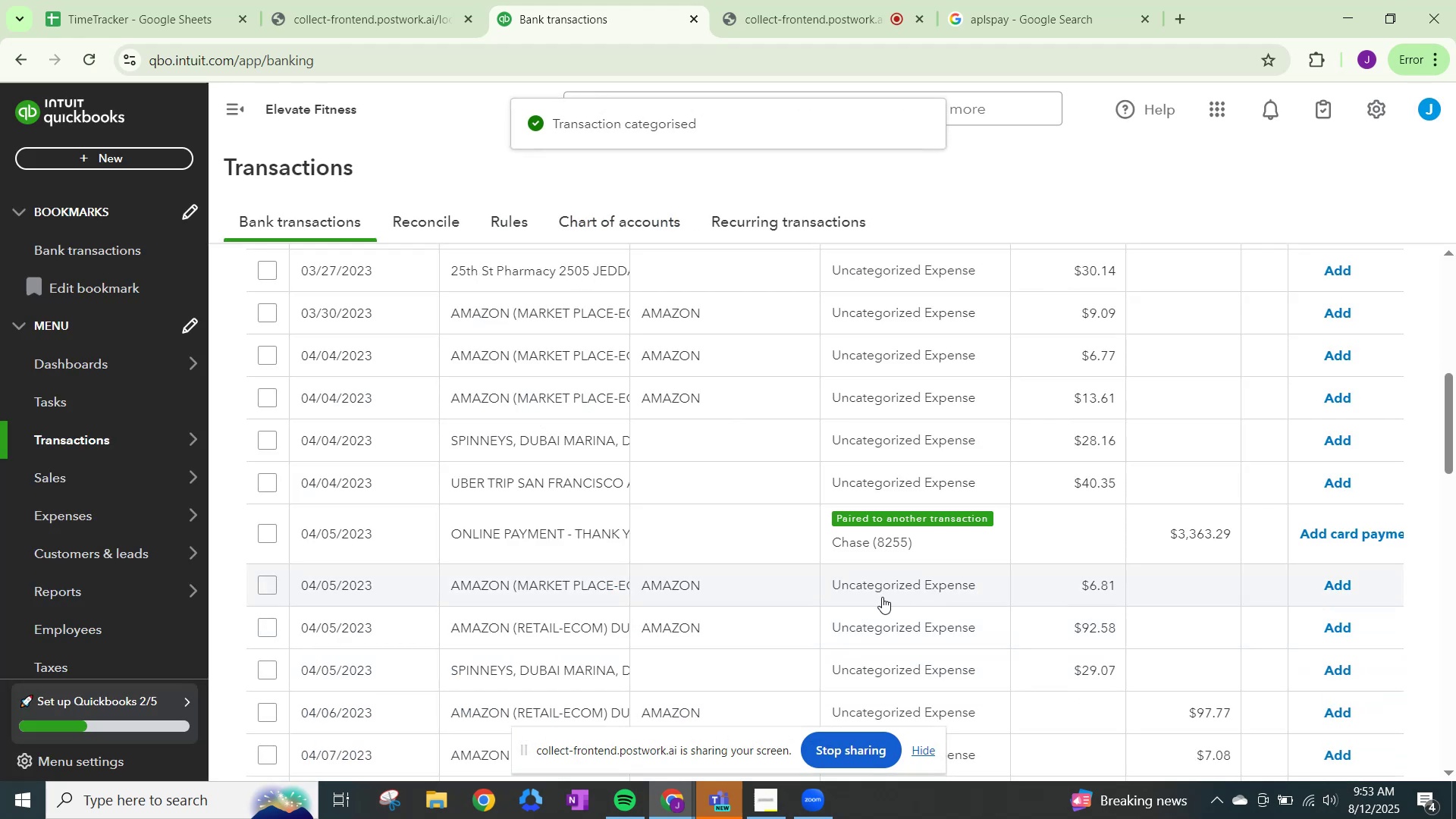 
scroll: coordinate [849, 544], scroll_direction: up, amount: 1.0
 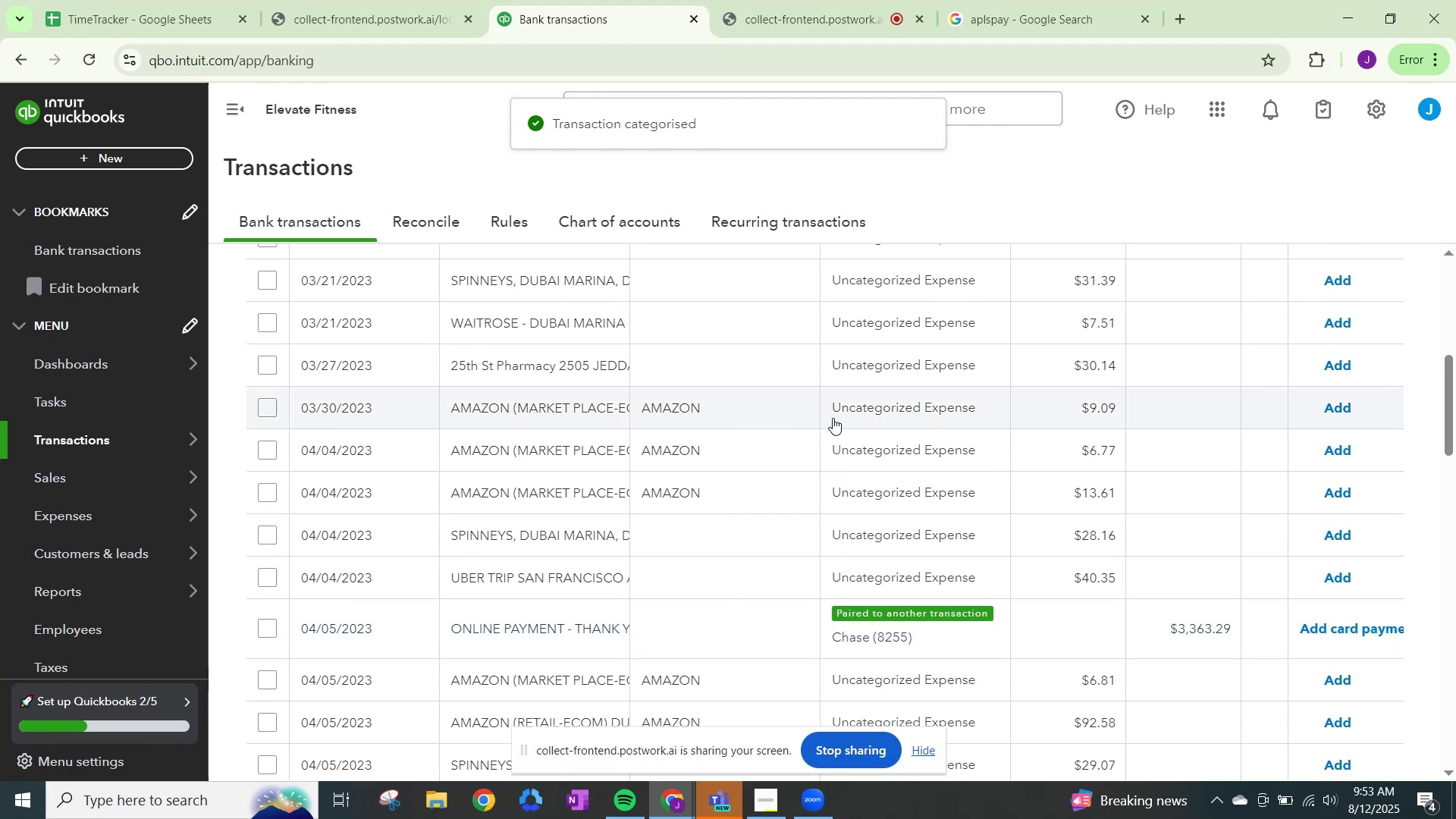 
left_click([879, 409])
 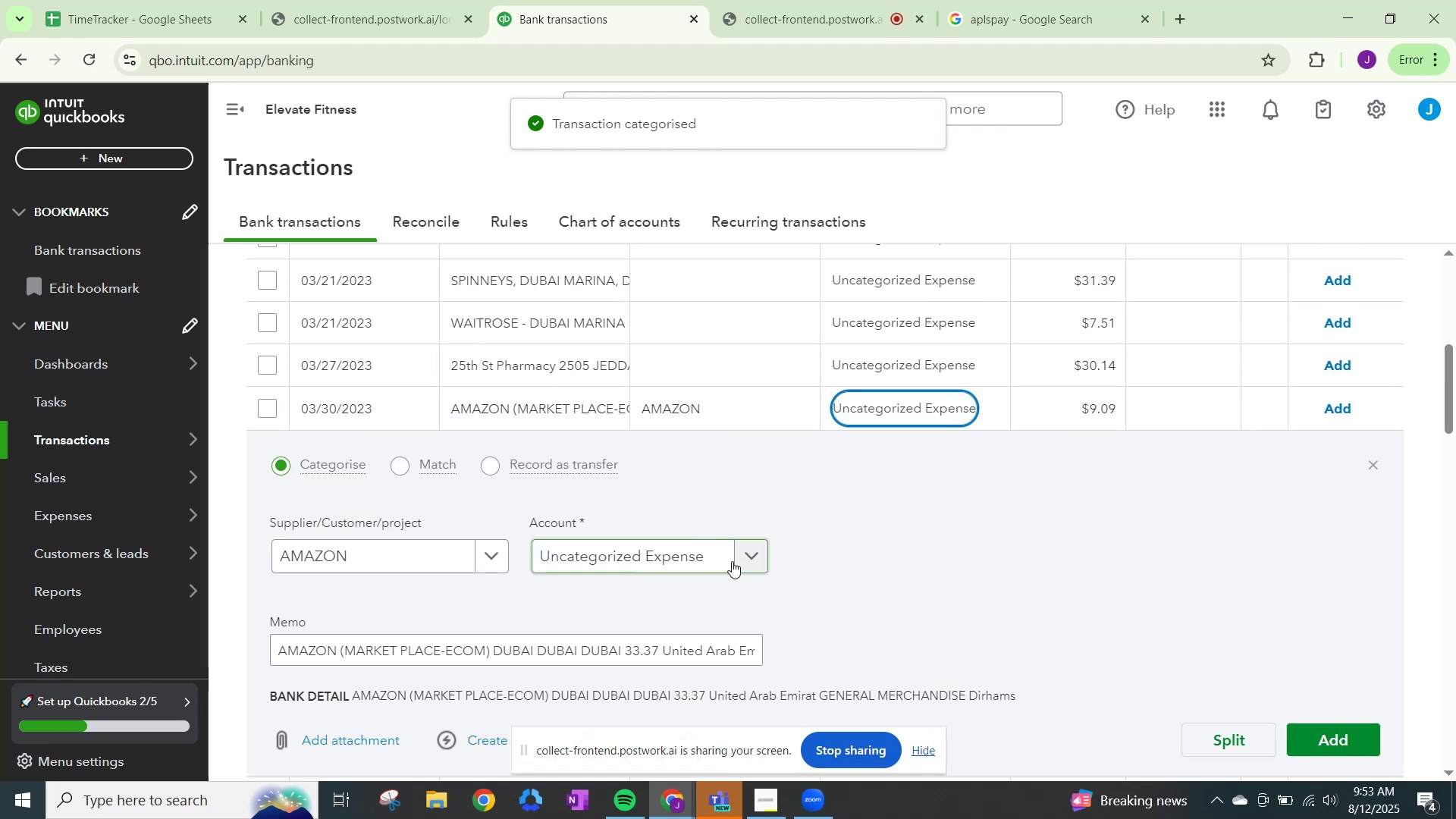 
left_click([749, 561])
 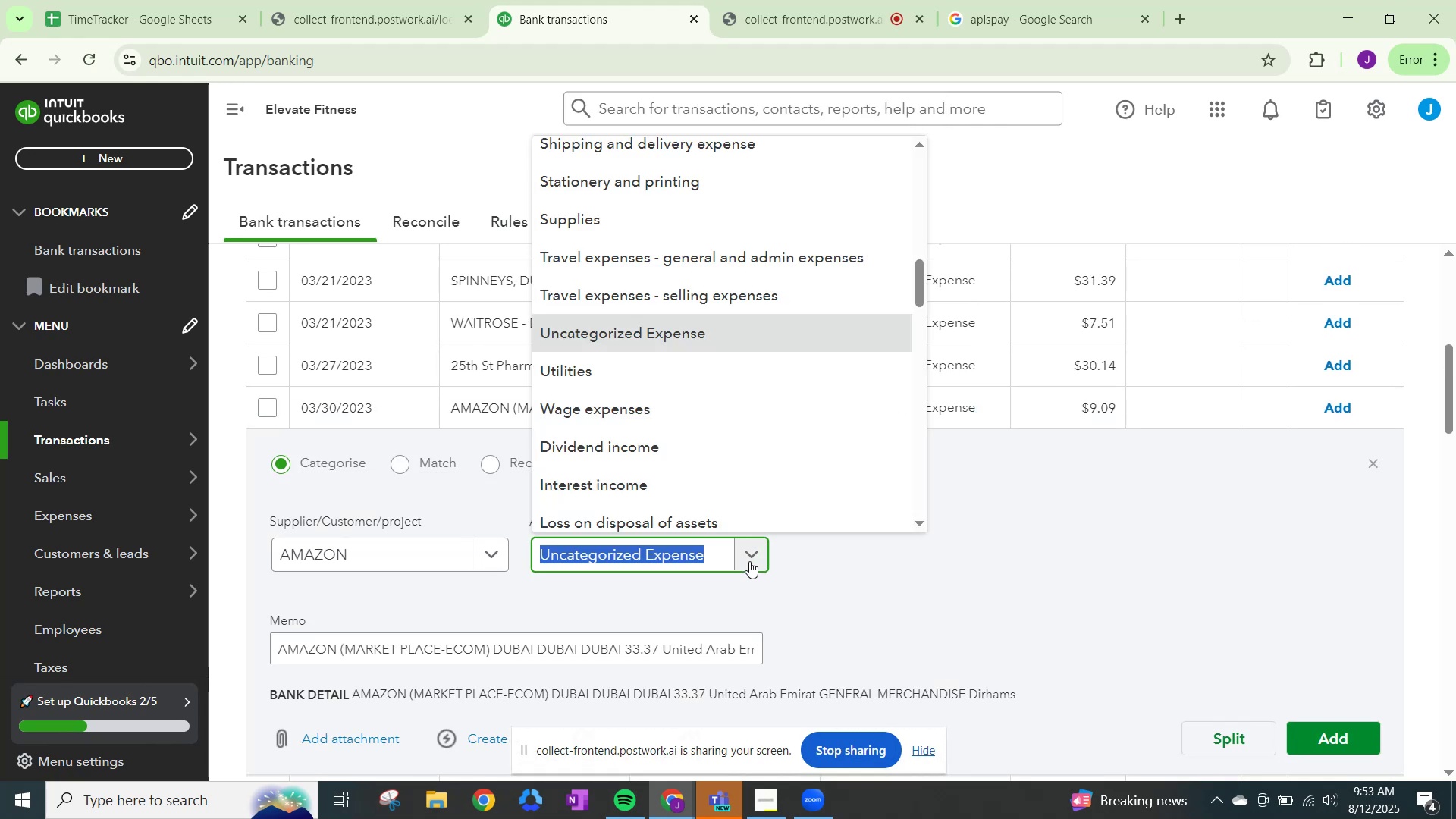 
type(OTHER)
 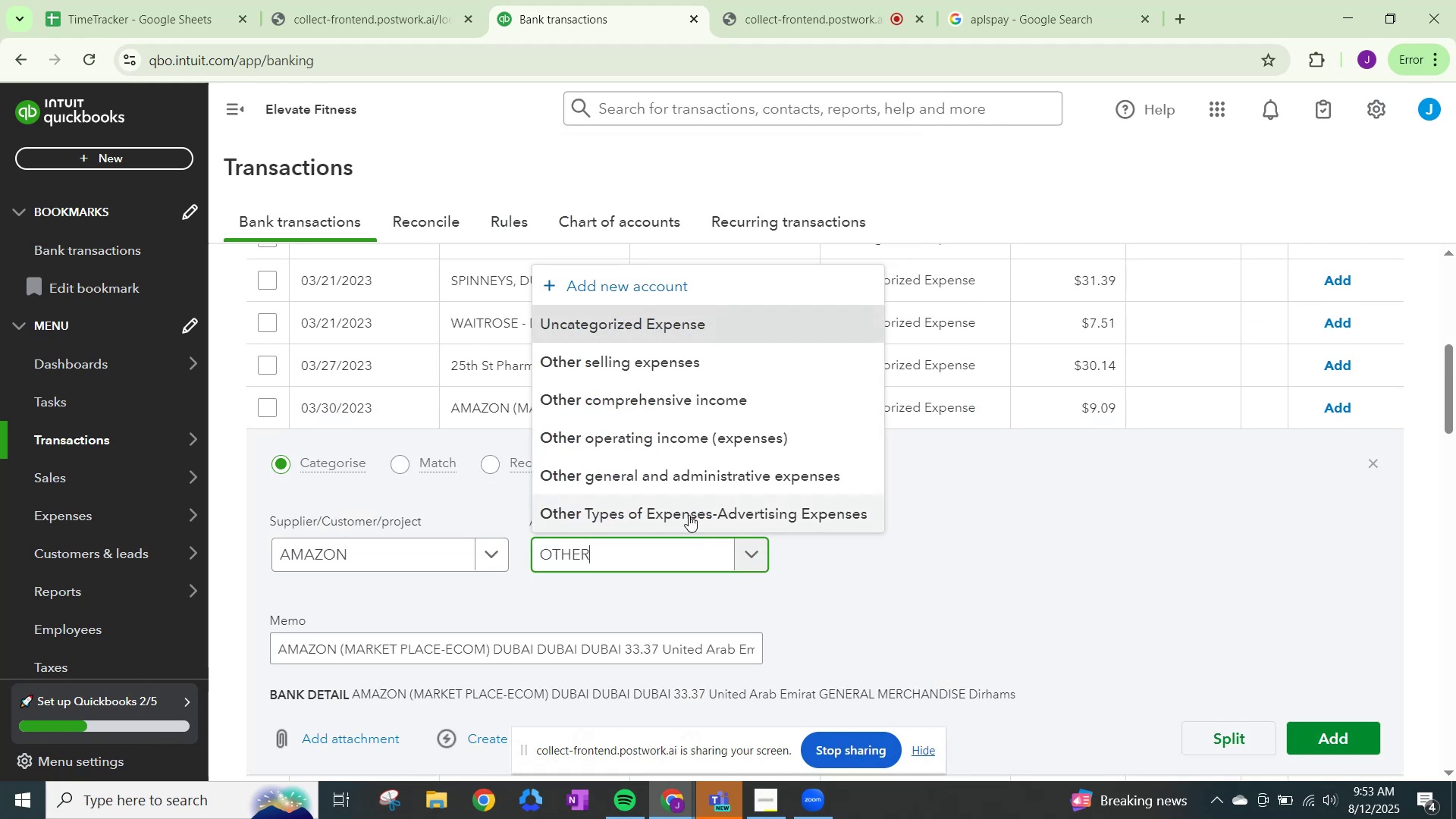 
left_click([683, 475])
 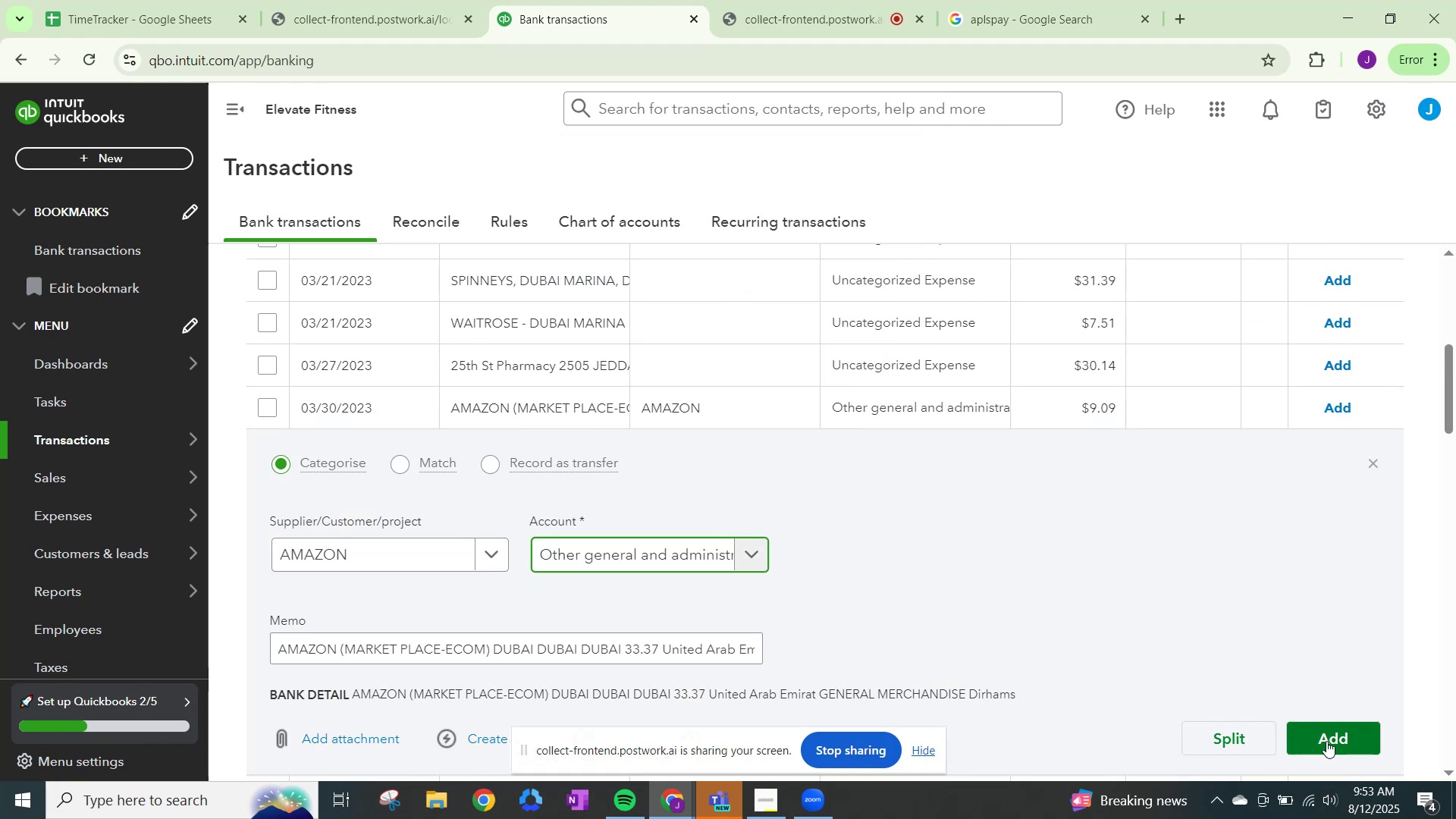 
left_click([1328, 741])
 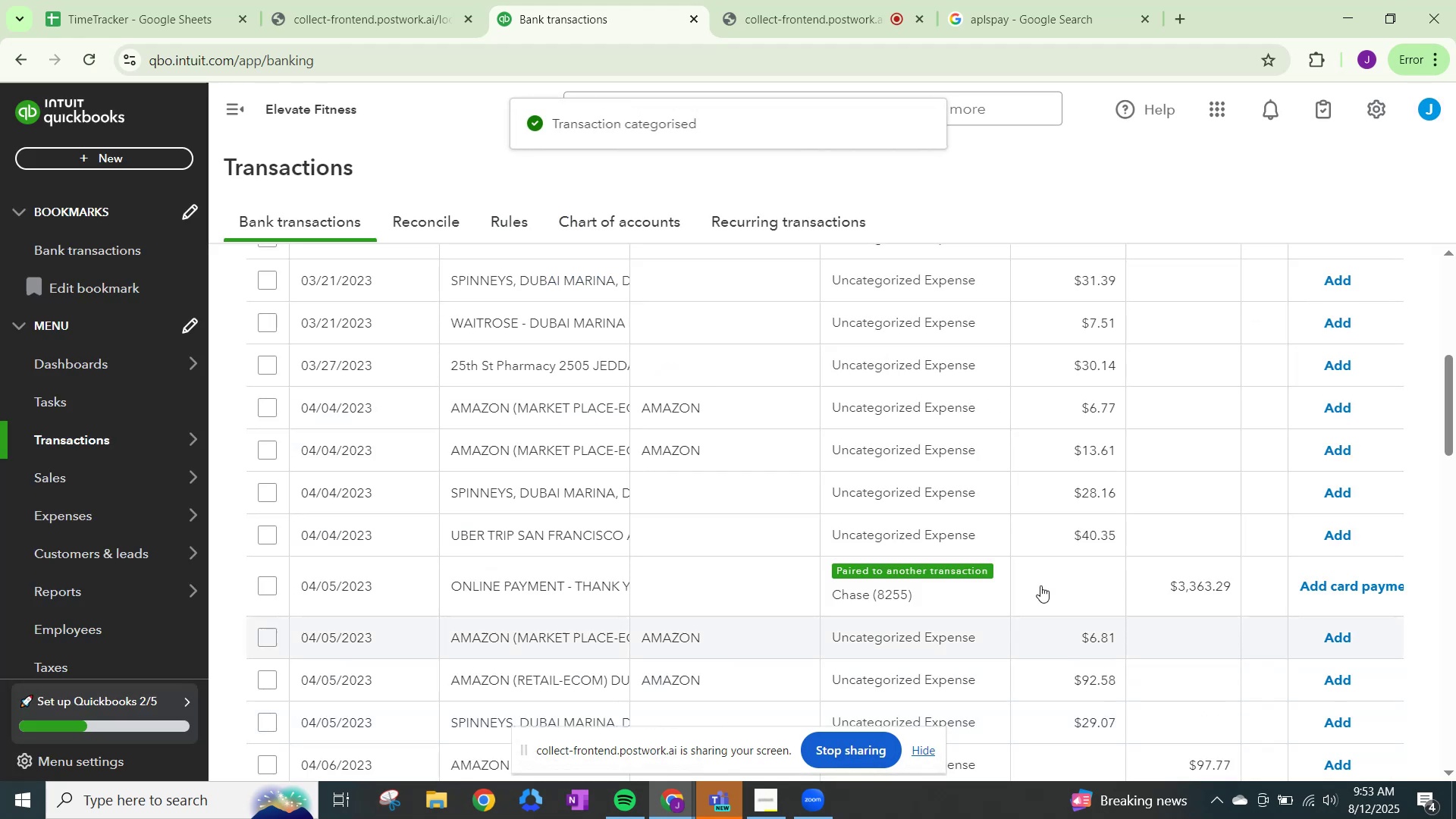 
left_click([868, 398])
 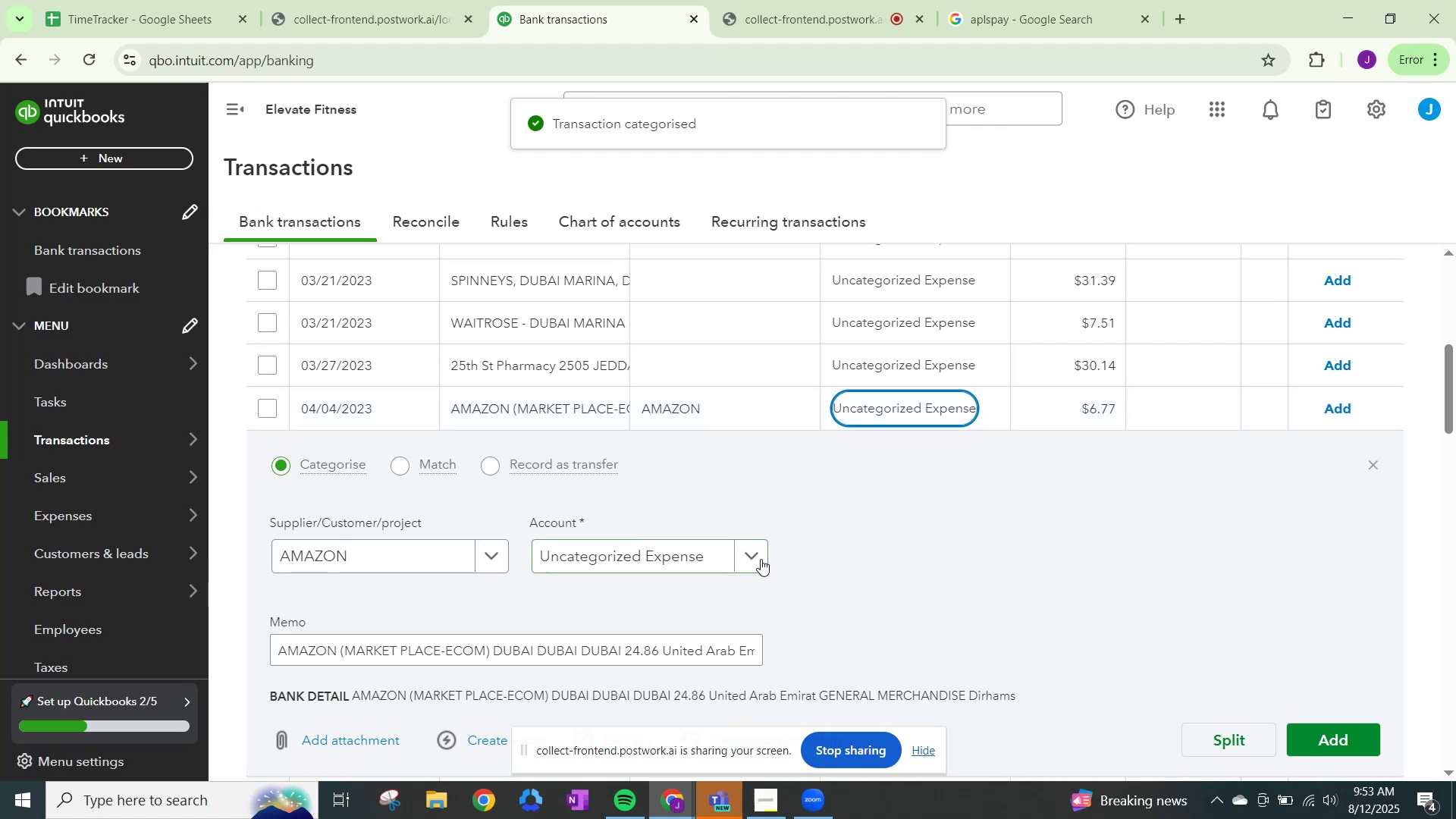 
left_click([761, 559])
 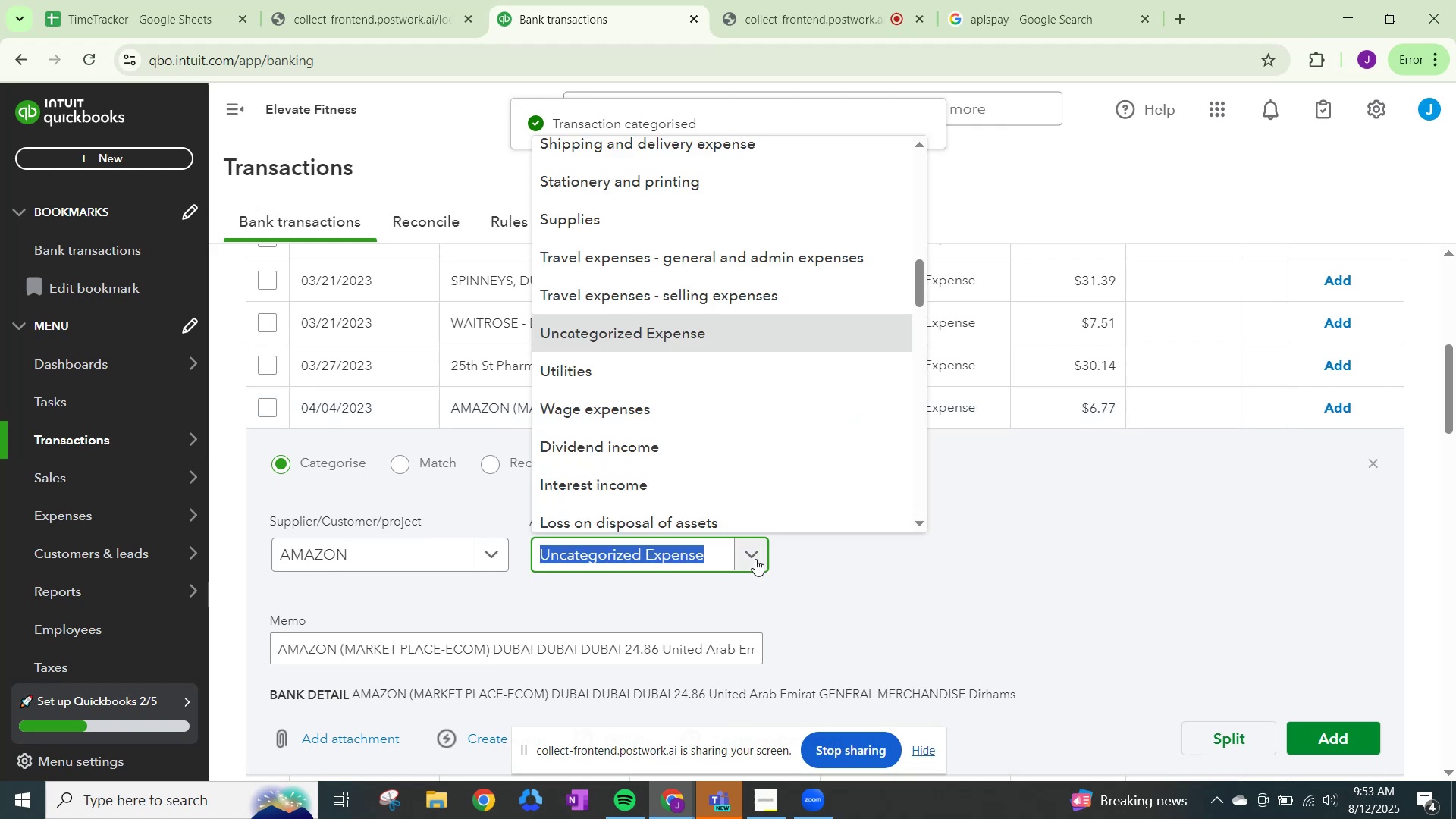 
type(OTHER)
 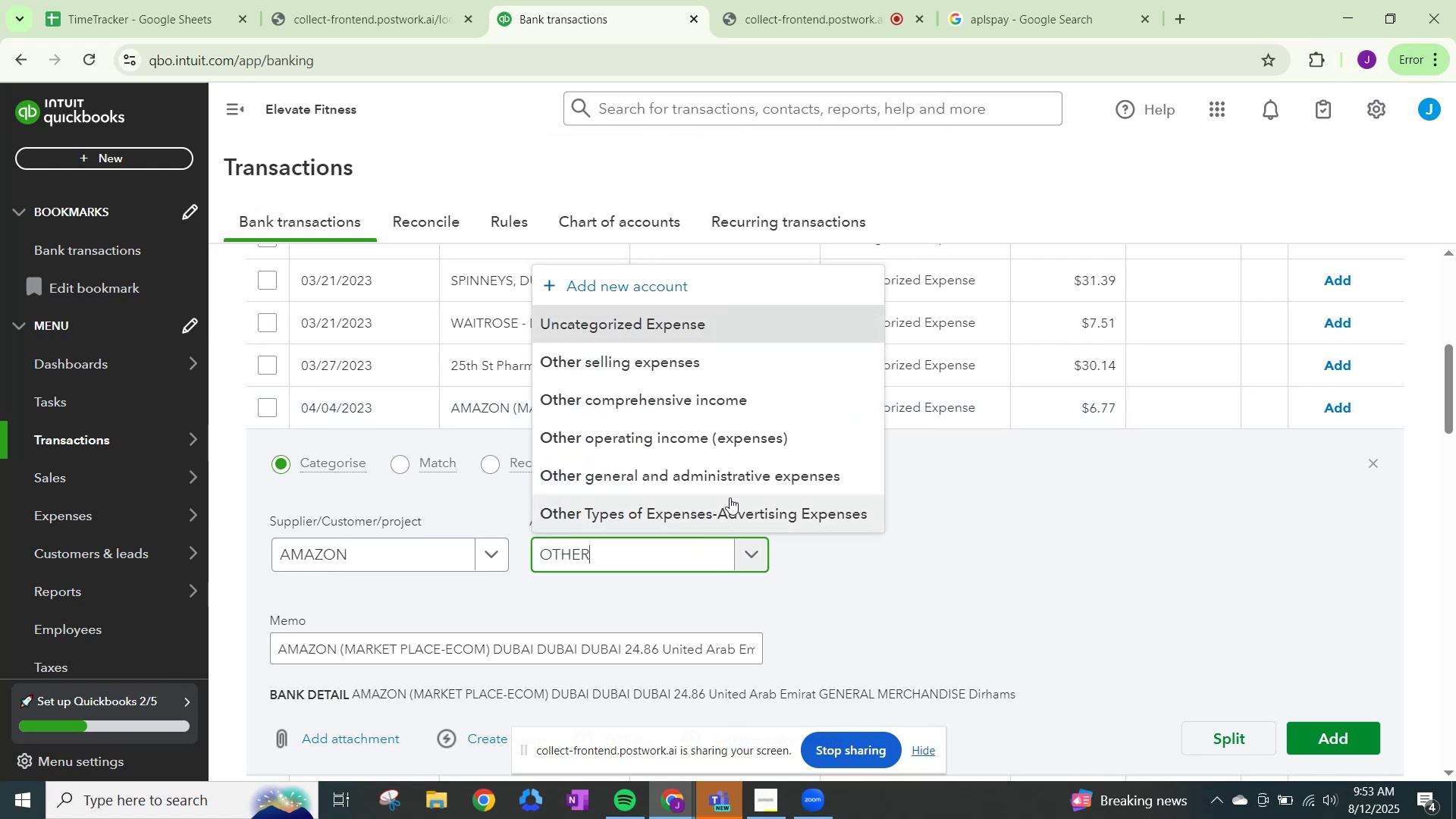 
left_click([733, 479])
 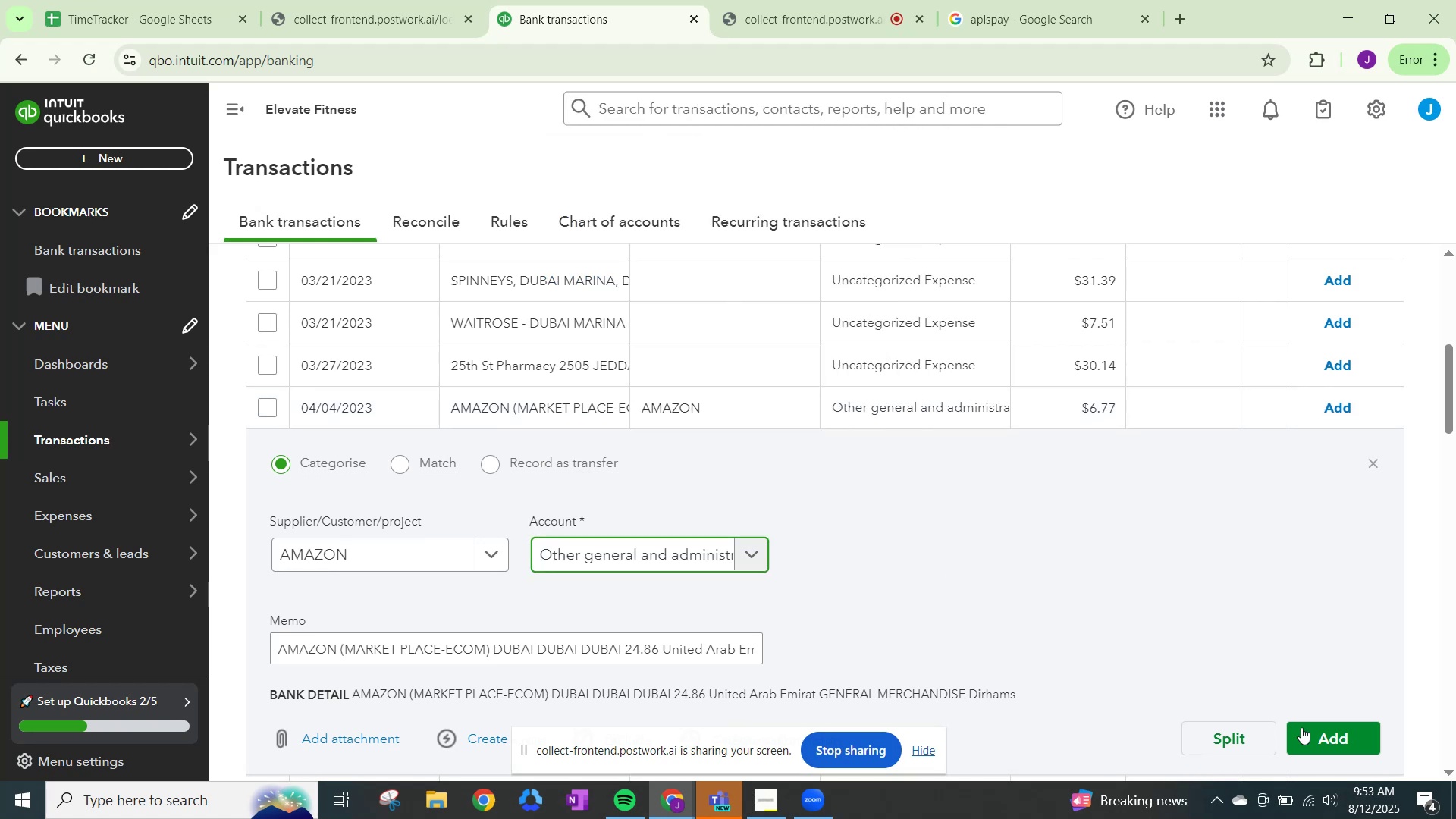 
left_click([1304, 730])
 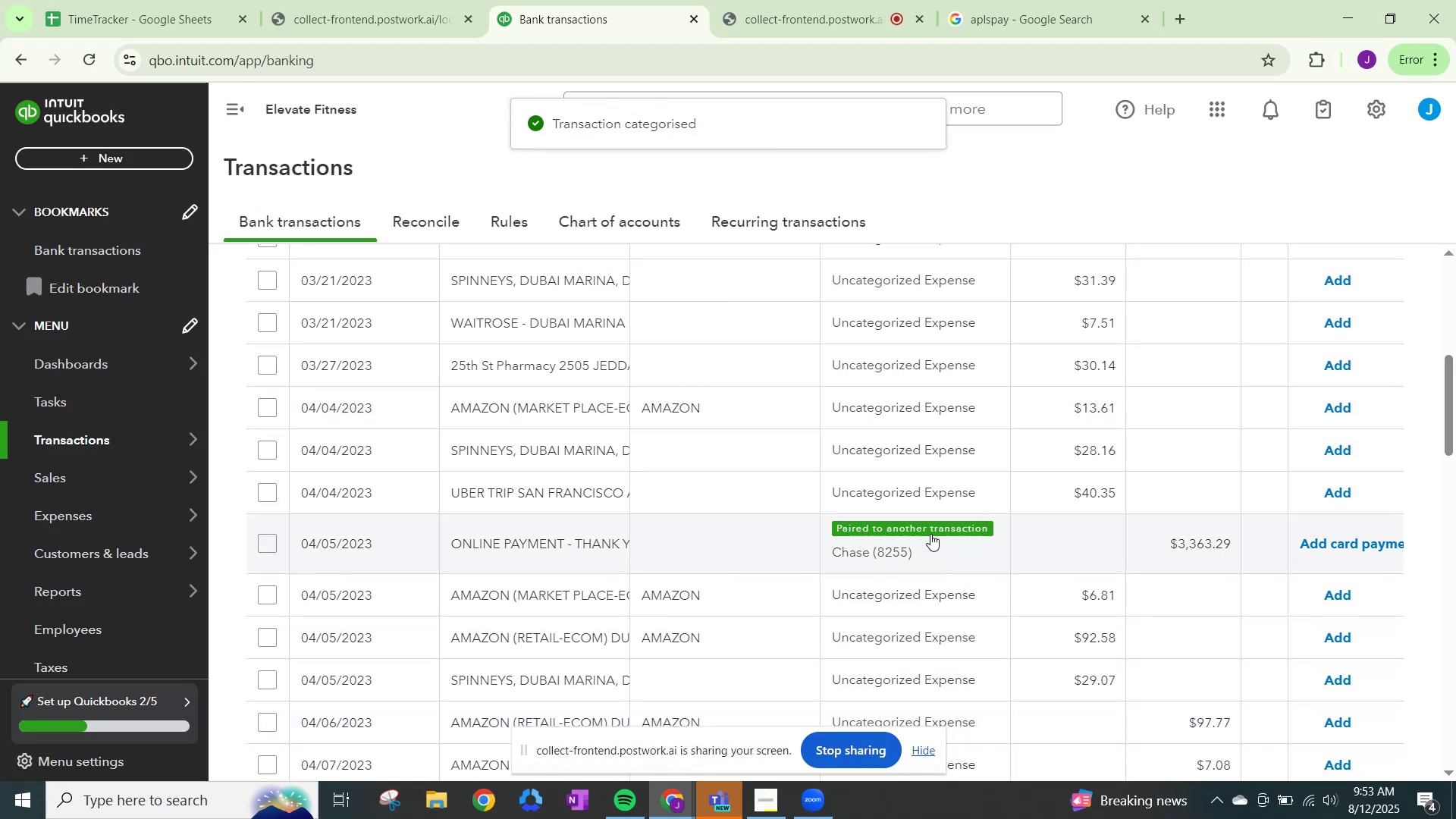 
left_click([903, 403])
 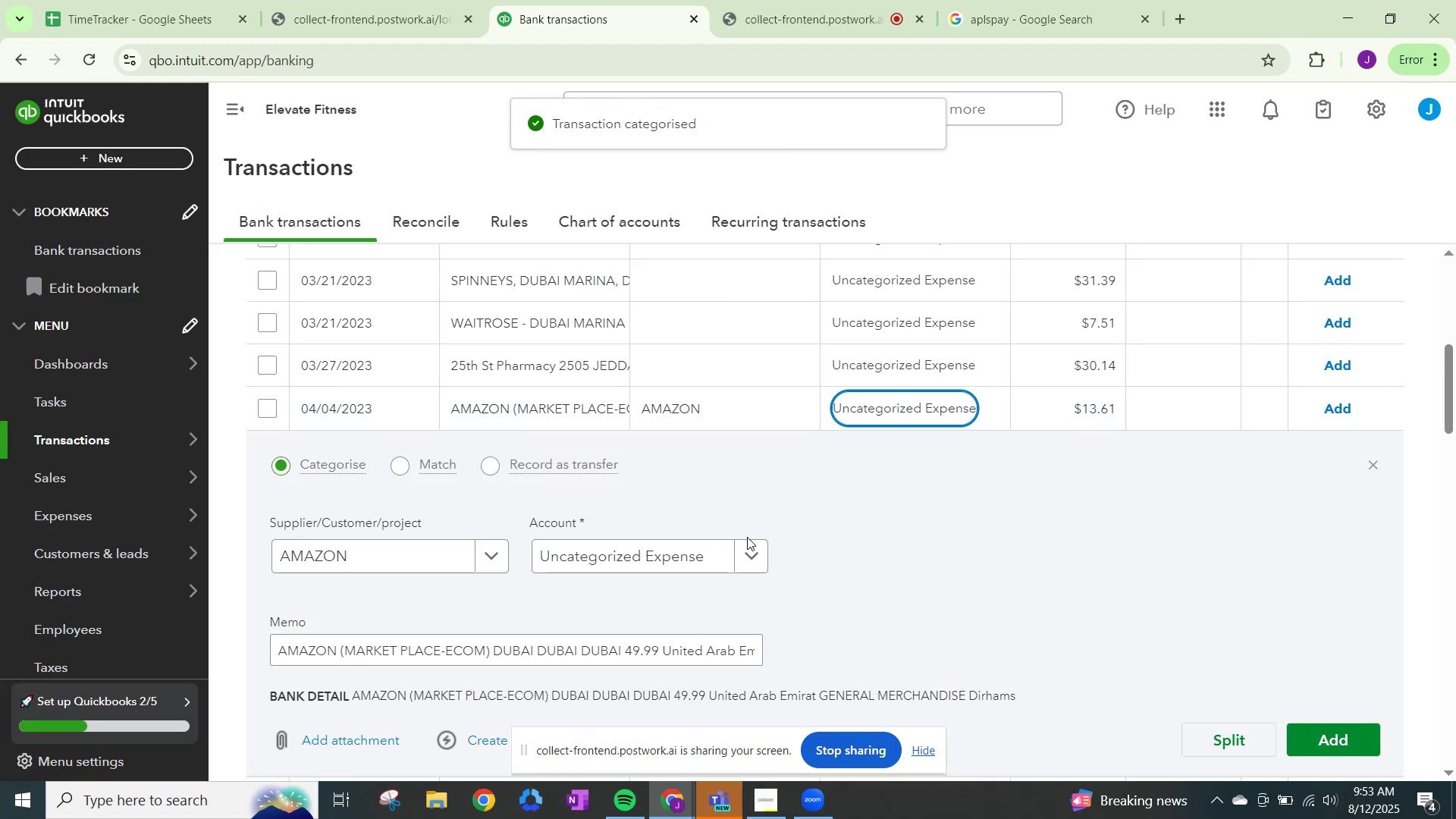 
left_click([749, 555])
 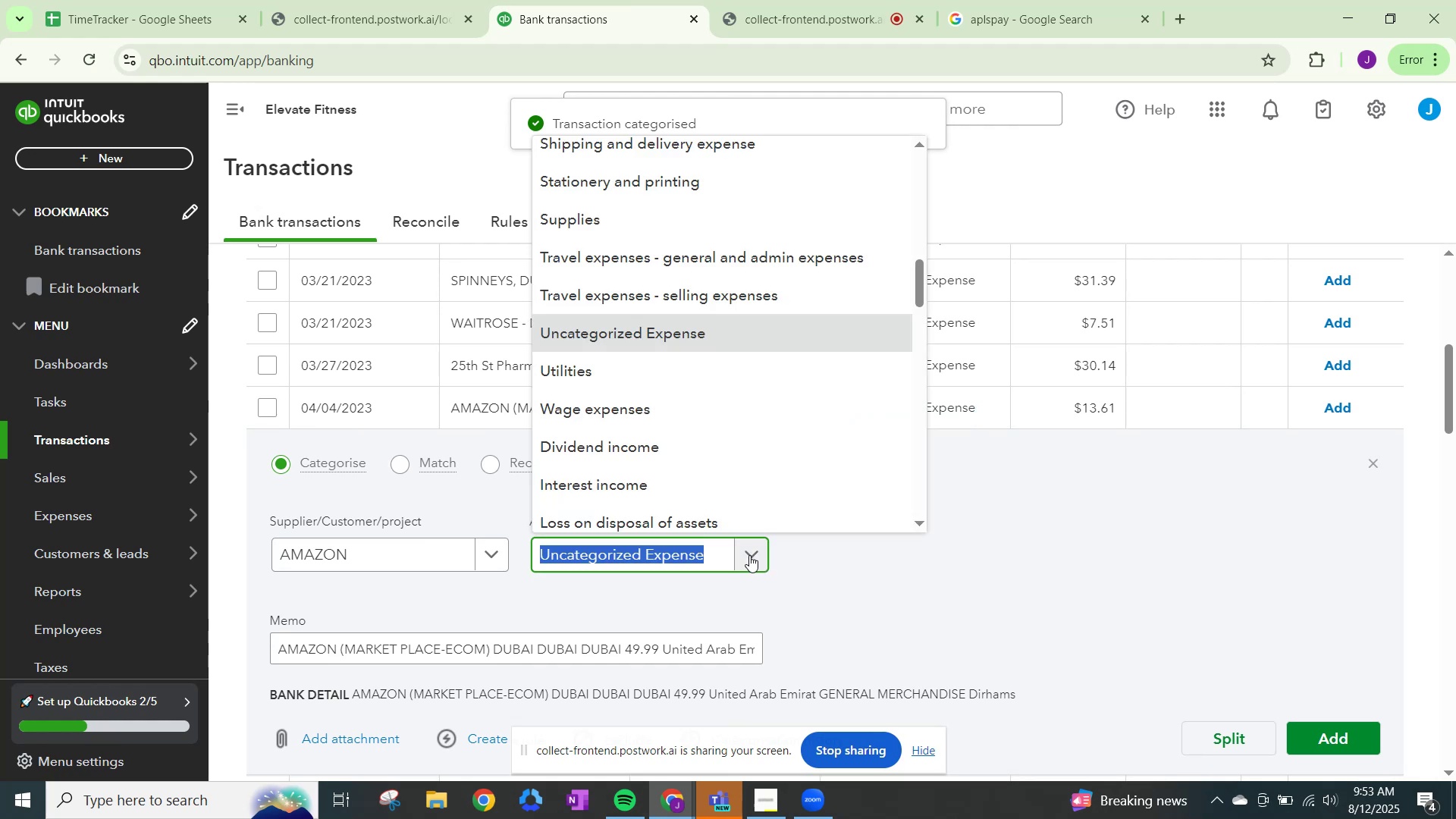 
type(OTHER)
 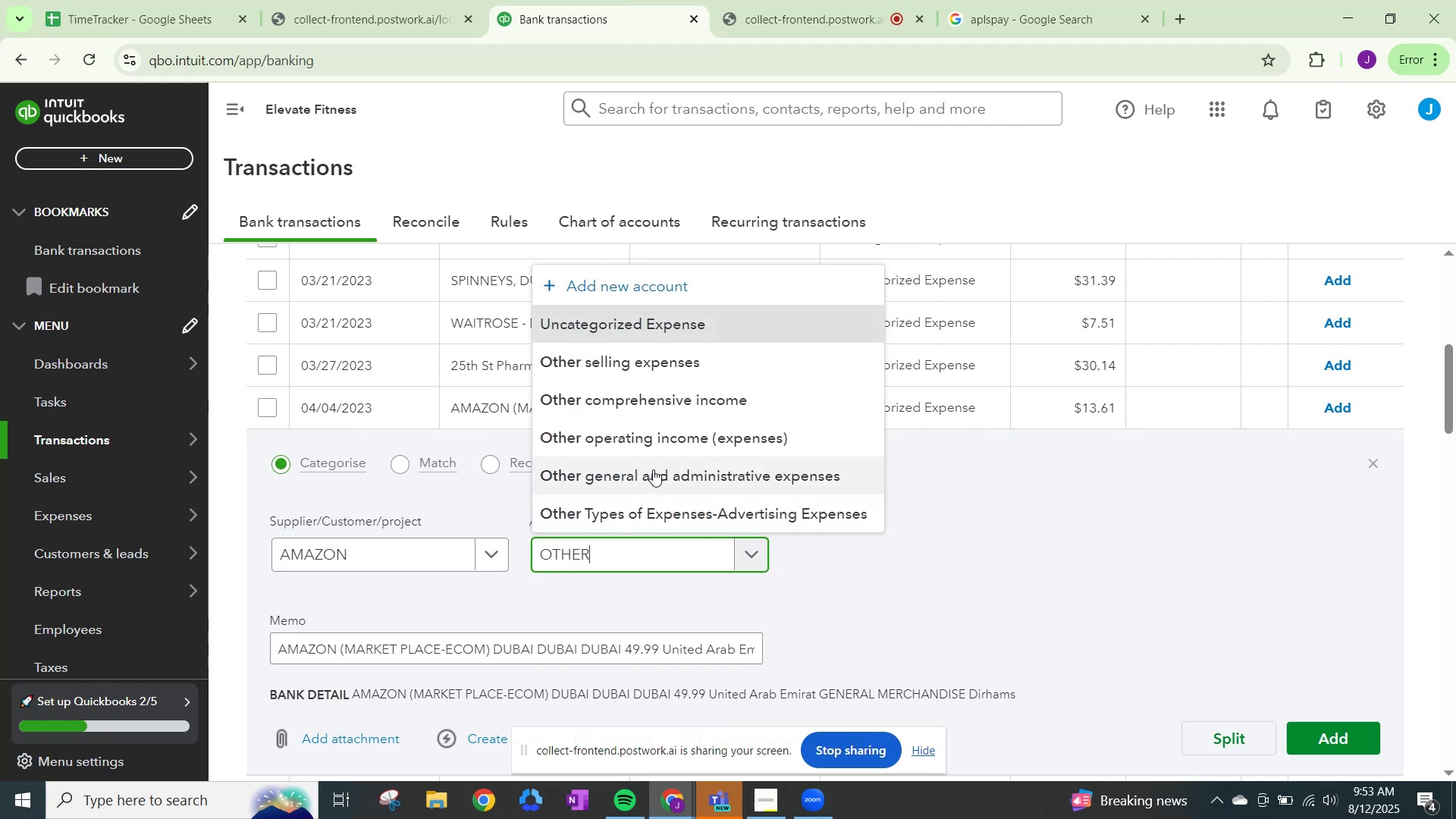 
left_click([653, 469])
 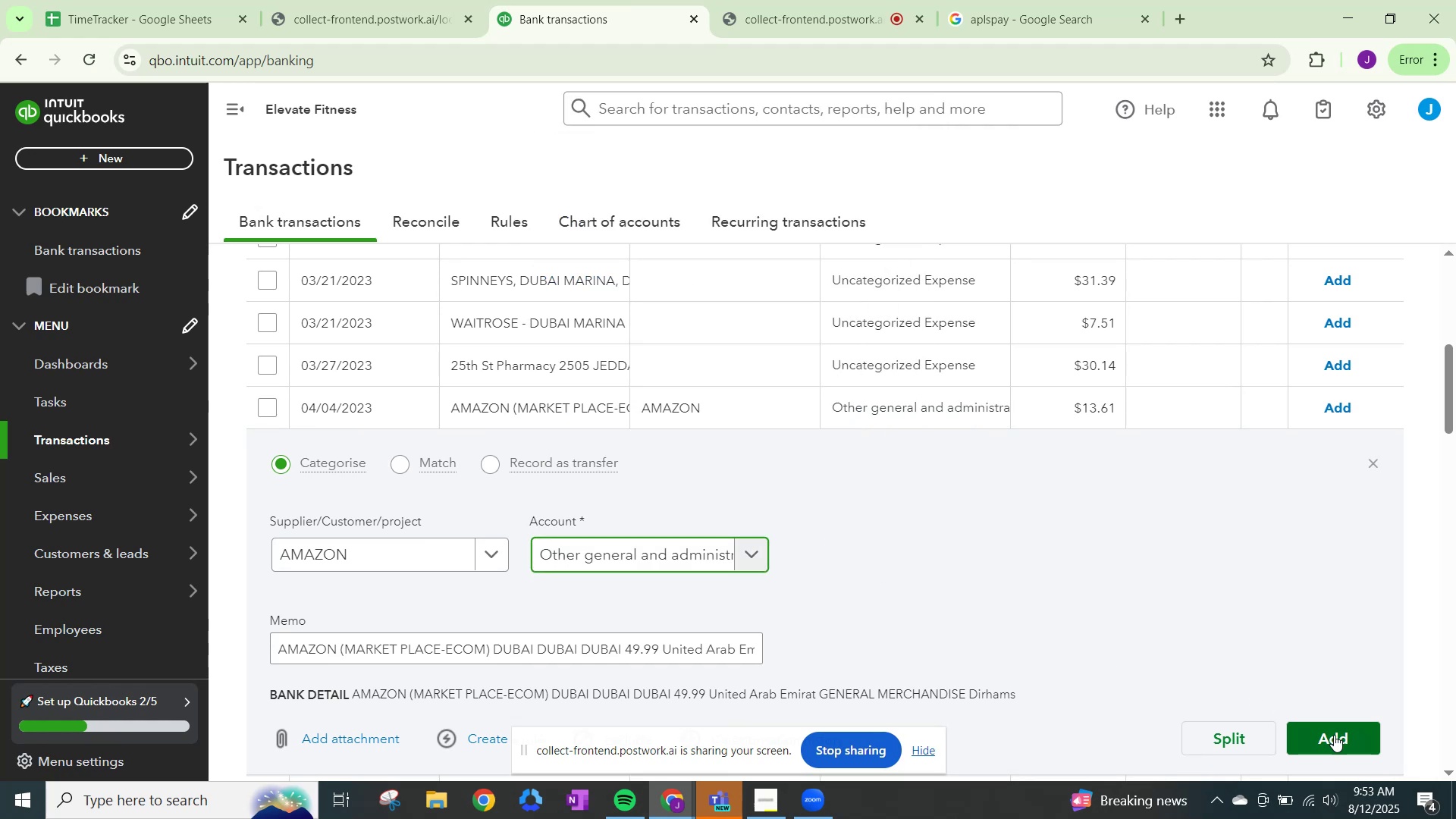 
left_click([1334, 735])
 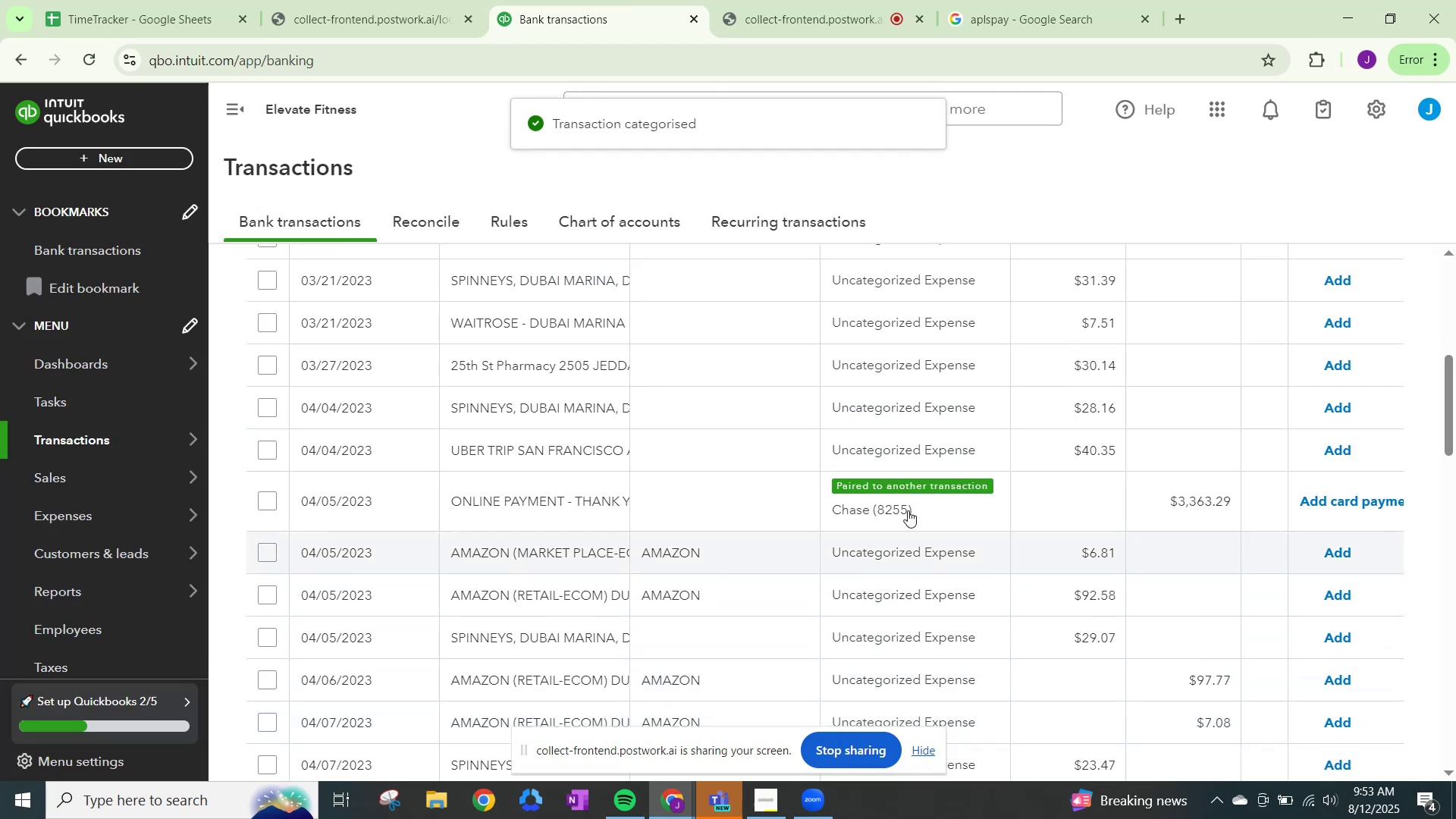 
left_click([883, 450])
 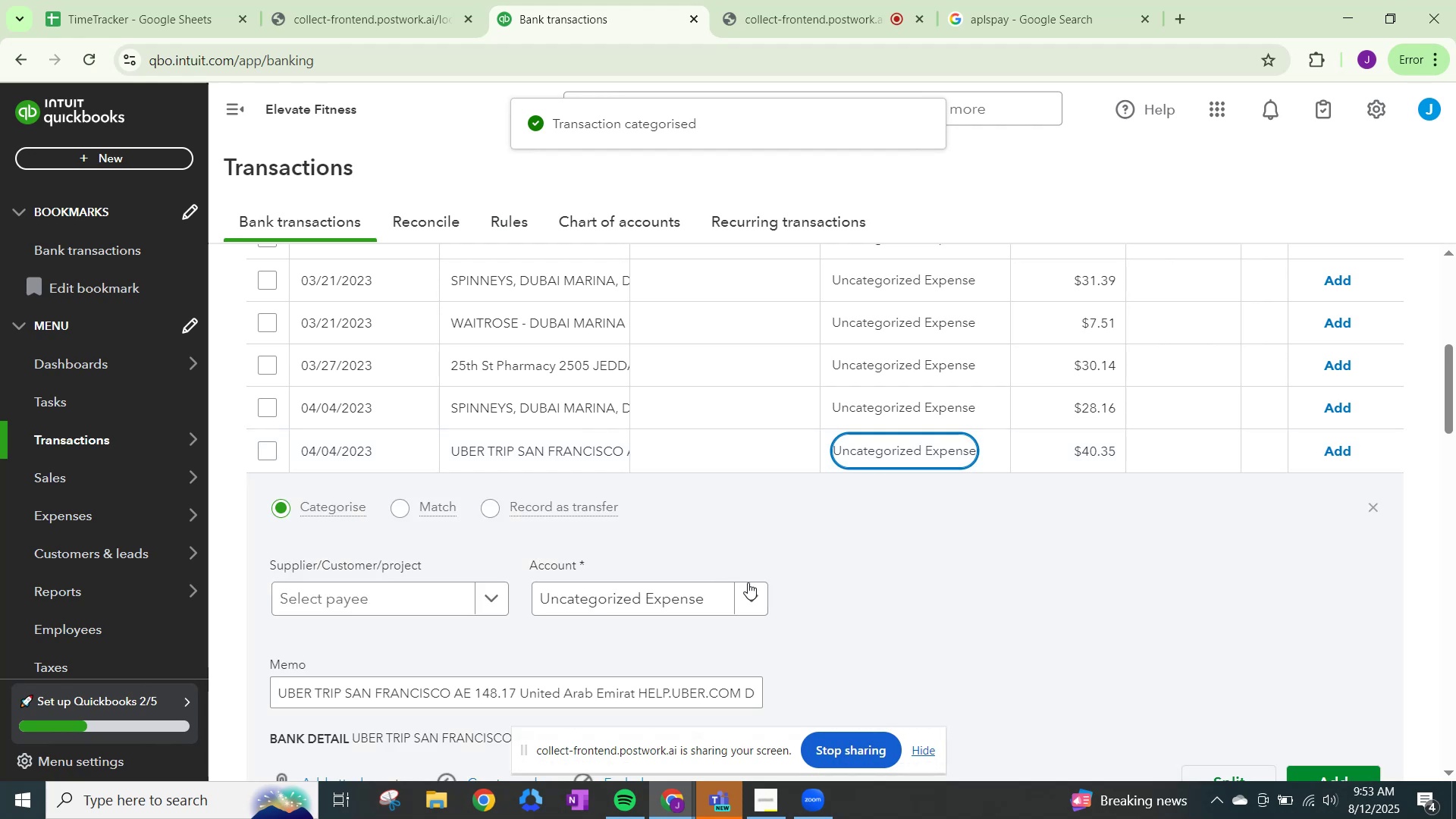 
left_click([753, 594])
 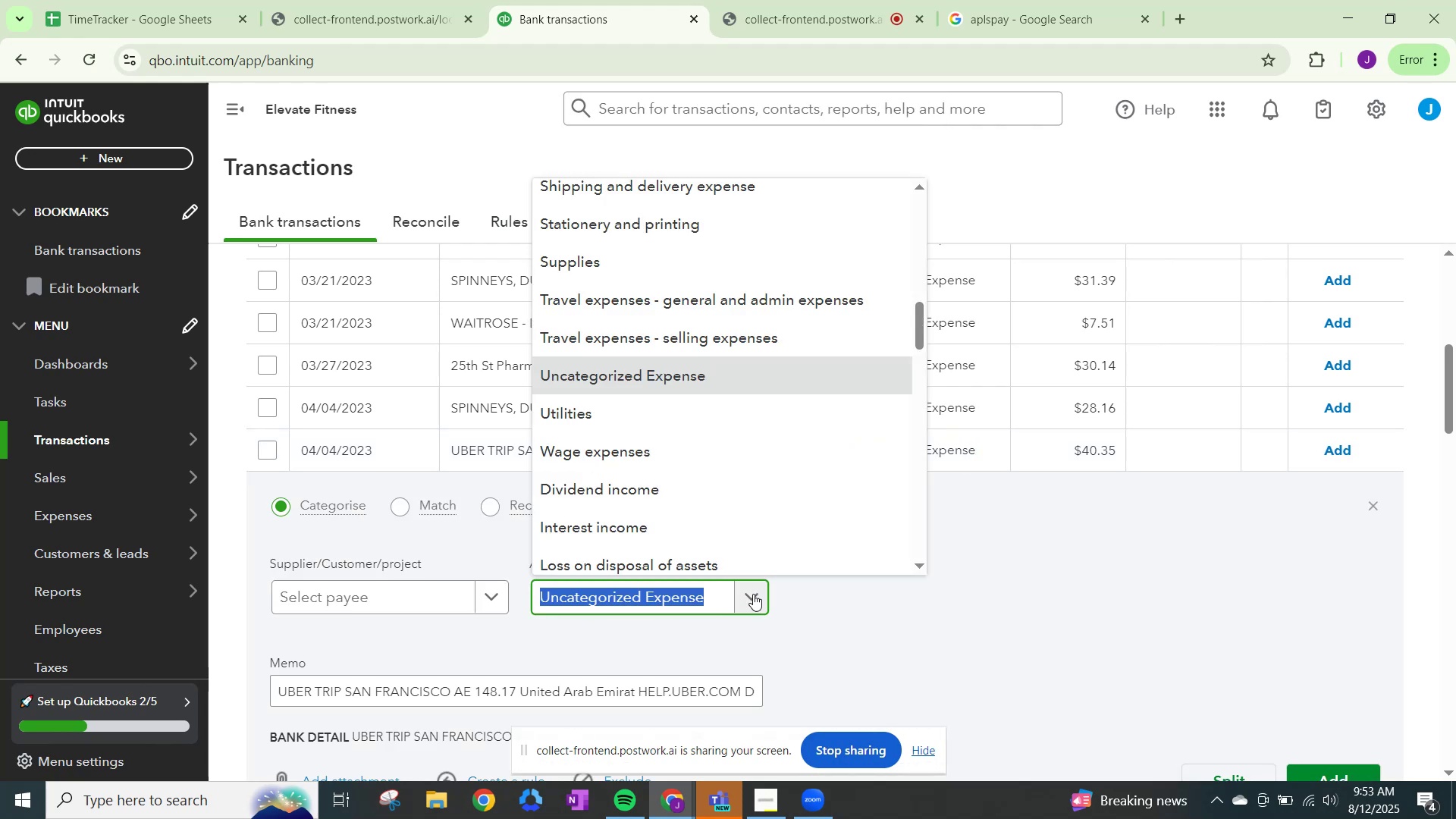 
type(TRAVEL)
 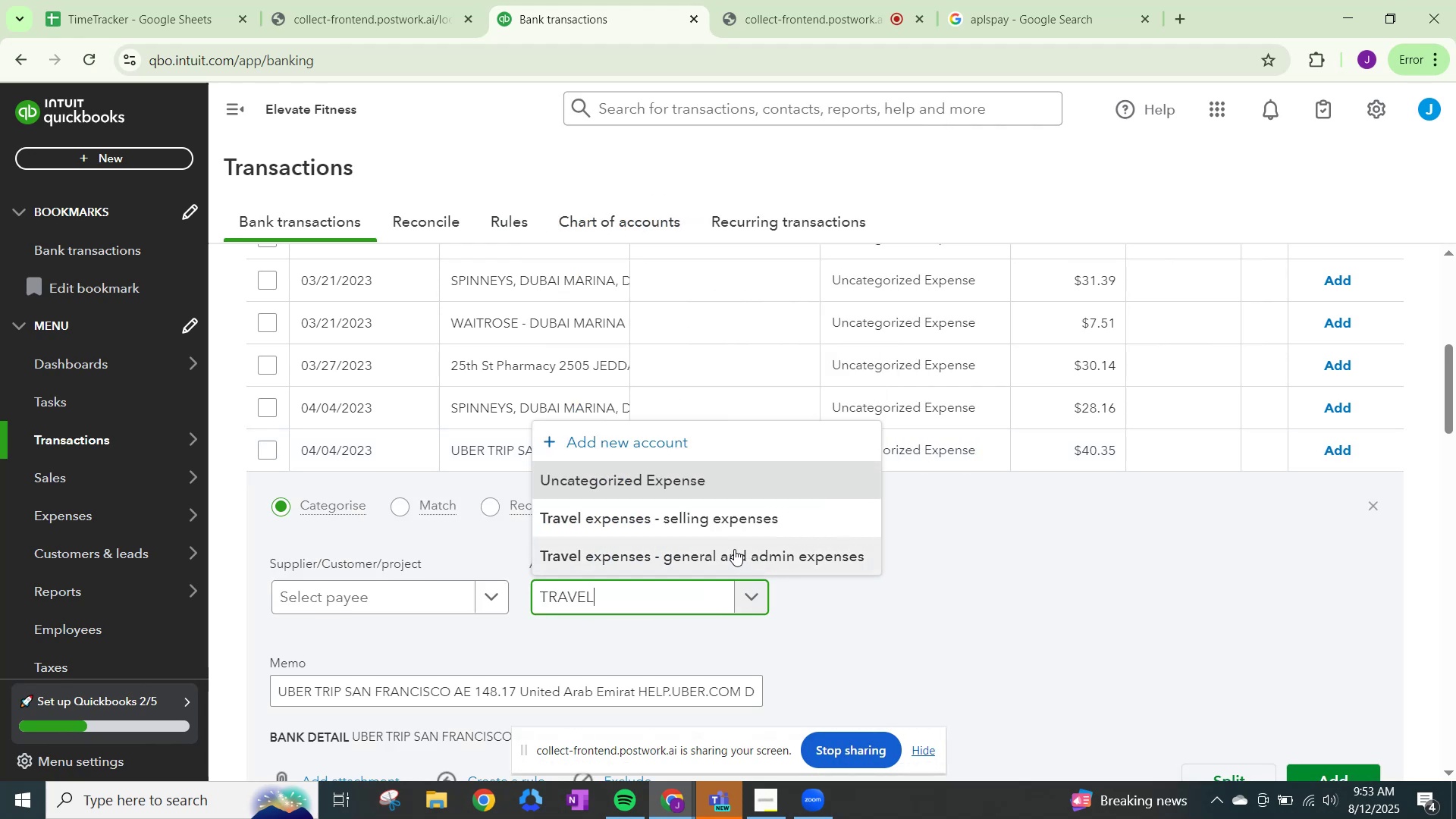 
left_click([734, 549])
 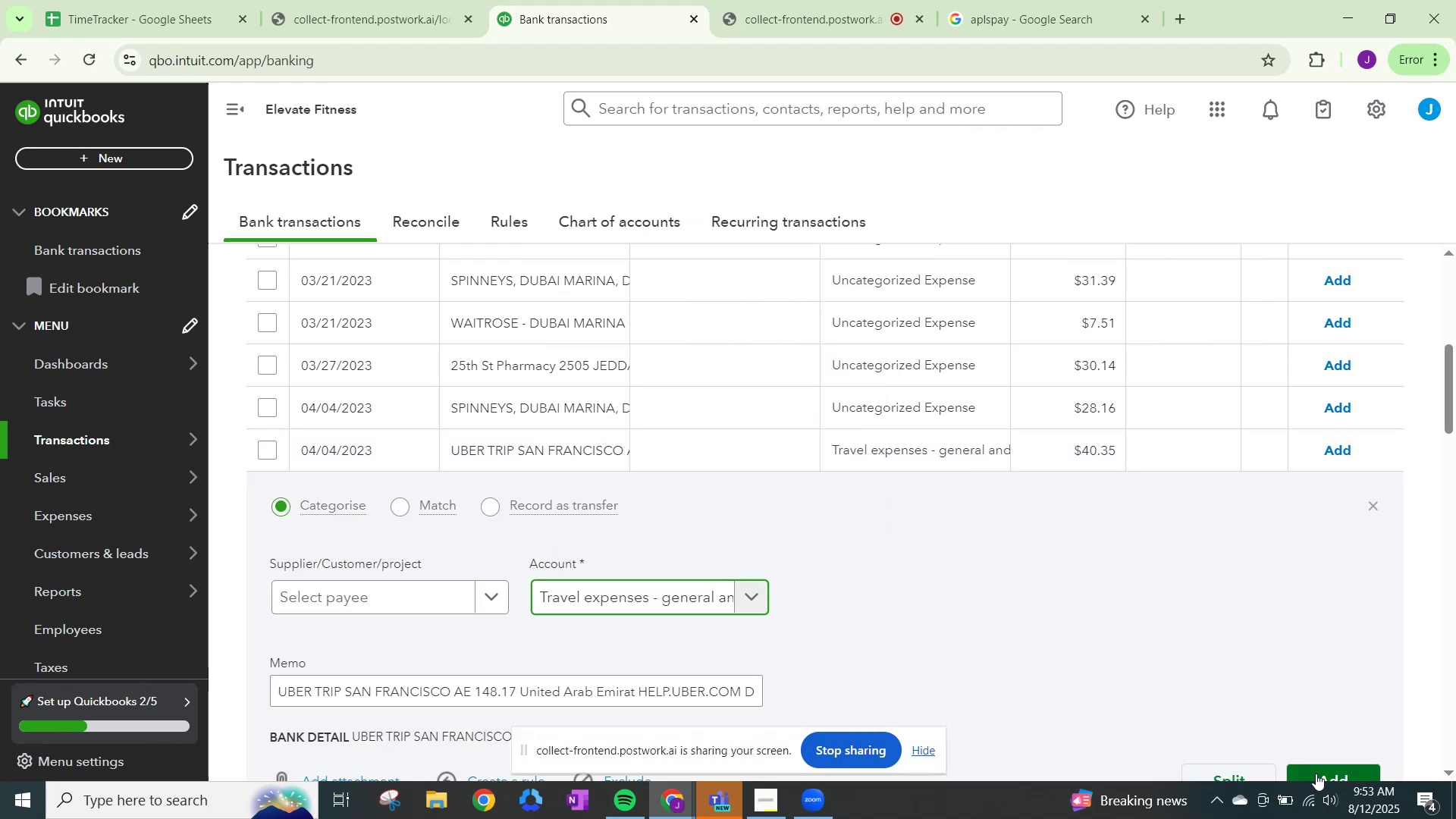 
left_click([1317, 774])
 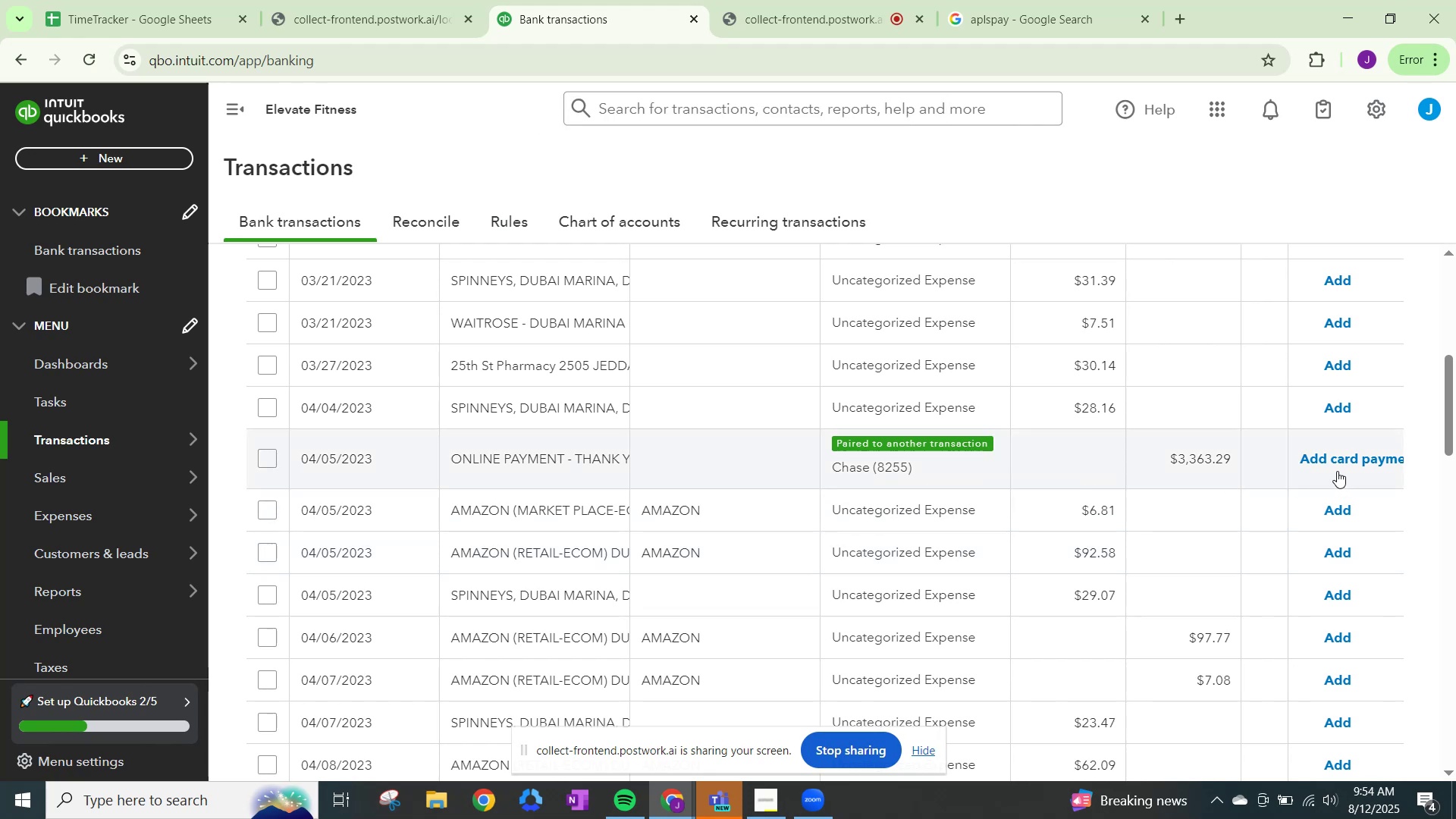 
wait(13.8)
 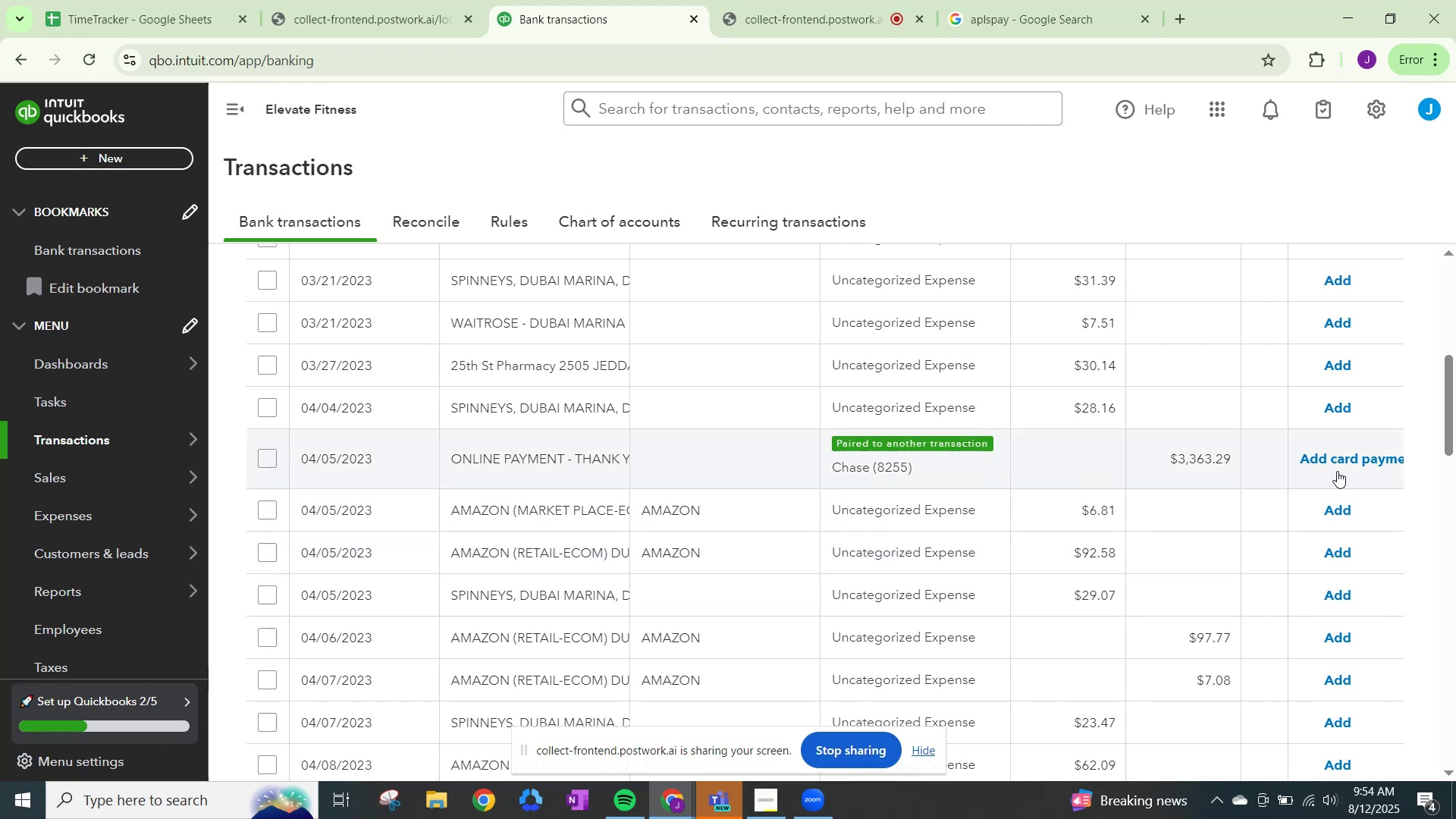 
left_click([1358, 458])
 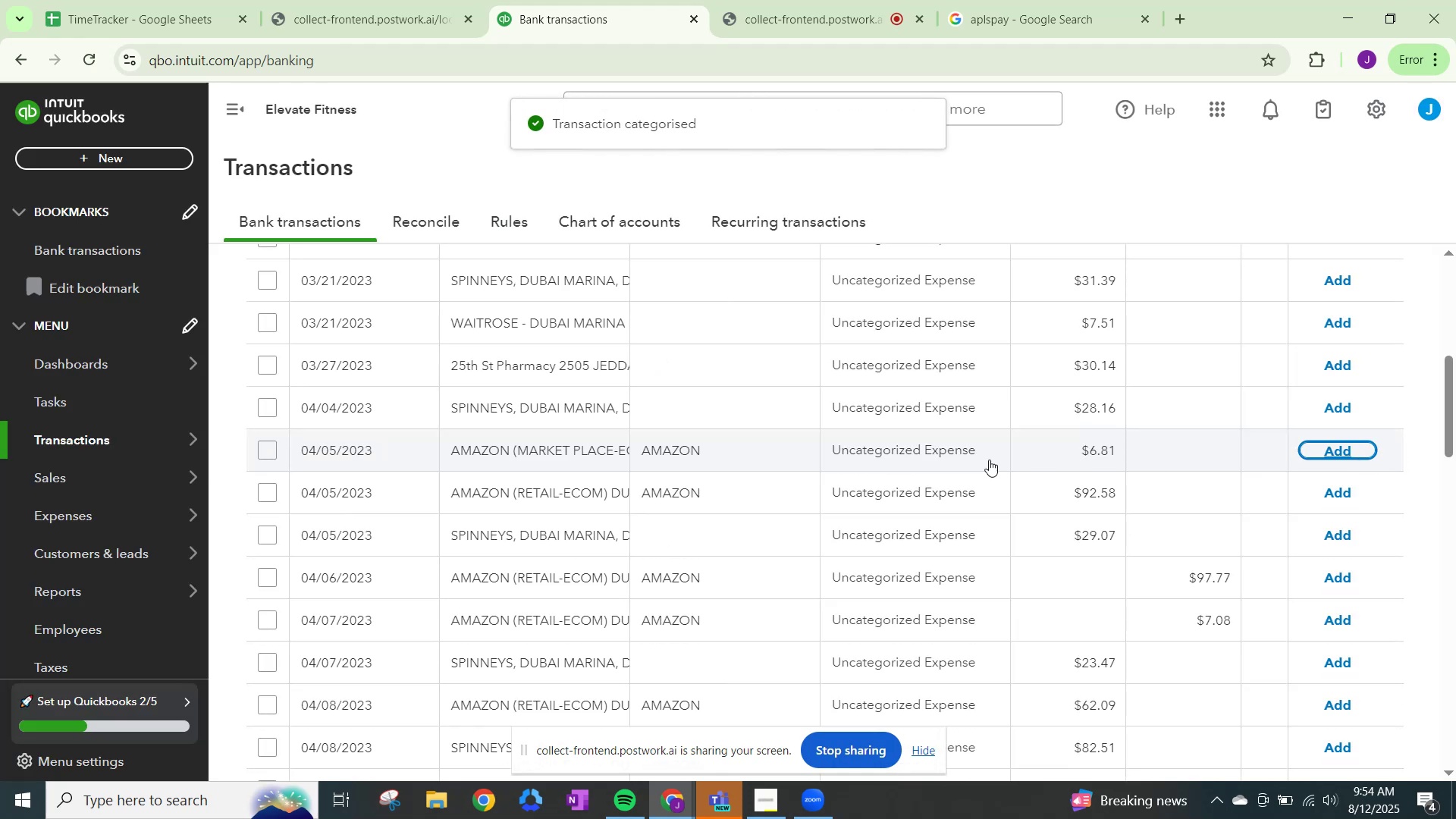 
left_click([854, 460])
 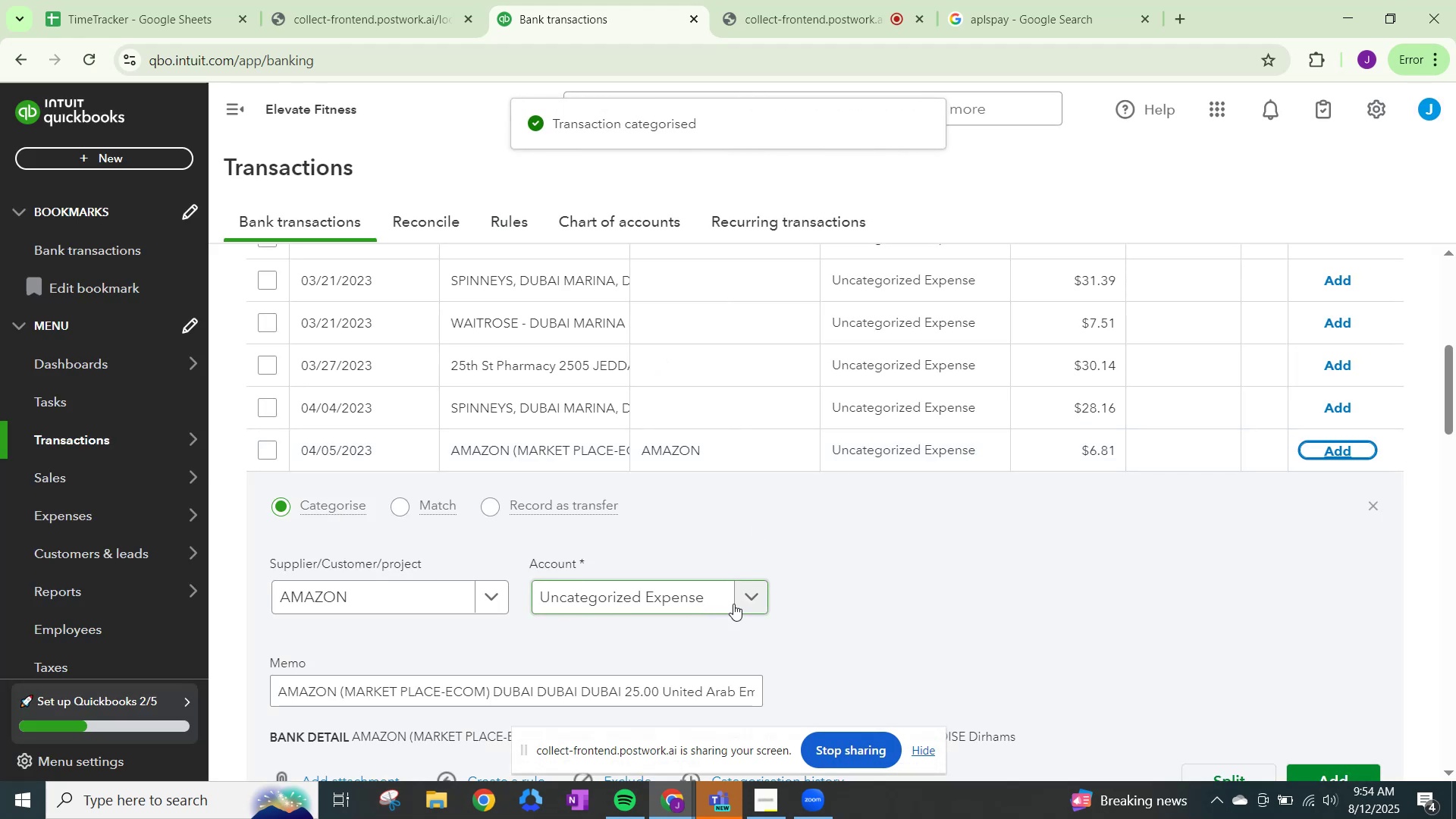 
left_click([744, 598])
 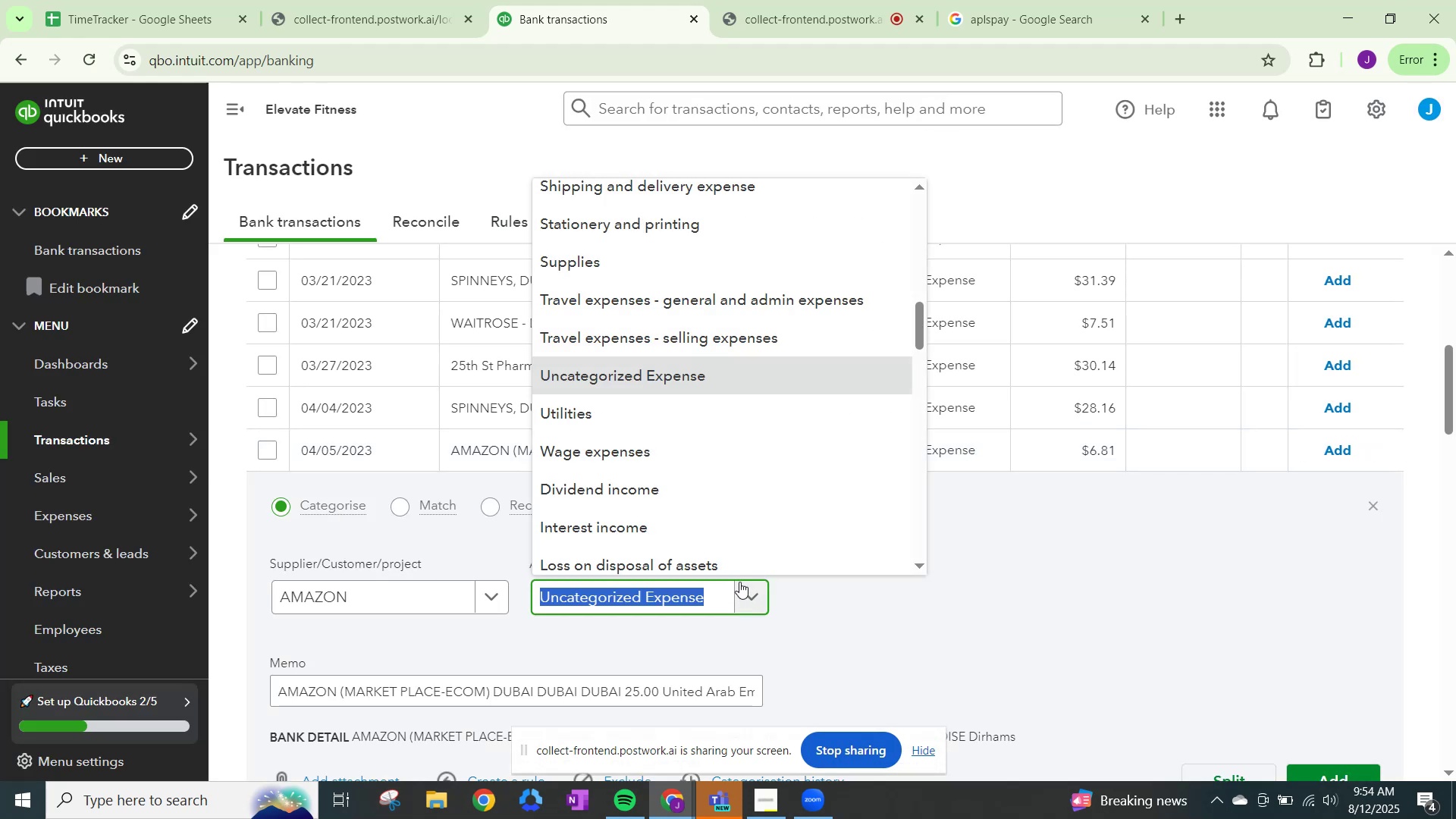 
type(OTHER)
 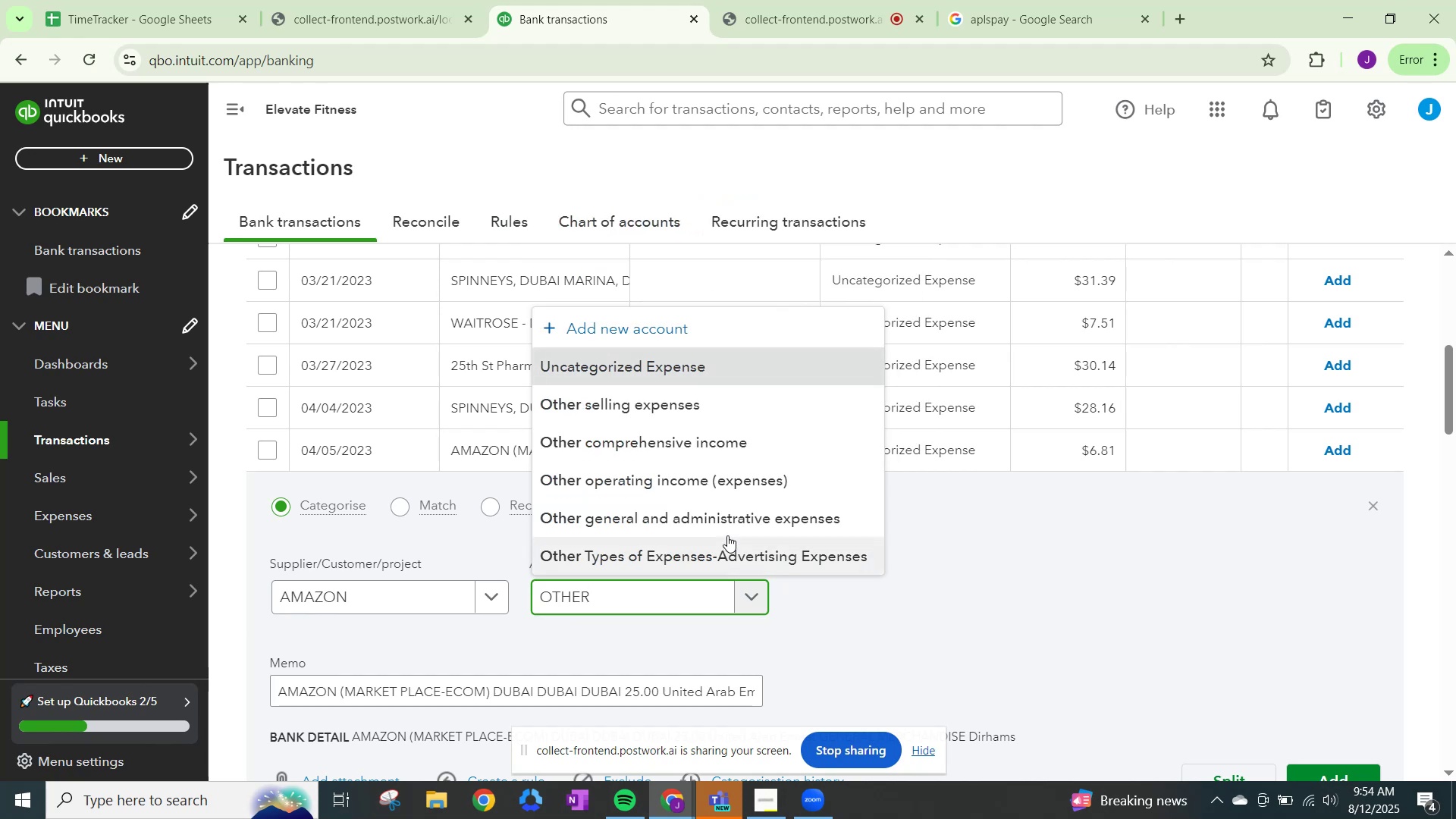 
left_click([727, 517])
 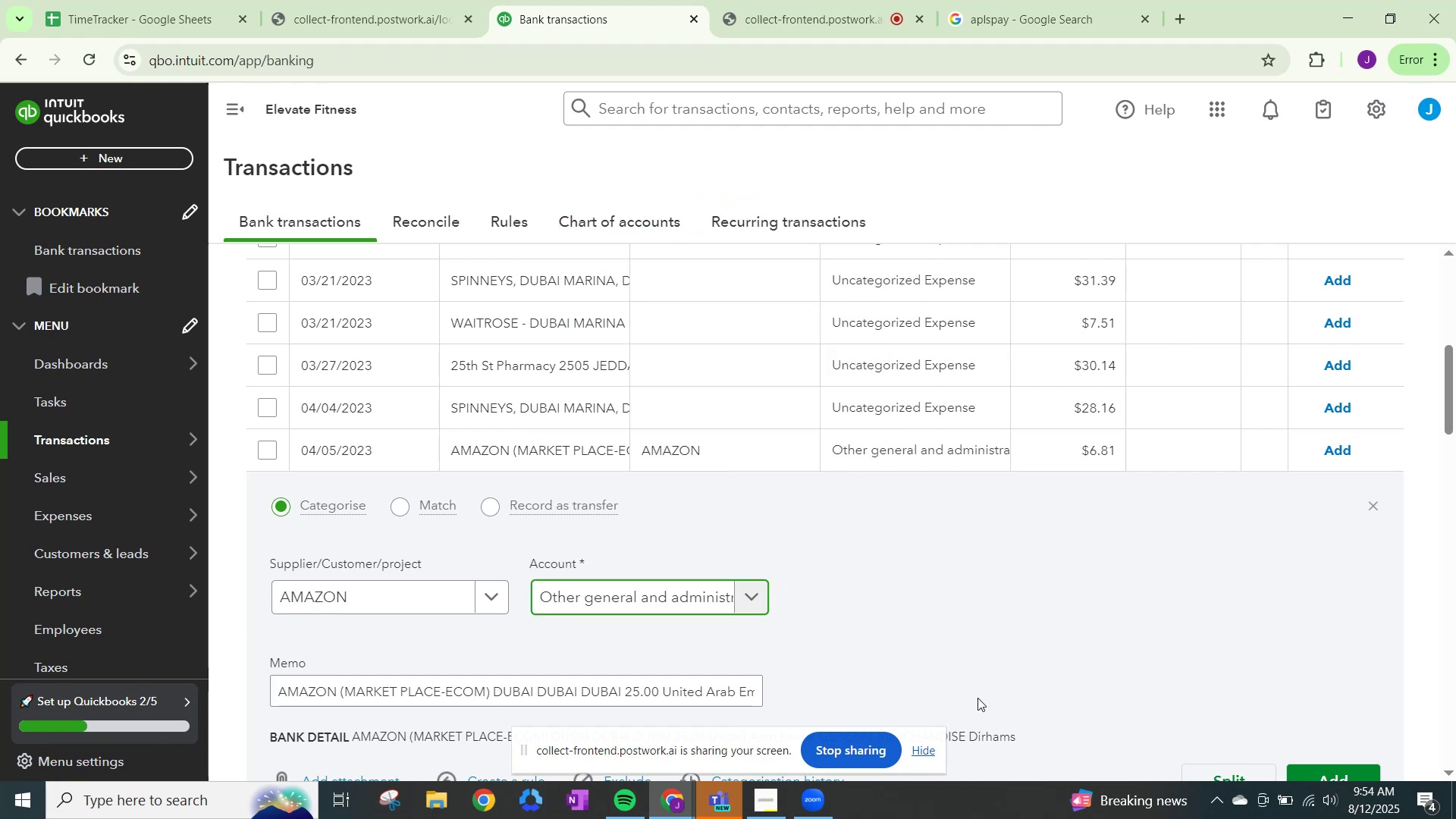 
scroll: coordinate [1161, 749], scroll_direction: down, amount: 2.0
 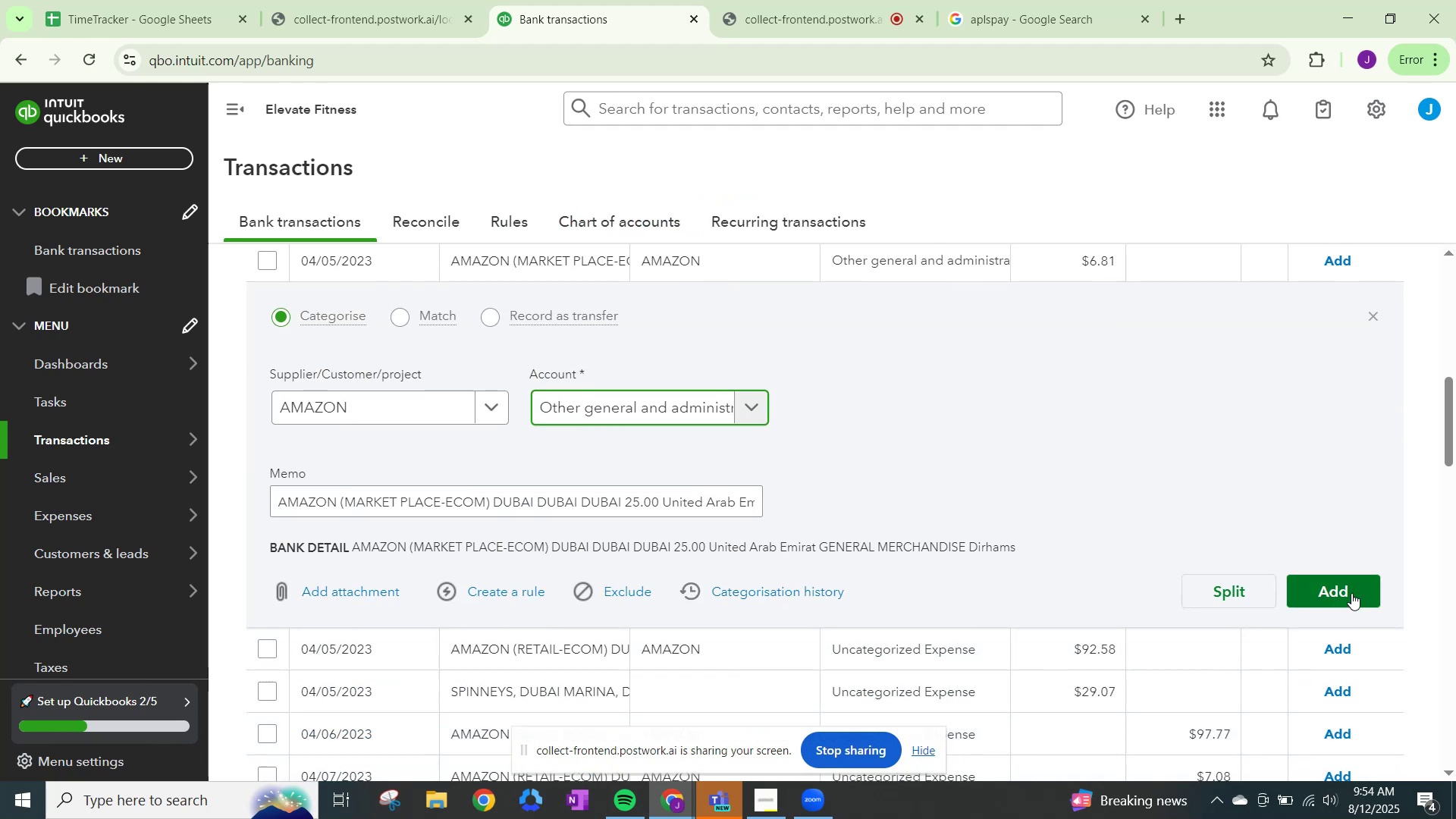 
left_click([1344, 589])
 